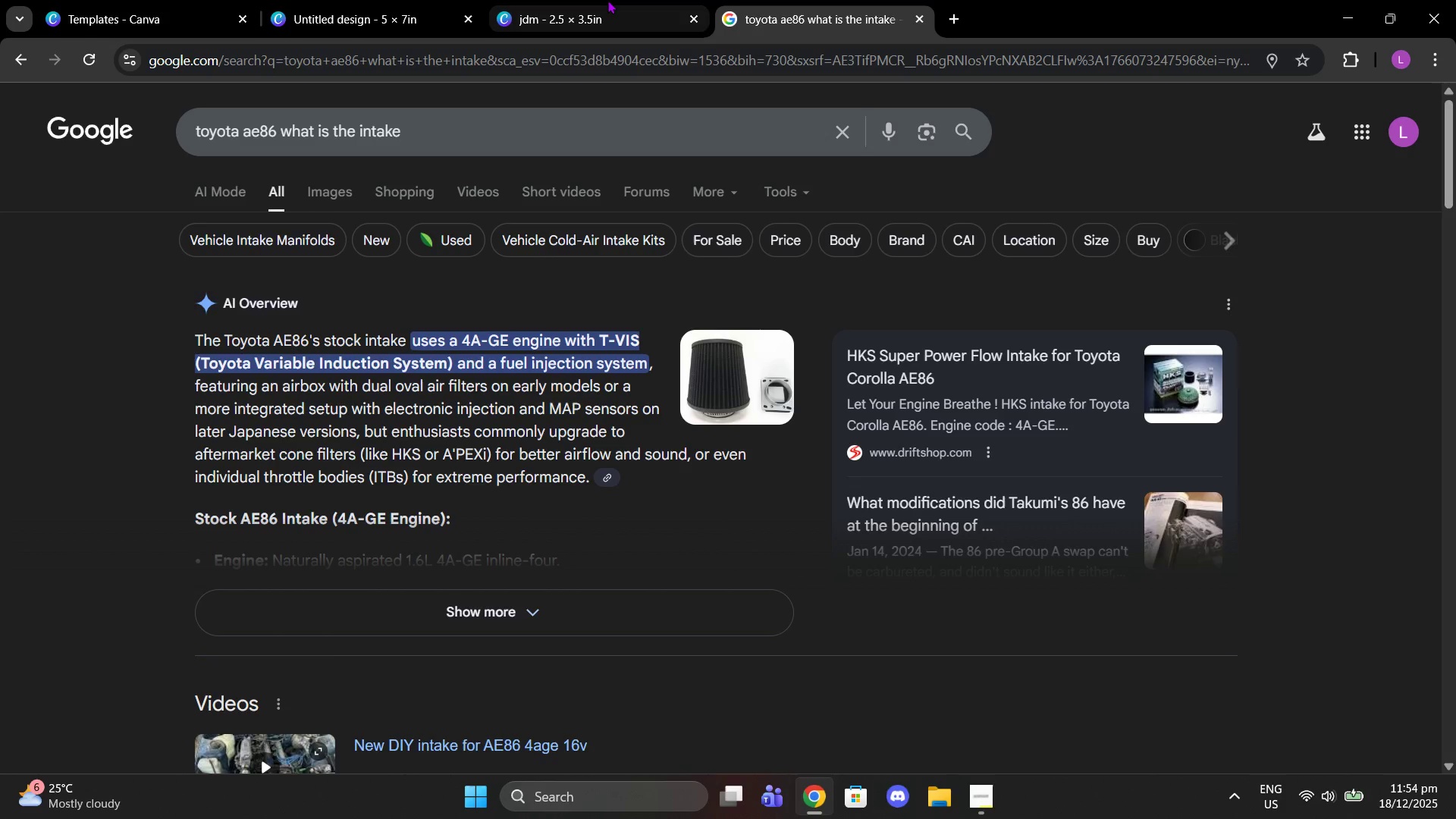 
left_click([607, 0])
 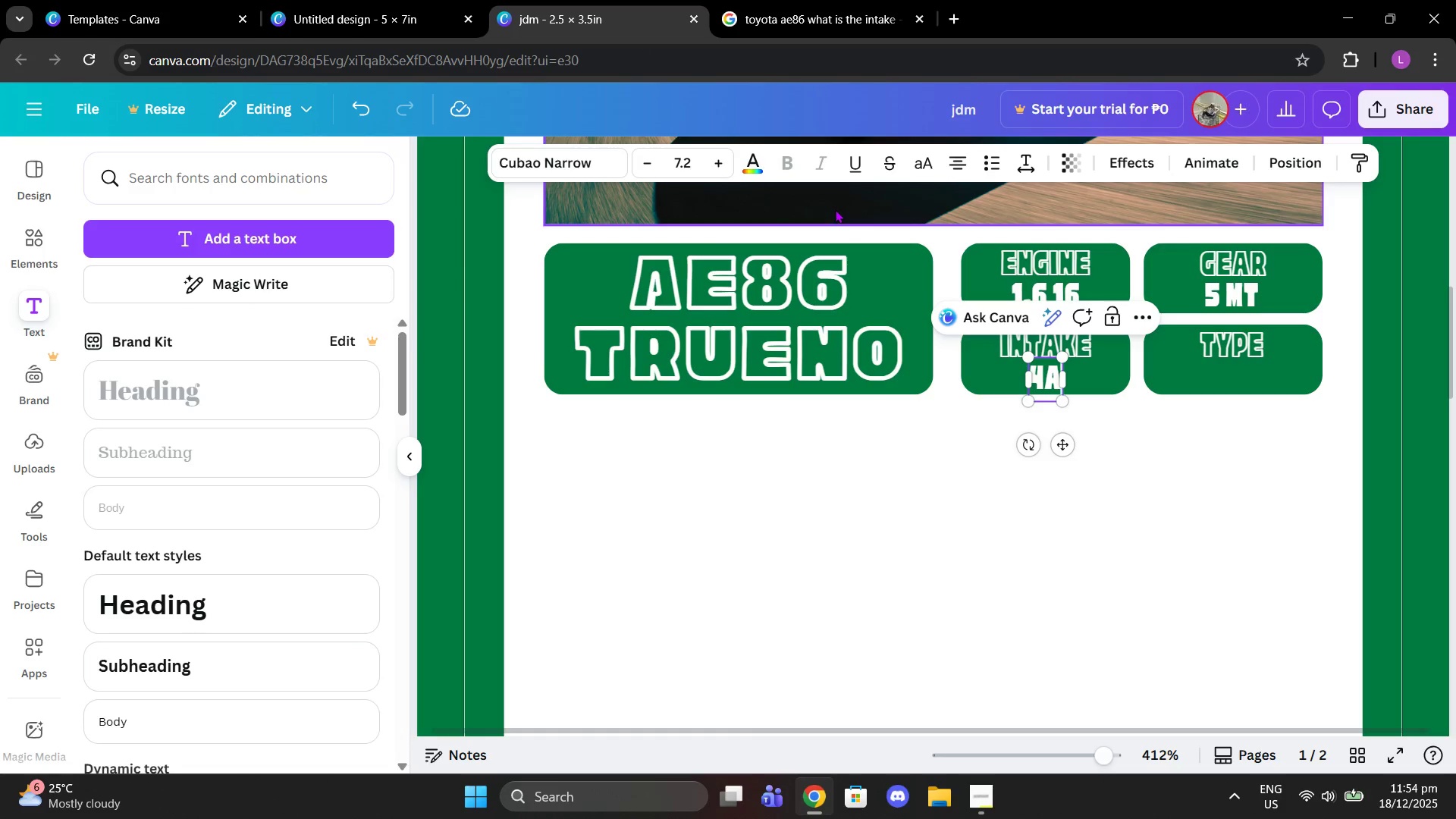 
type(-ge tviu)
key(Backspace)
type(s)
 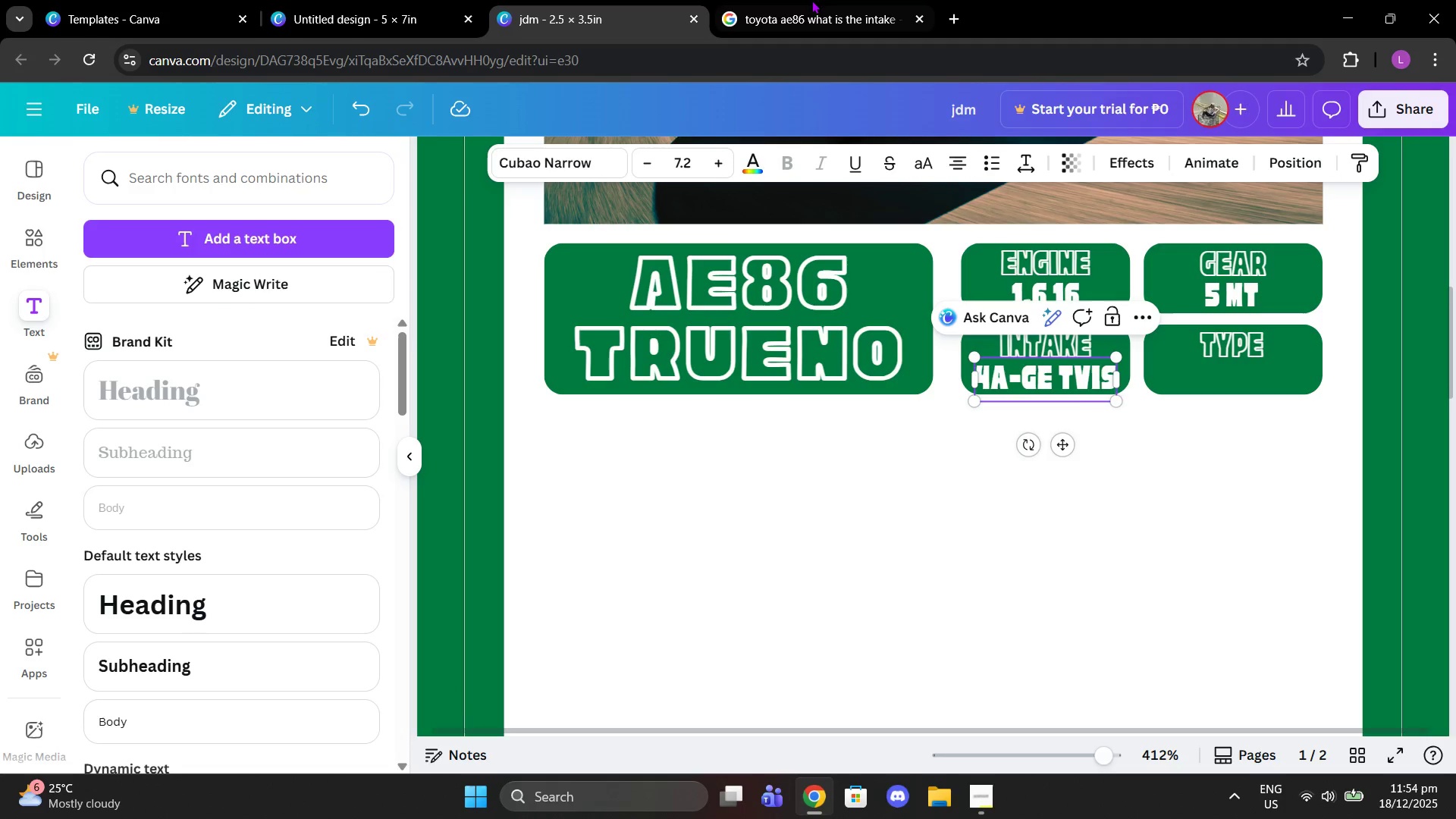 
left_click([902, 0])
 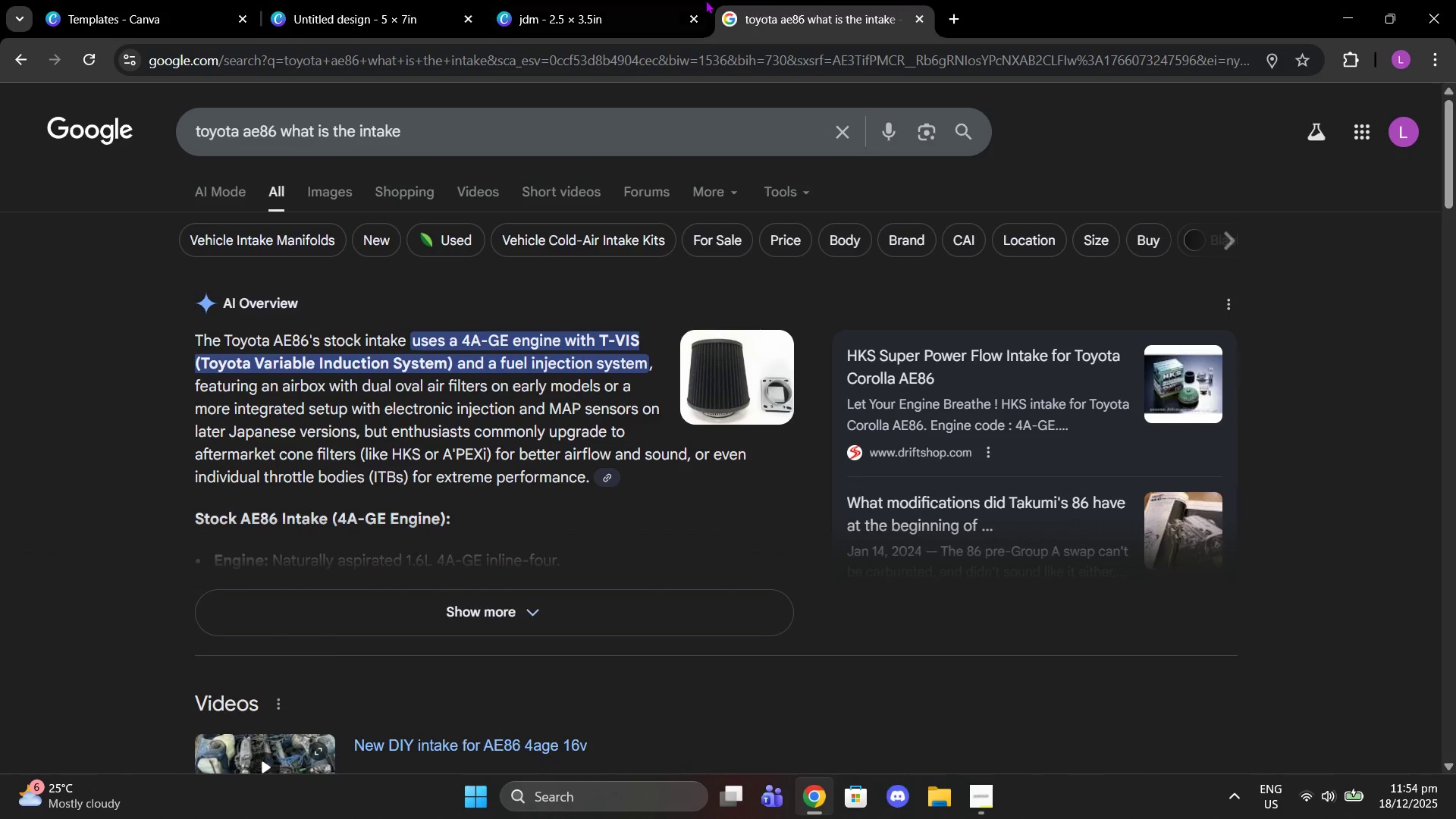 
left_click([610, 0])
 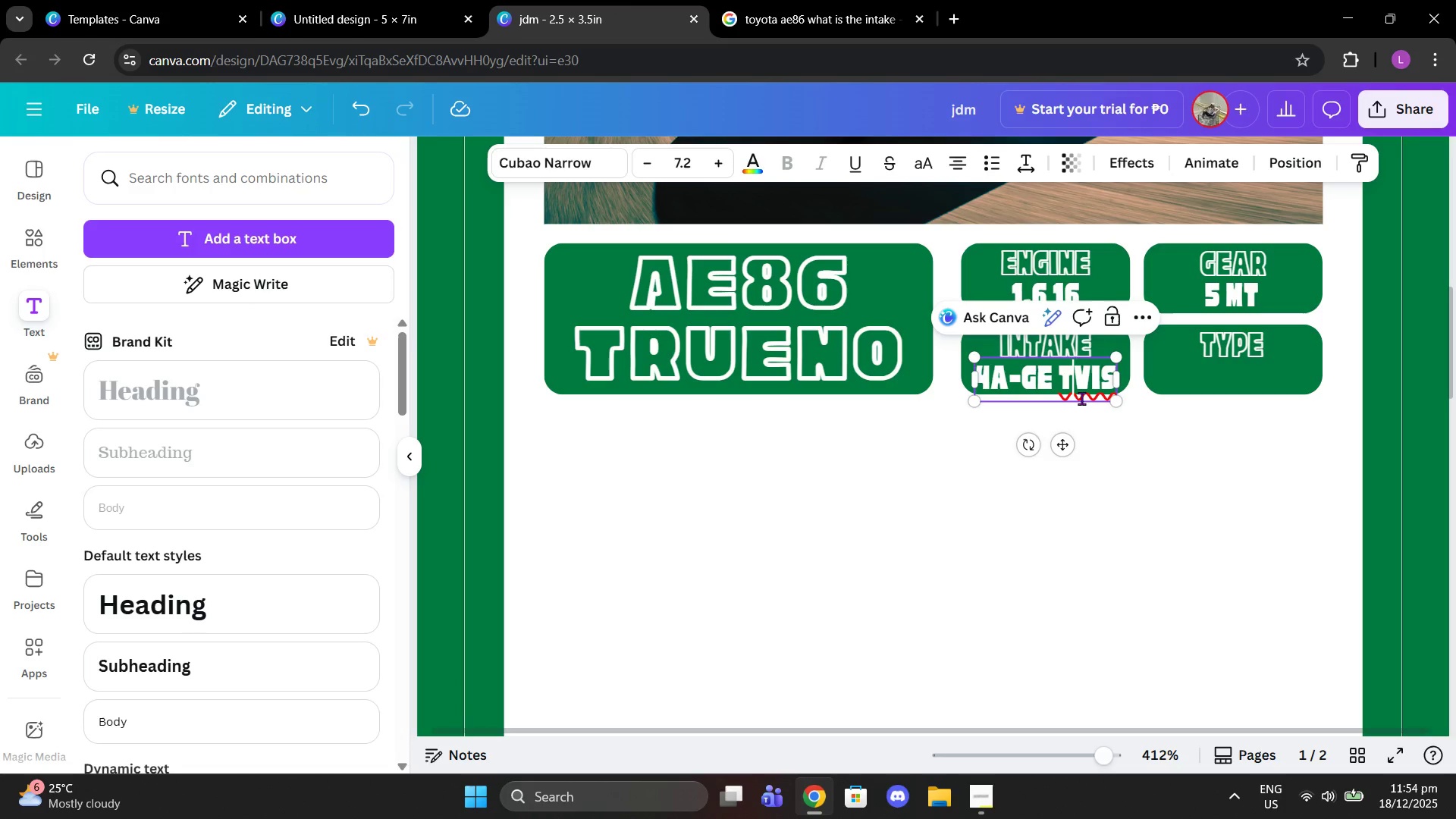 
key(Minus)
 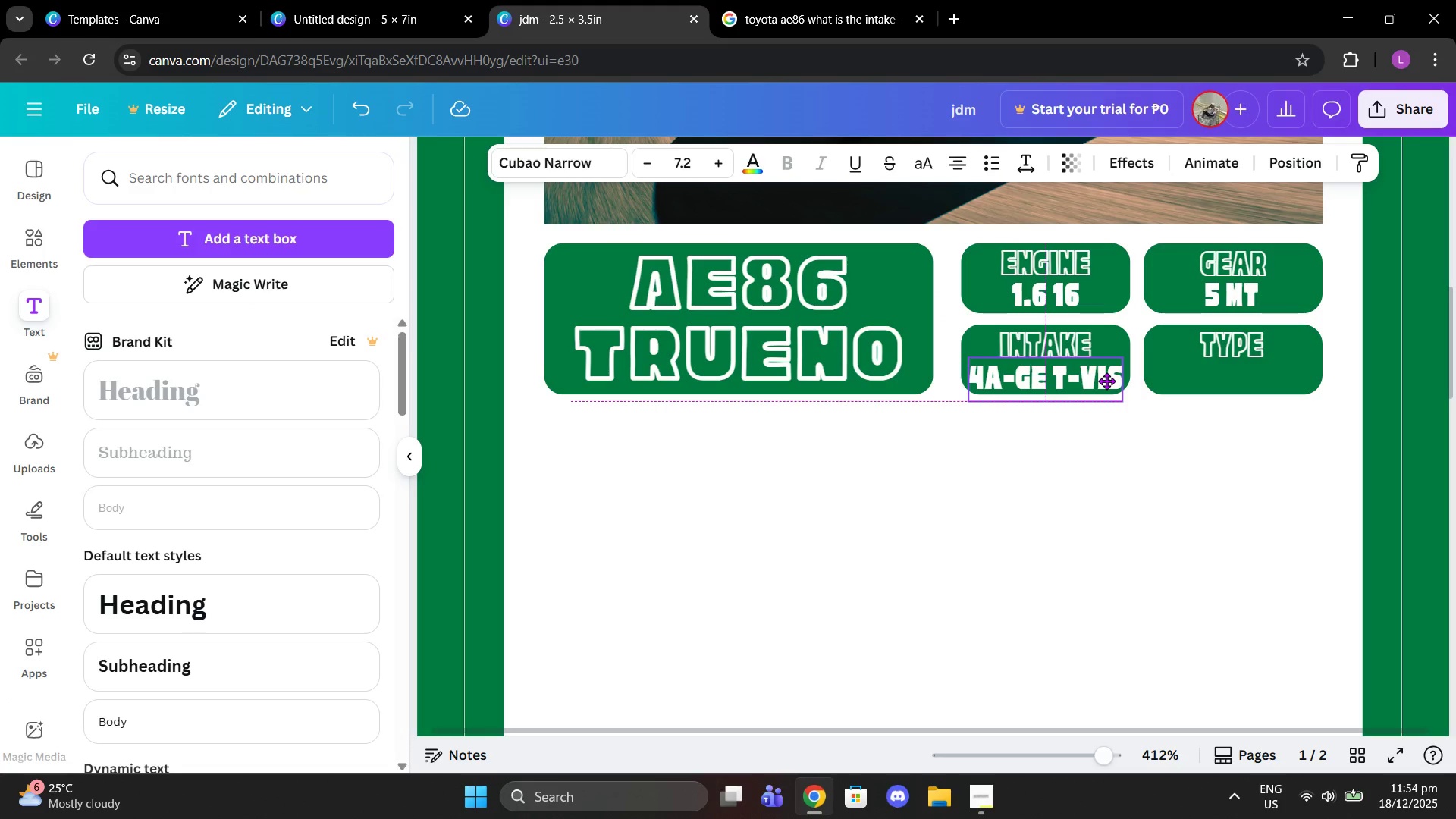 
wait(9.45)
 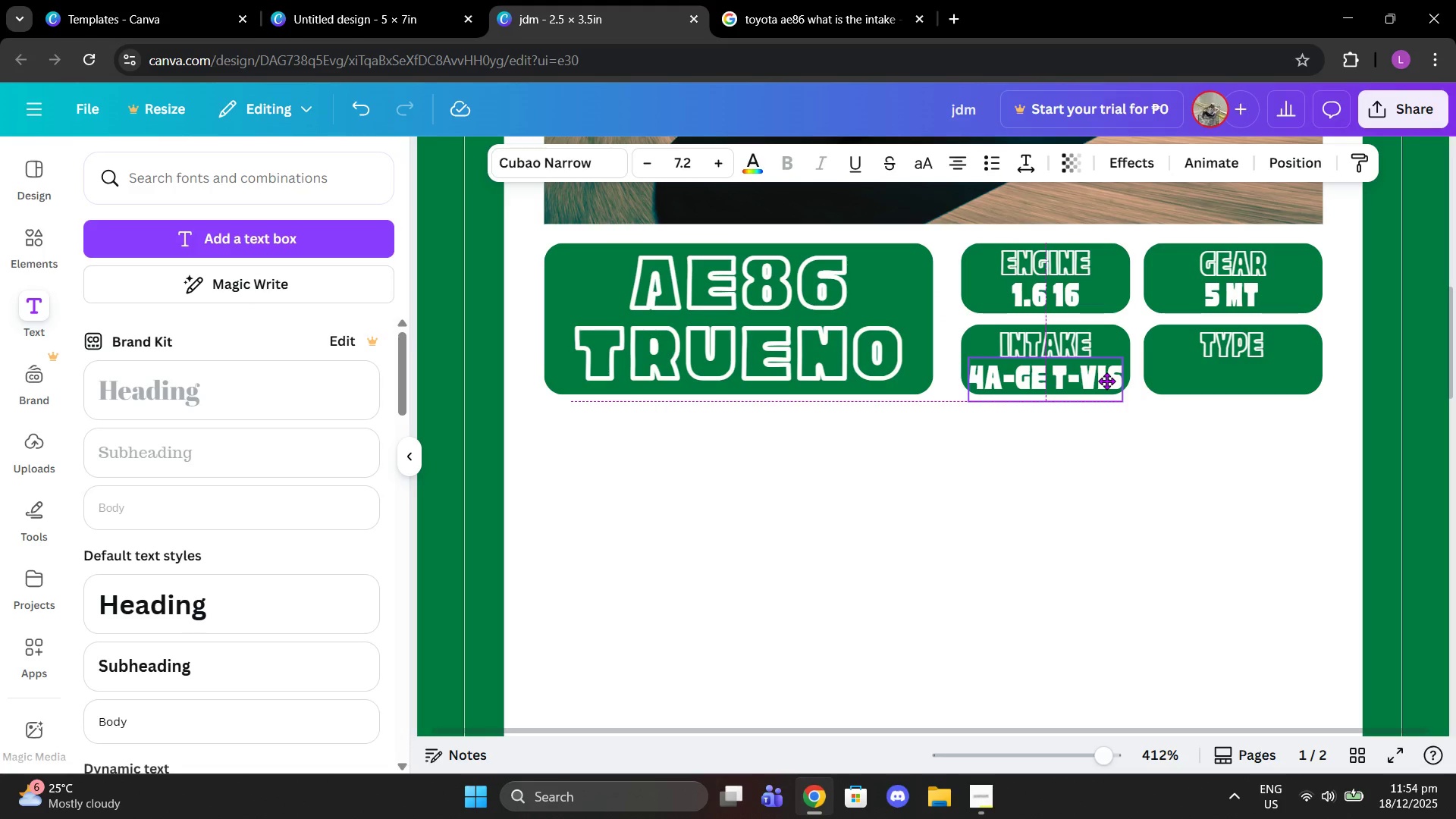 
left_click_drag(start_coordinate=[1090, 758], to_coordinate=[1114, 761])
 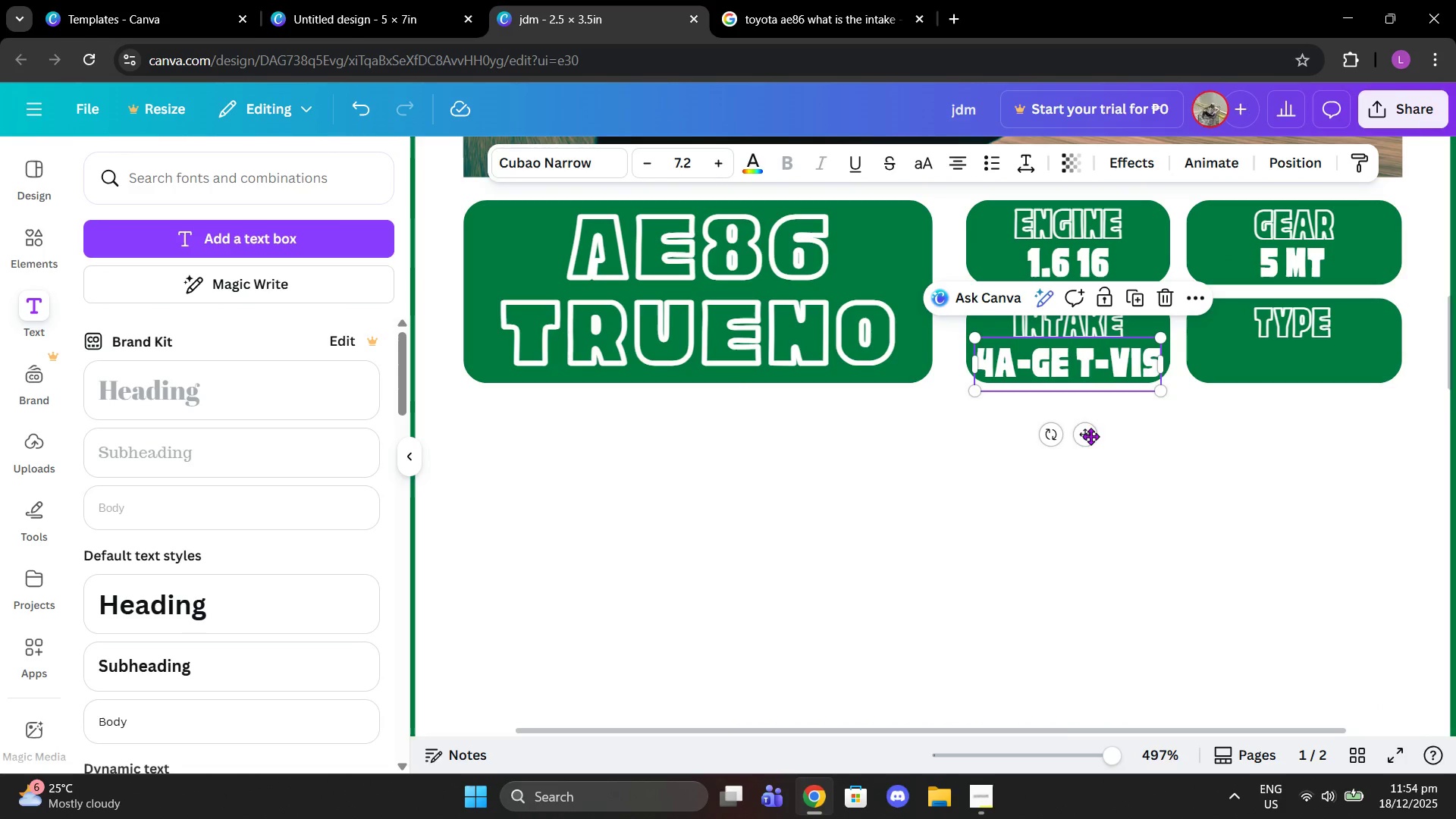 
left_click_drag(start_coordinate=[1090, 436], to_coordinate=[1089, 432])
 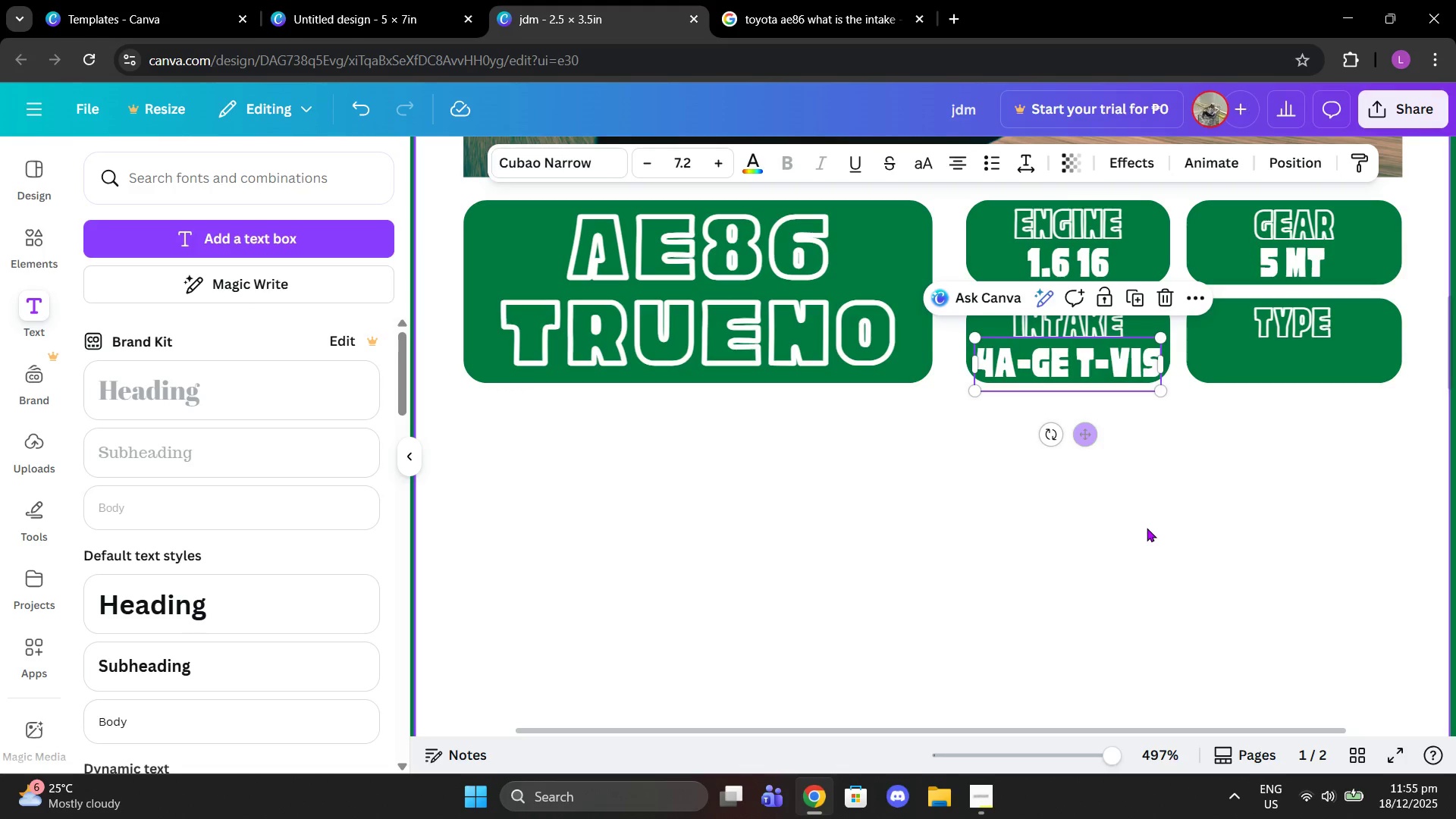 
left_click([1149, 533])
 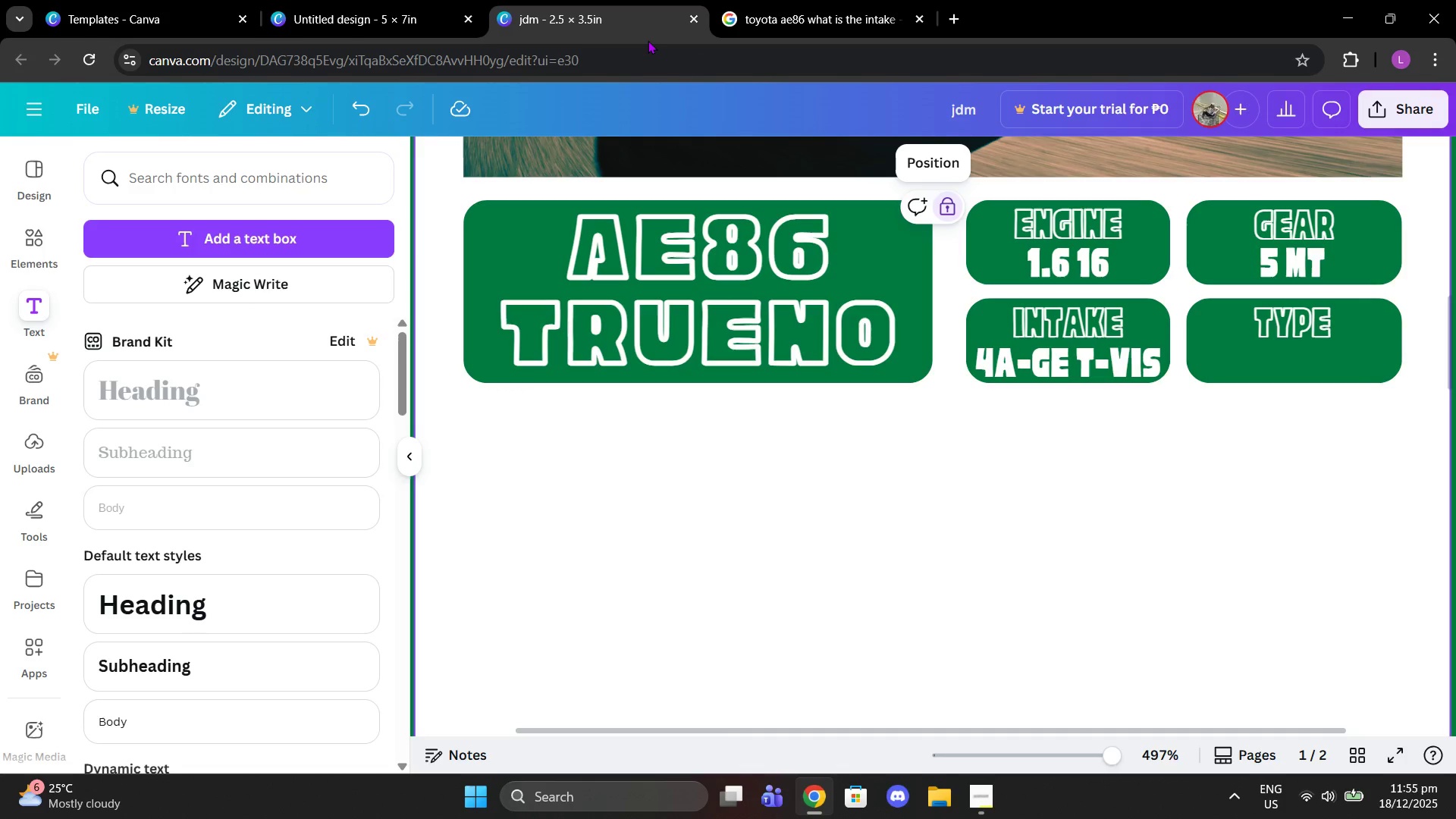 
left_click([820, 0])
 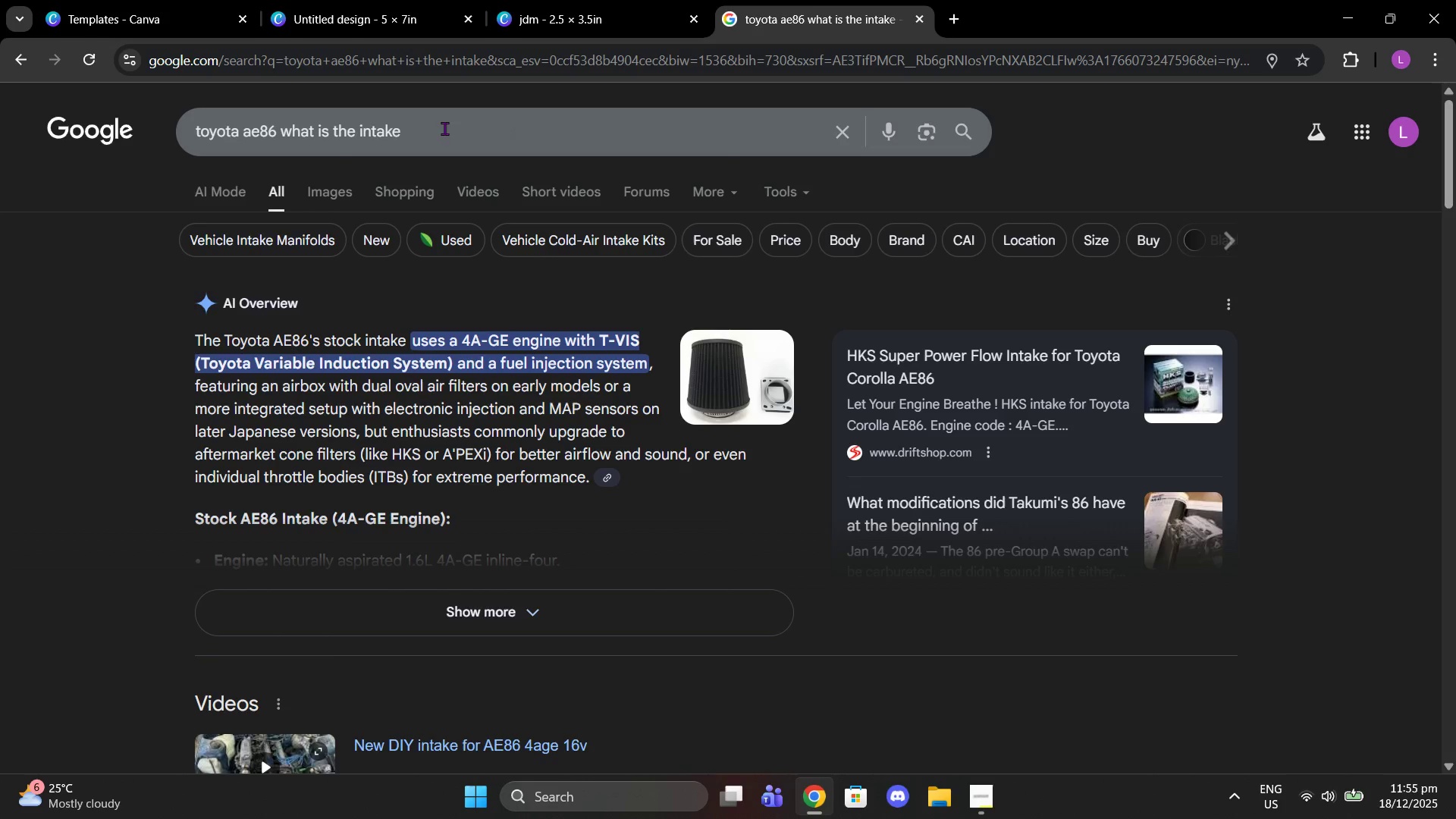 
left_click_drag(start_coordinate=[436, 130], to_coordinate=[278, 132])
 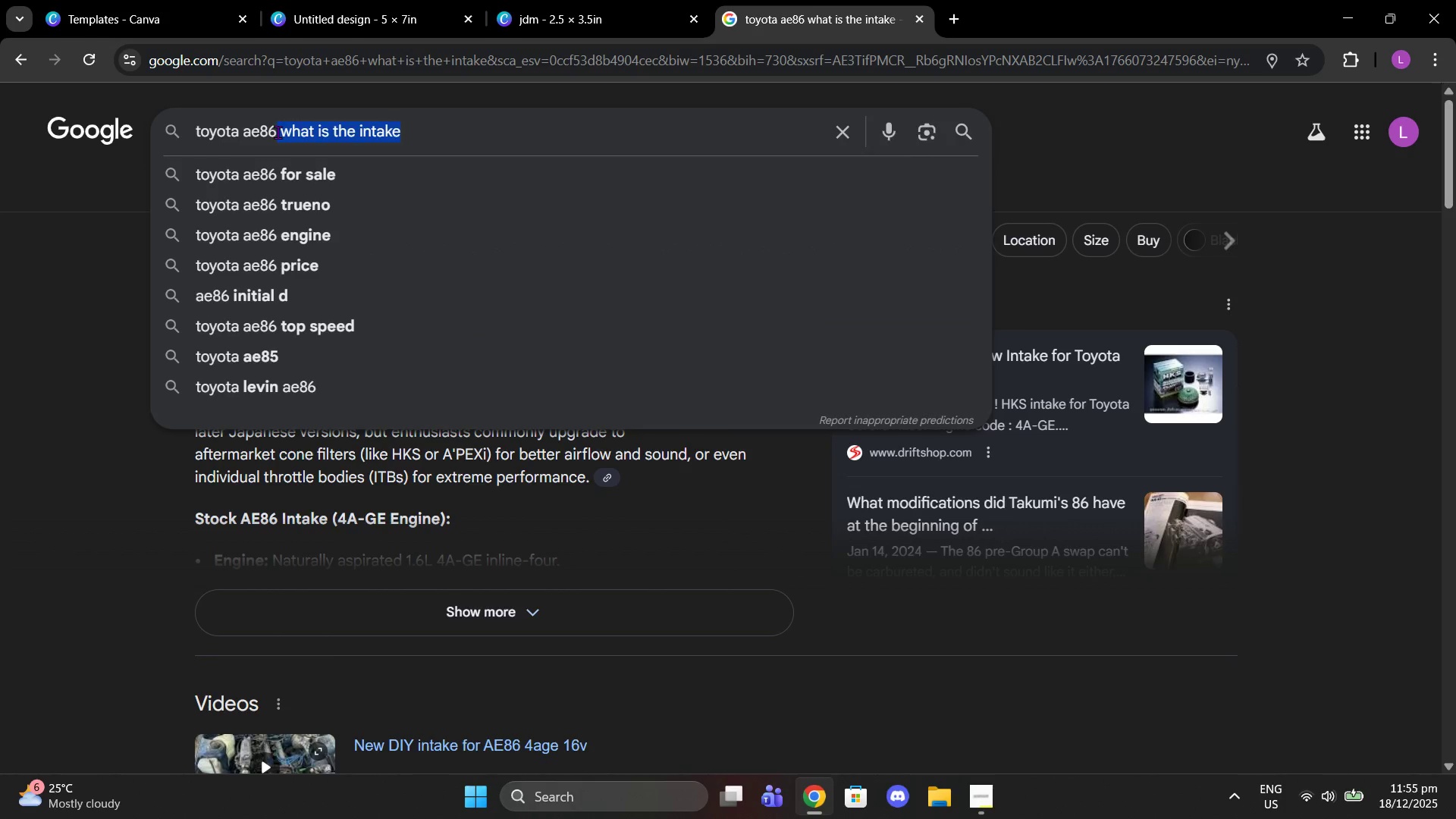 
type(fr)
key(Backspace)
key(Backspace)
type( fr)
 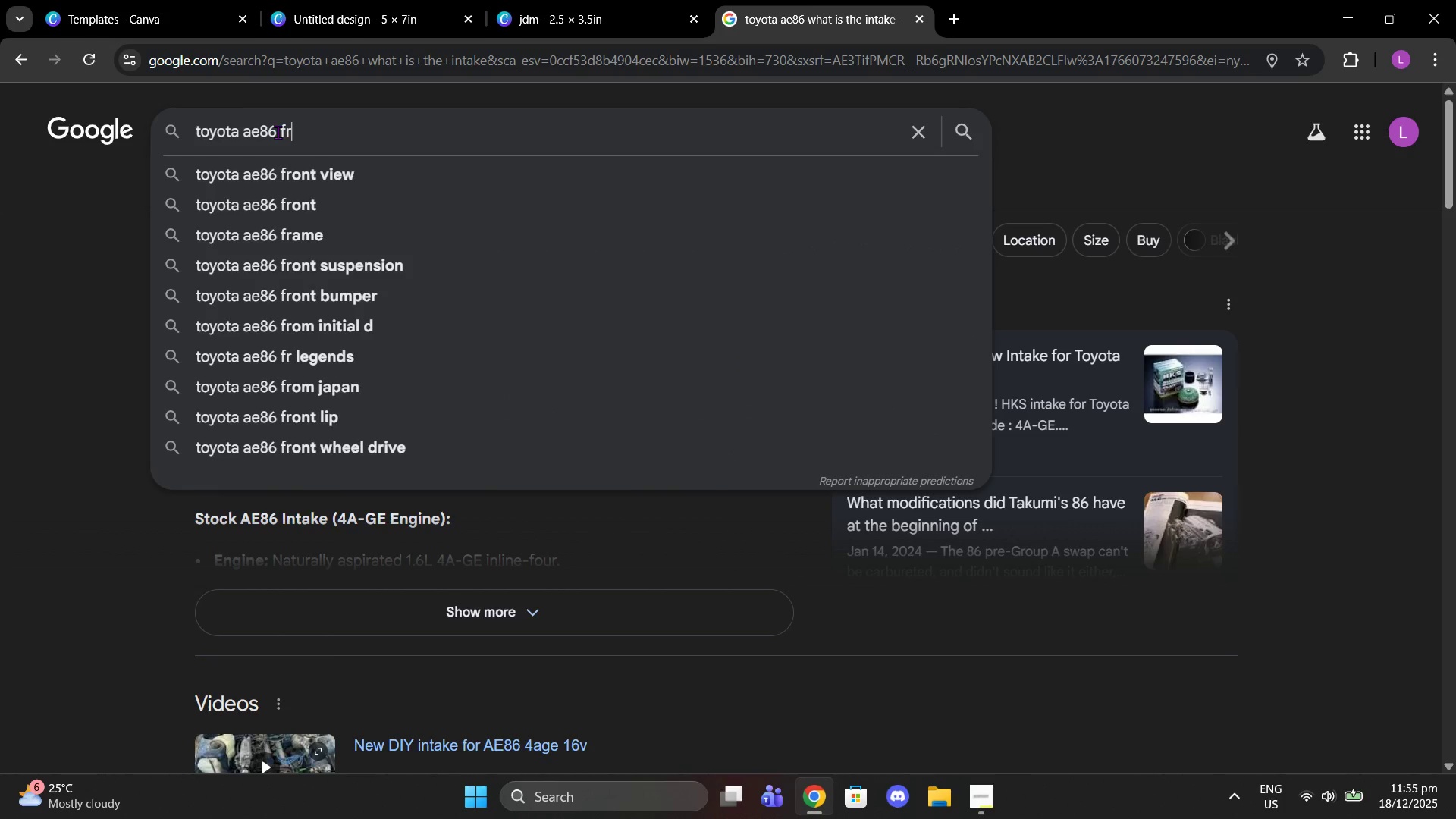 
key(Enter)
 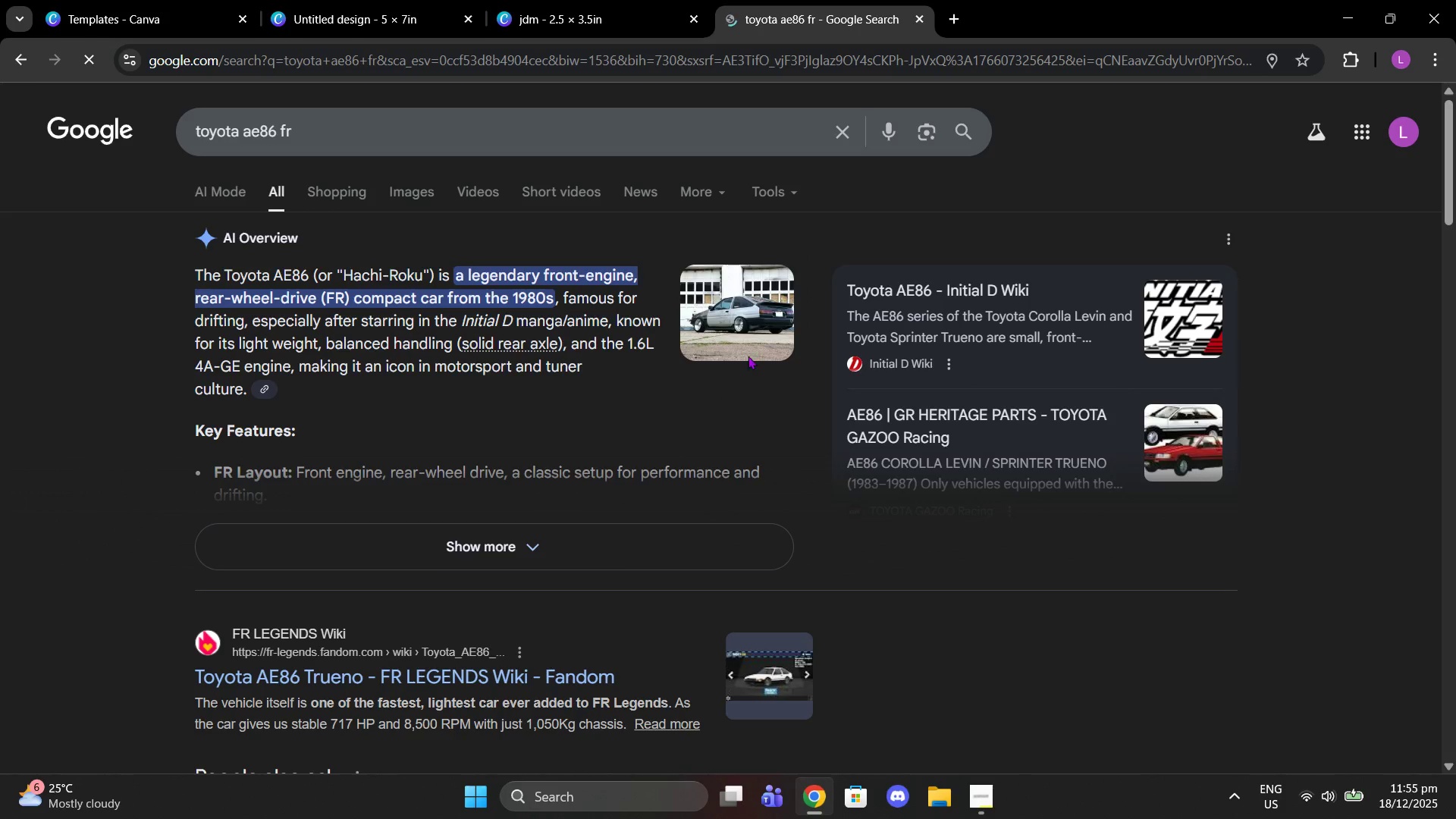 
left_click([626, 0])
 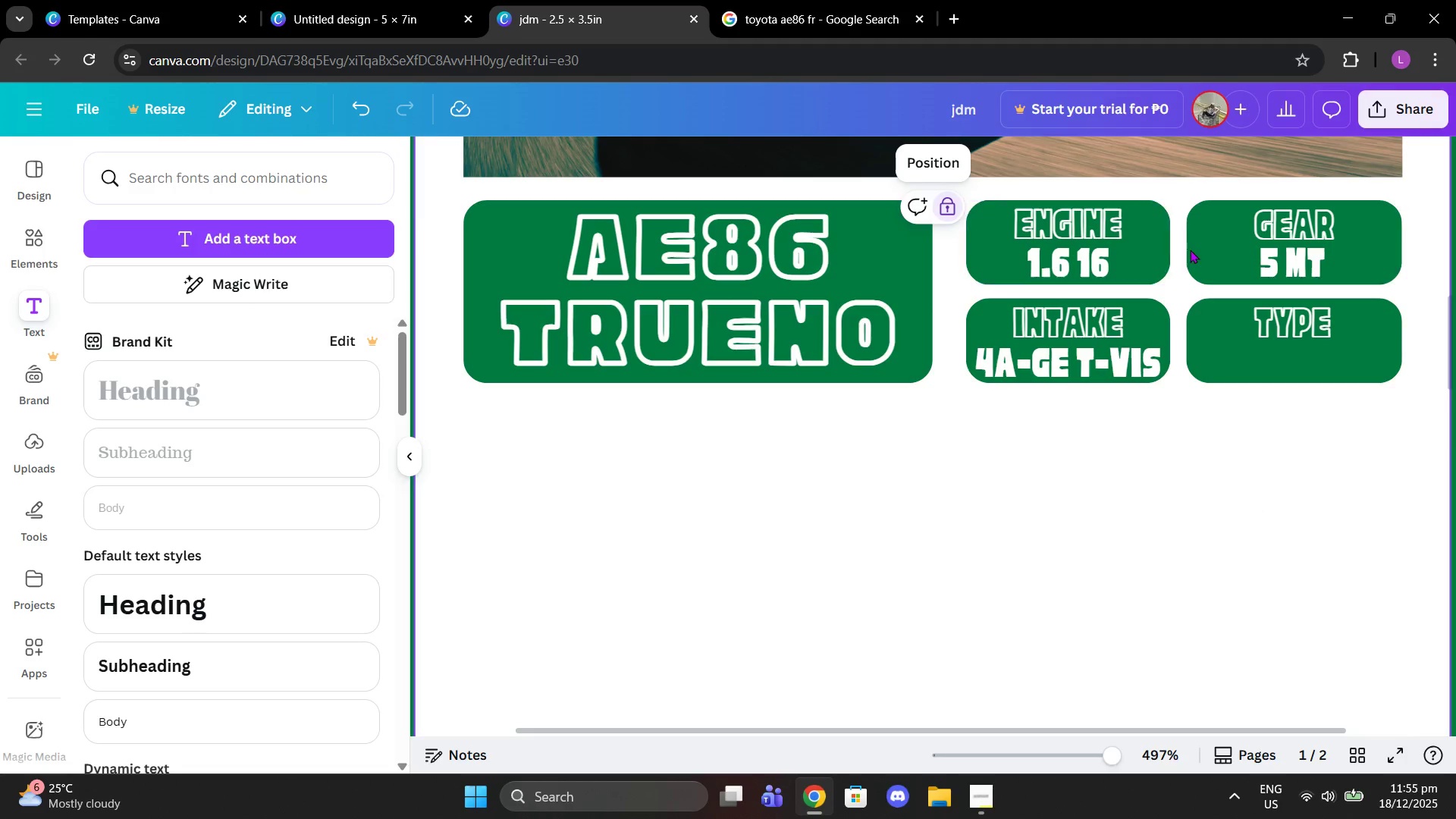 
left_click([1266, 261])
 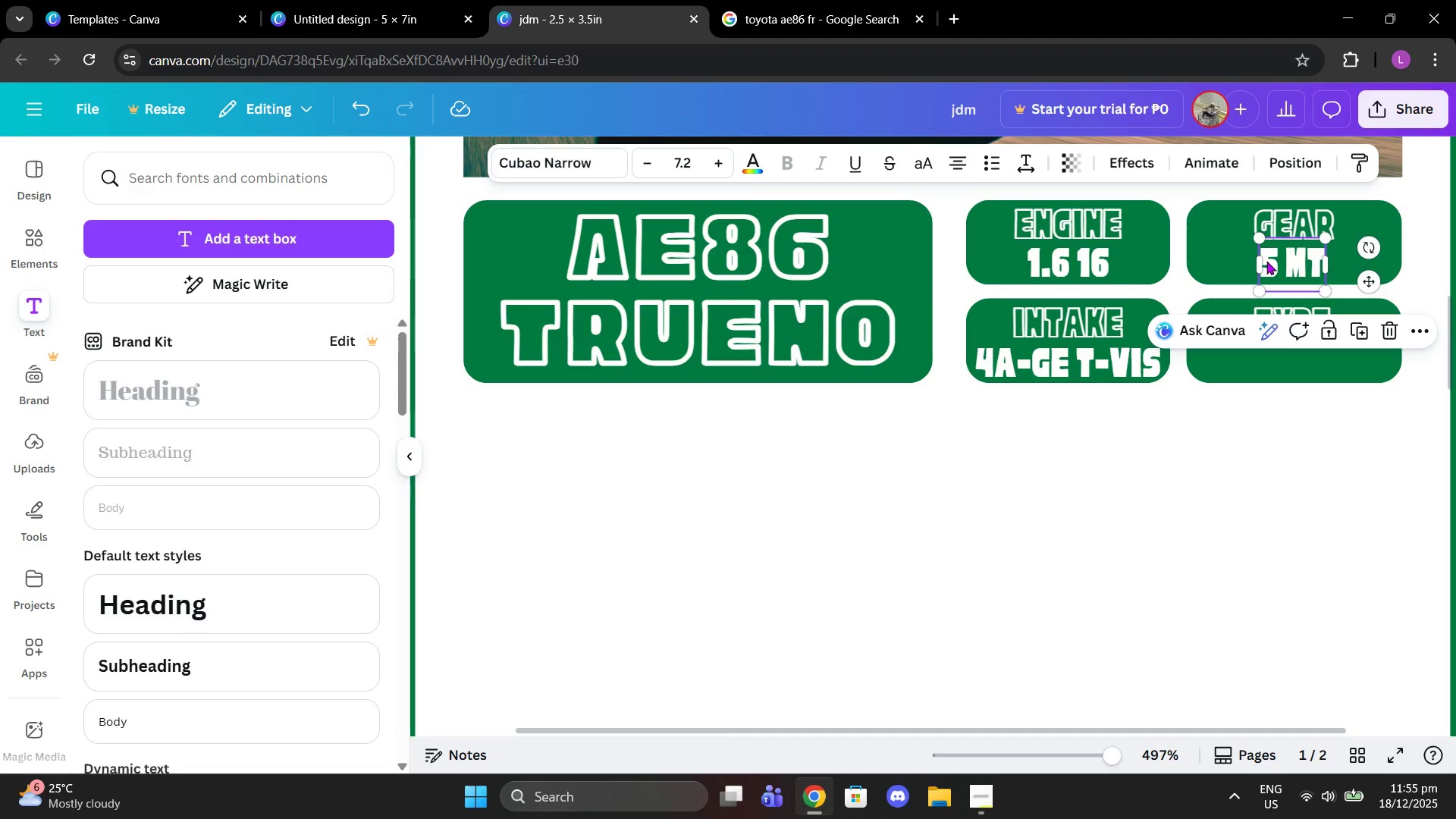 
key(Control+ControlLeft)
 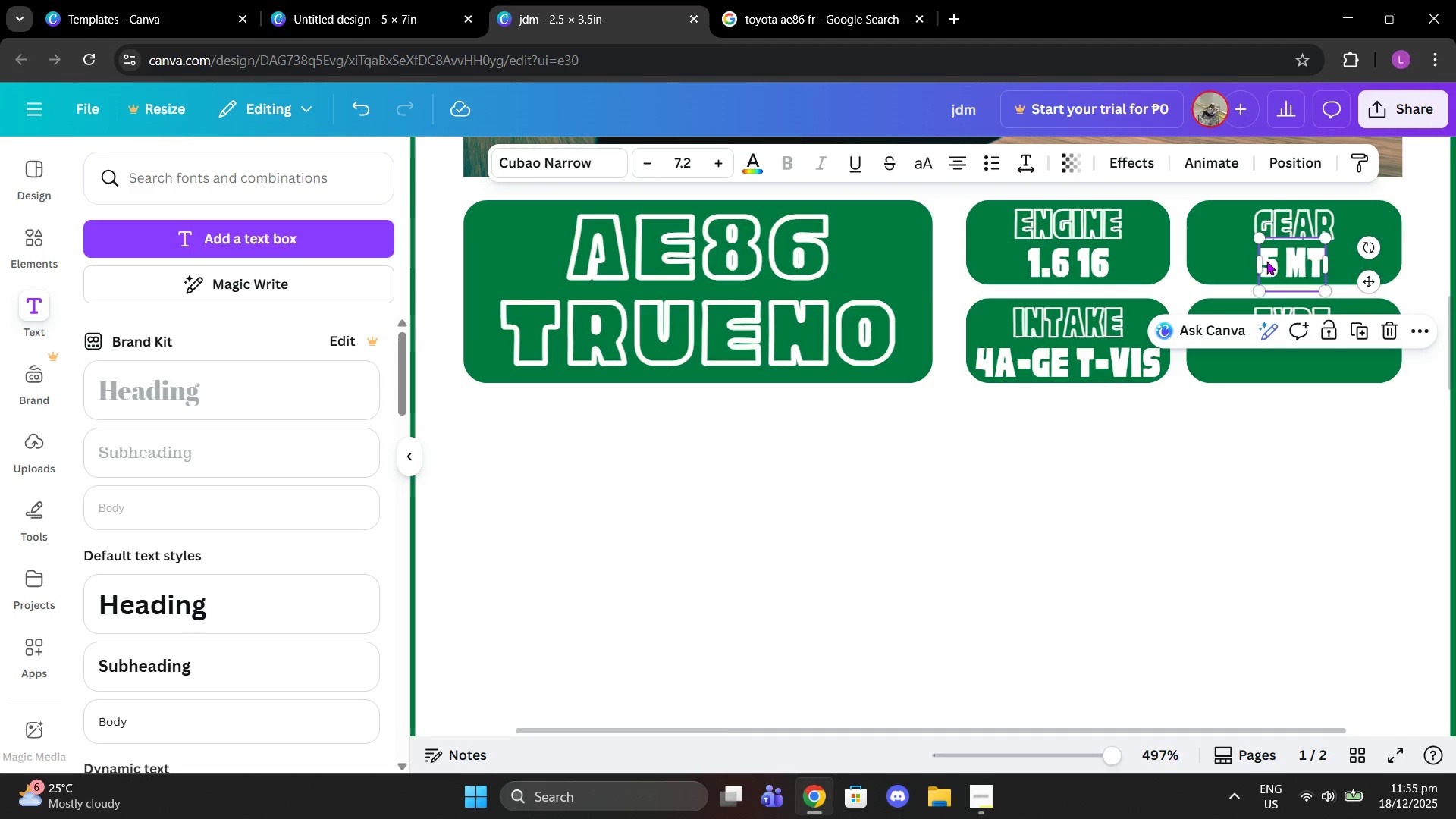 
key(Control+C)
 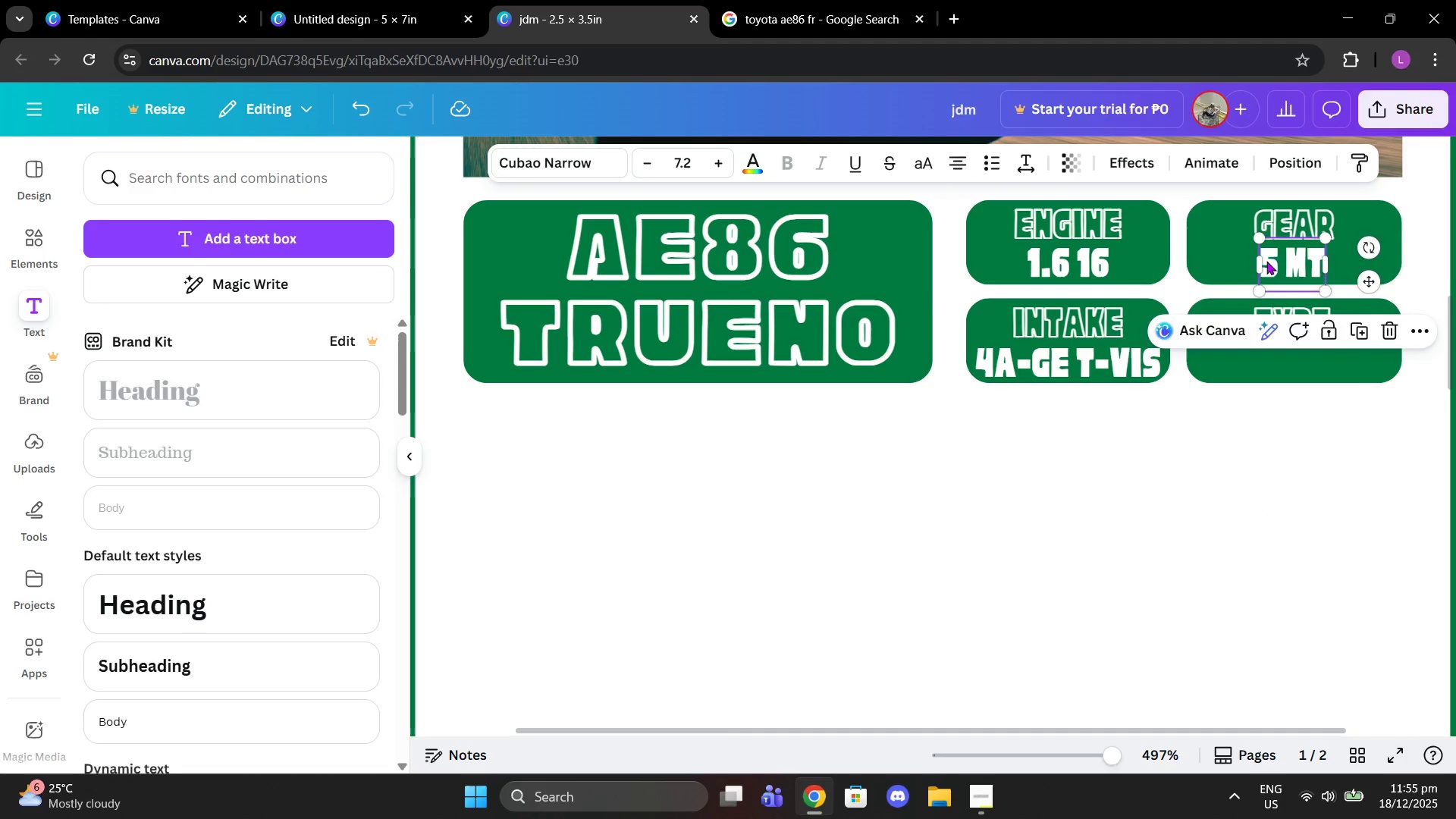 
key(Control+ControlLeft)
 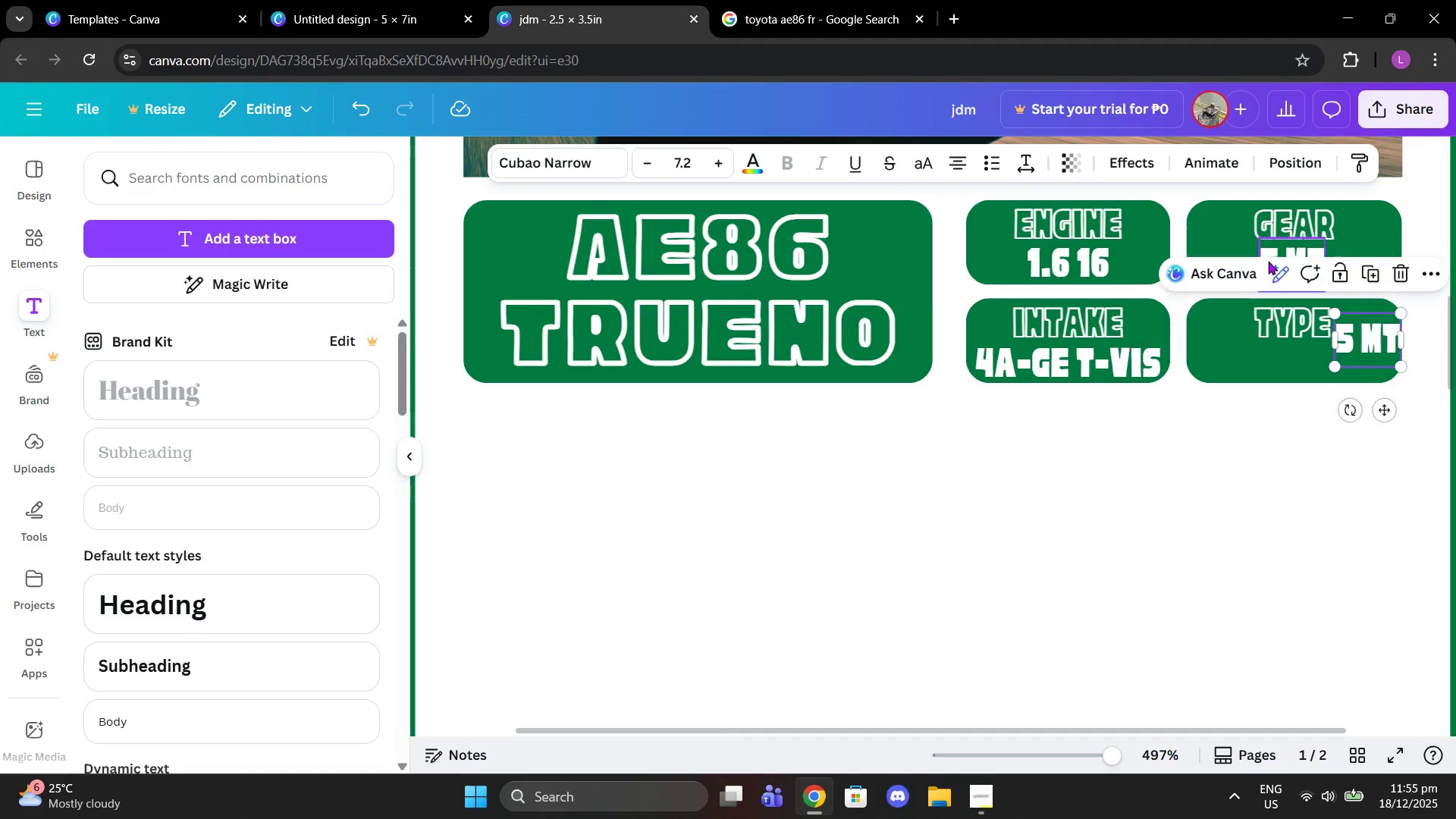 
key(Control+V)
 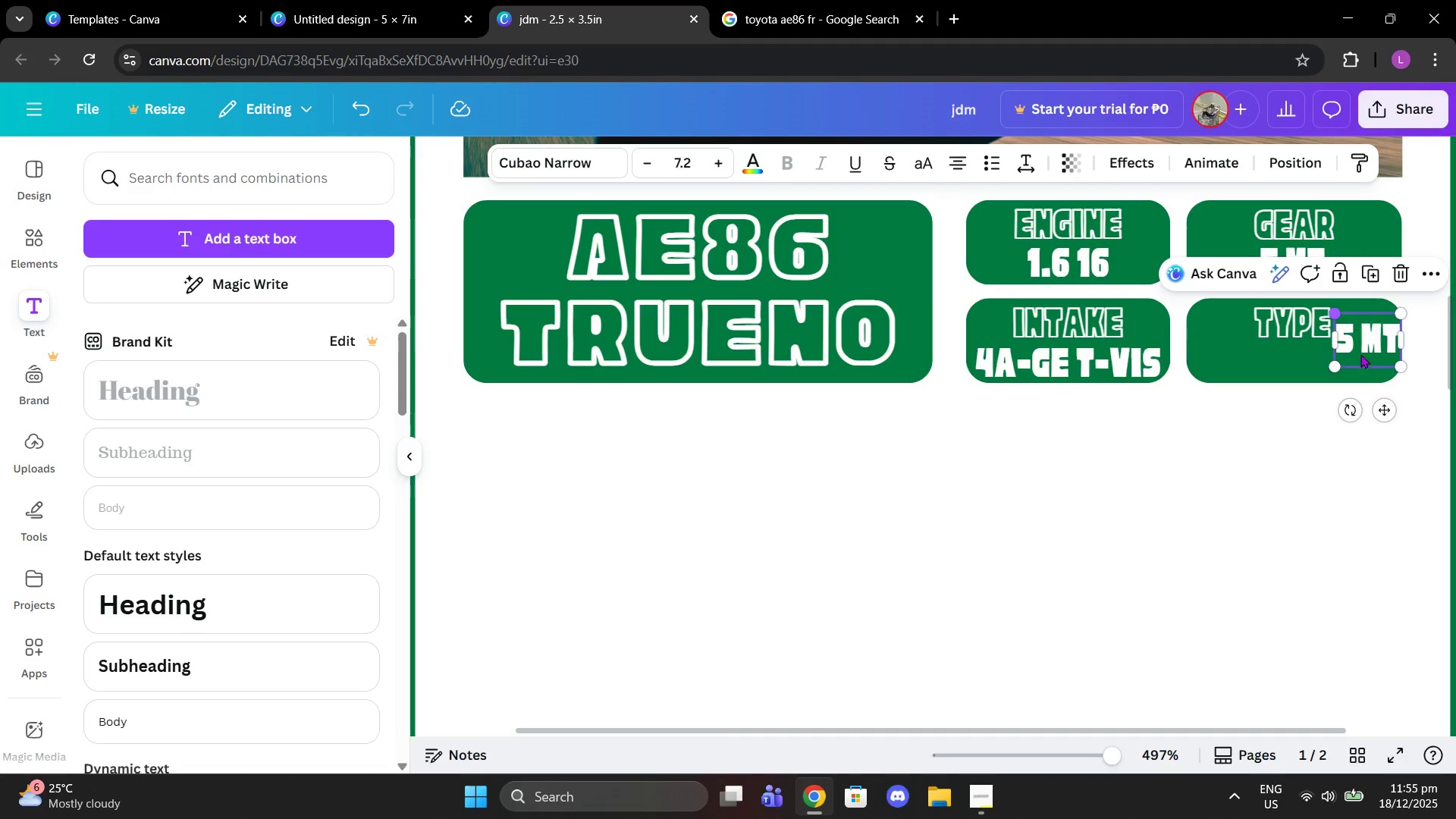 
left_click_drag(start_coordinate=[1366, 359], to_coordinate=[1289, 380])
 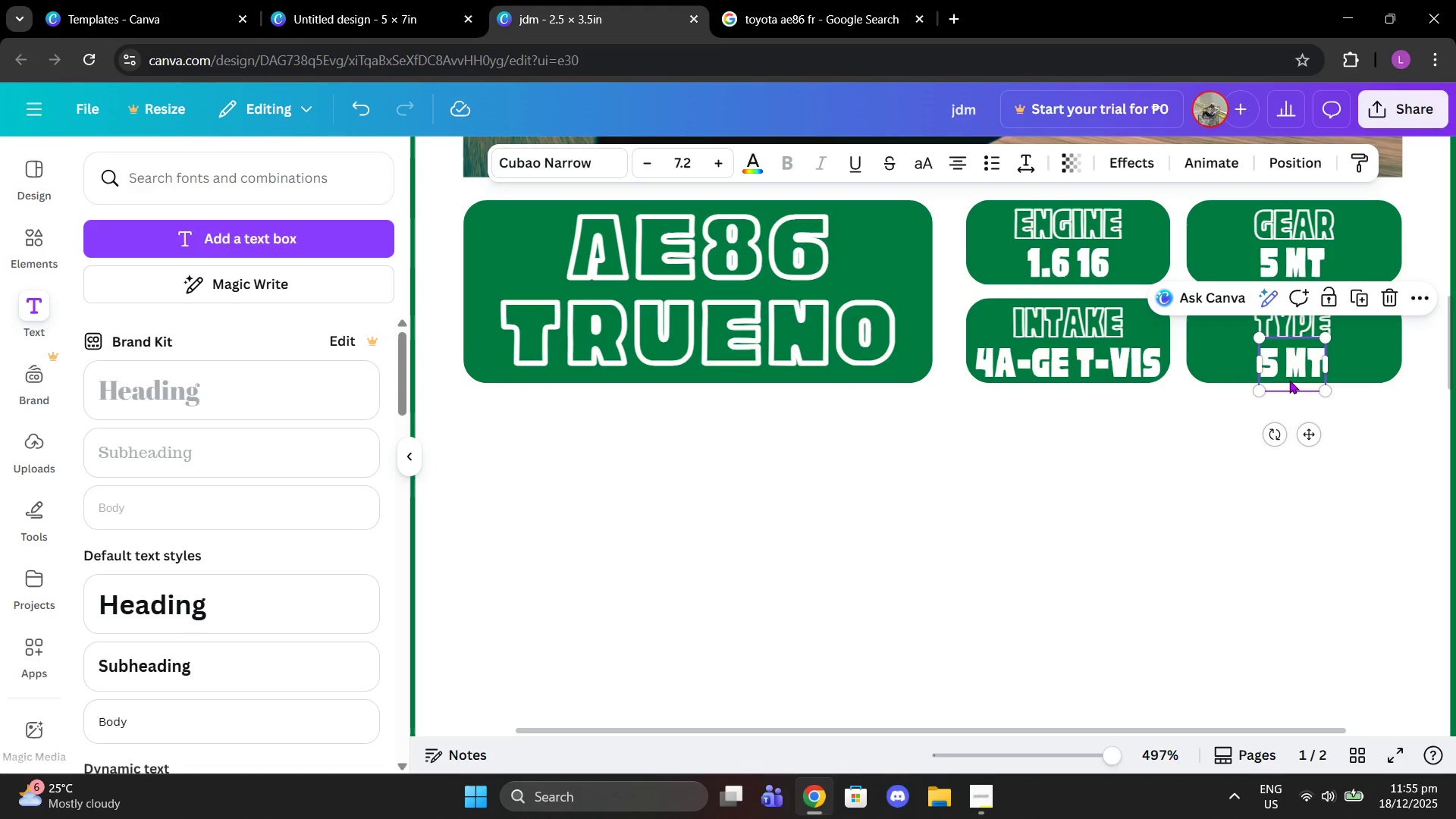 
left_click([1289, 380])
 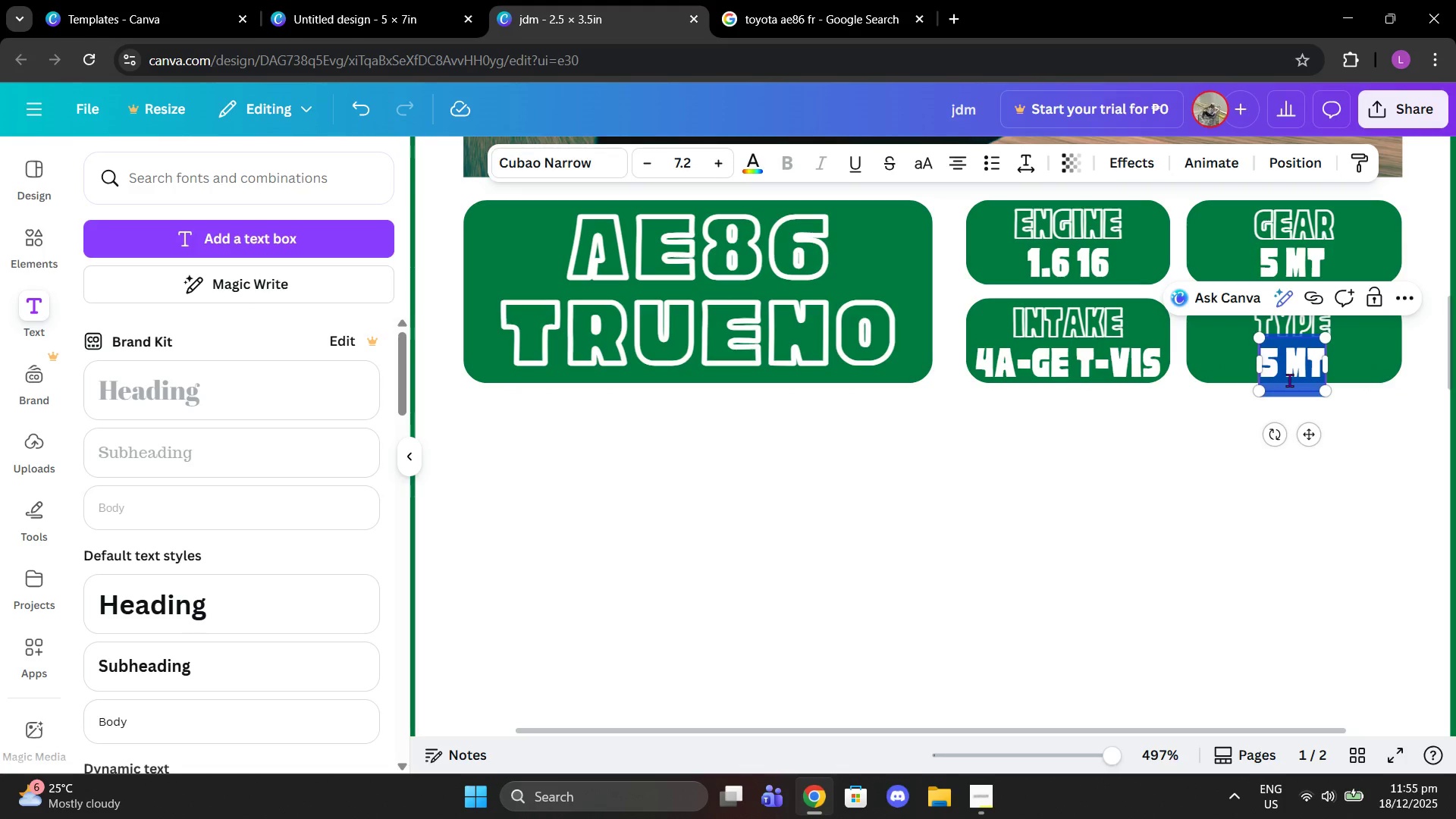 
key(F)
 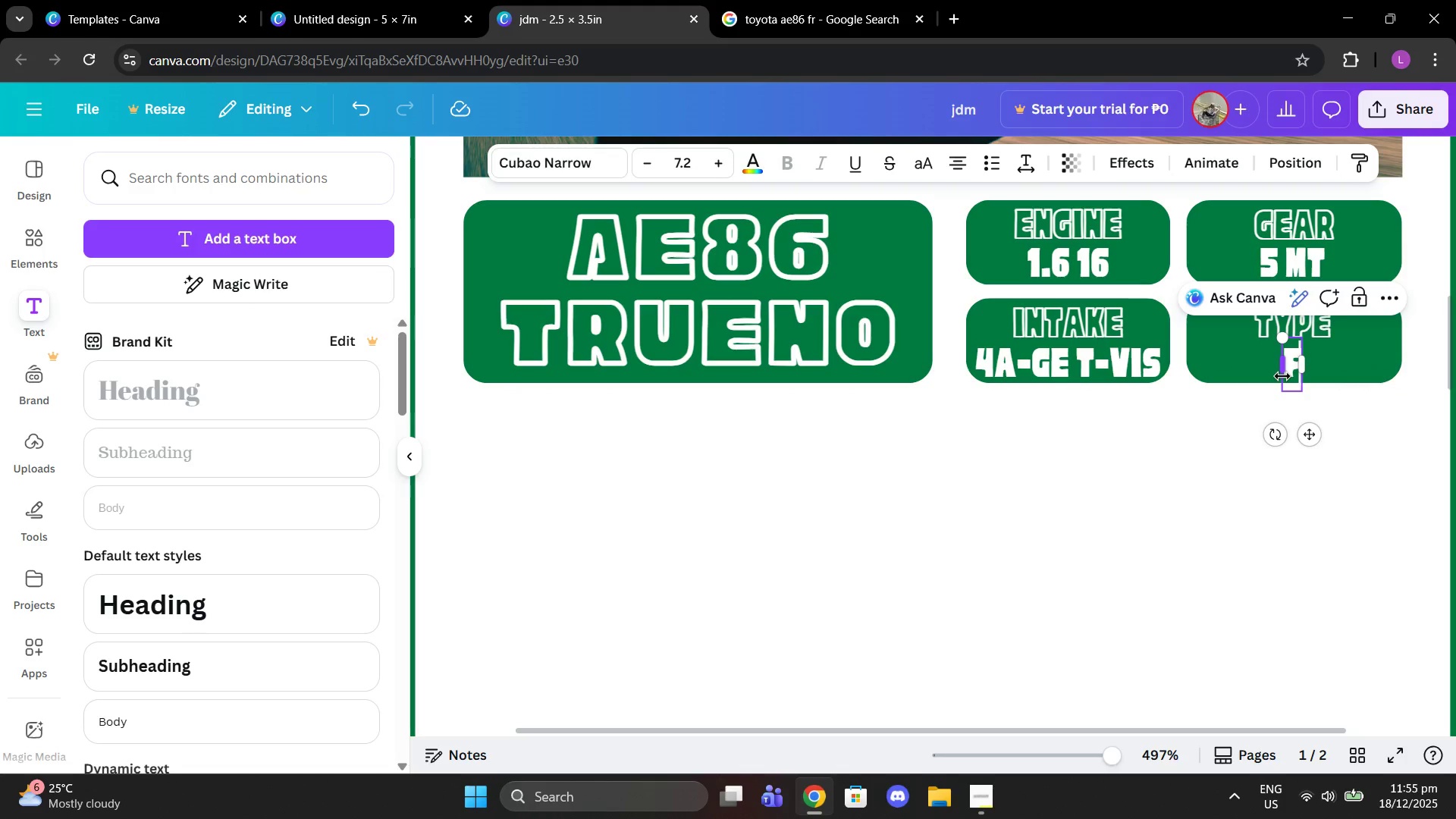 
key(R)
 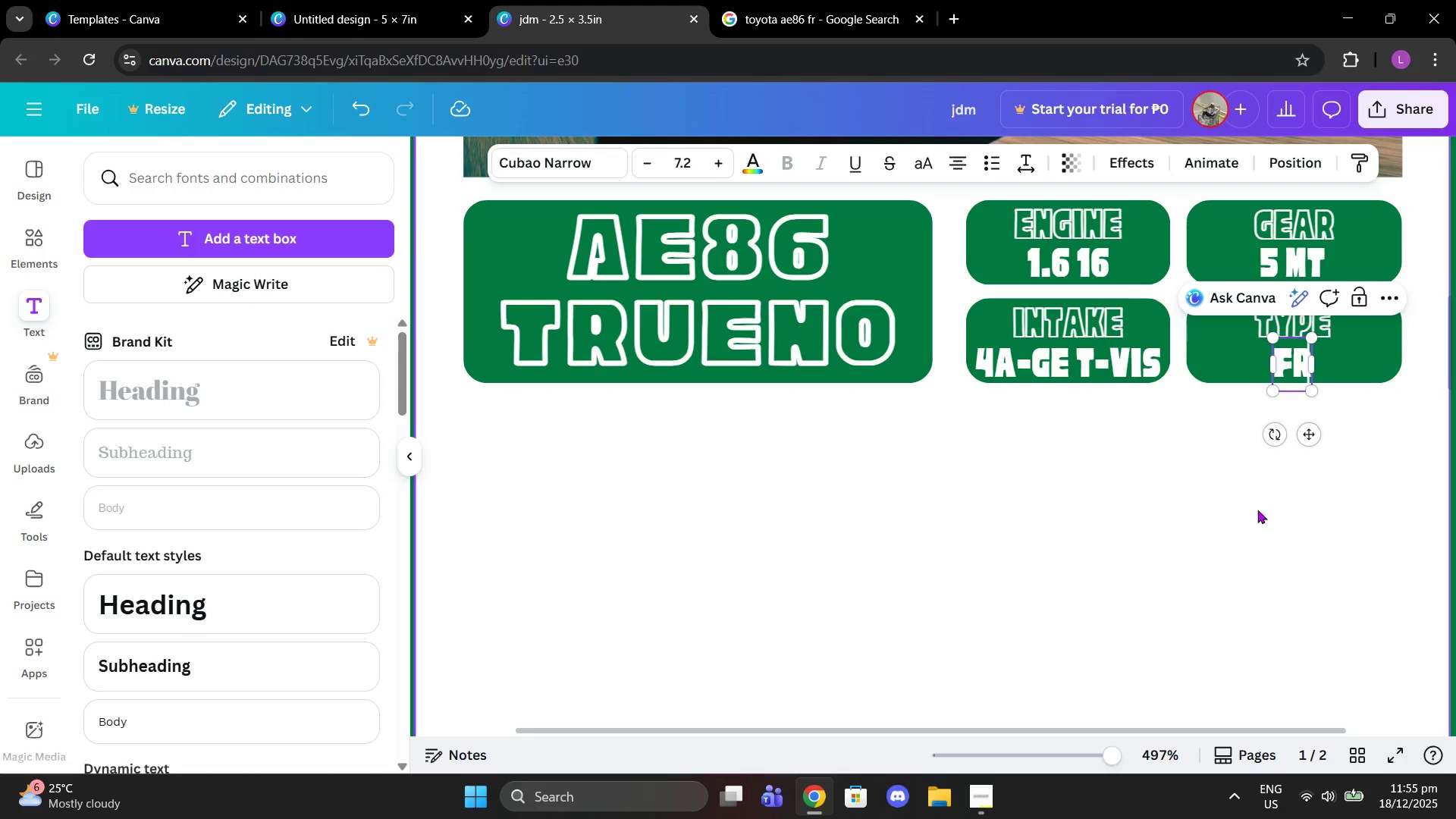 
left_click([1256, 510])
 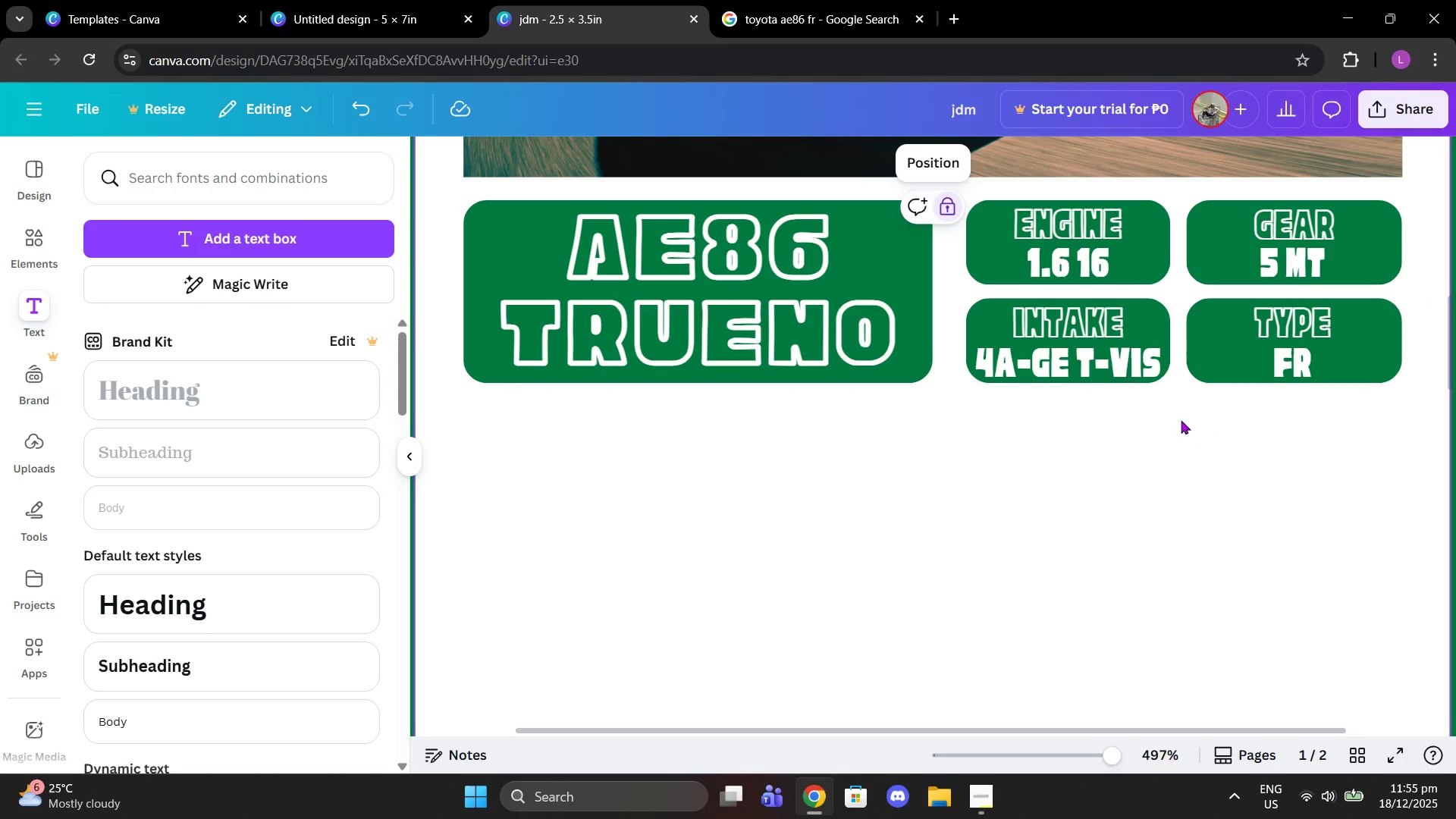 
scroll: coordinate [1181, 420], scroll_direction: down, amount: 1.0
 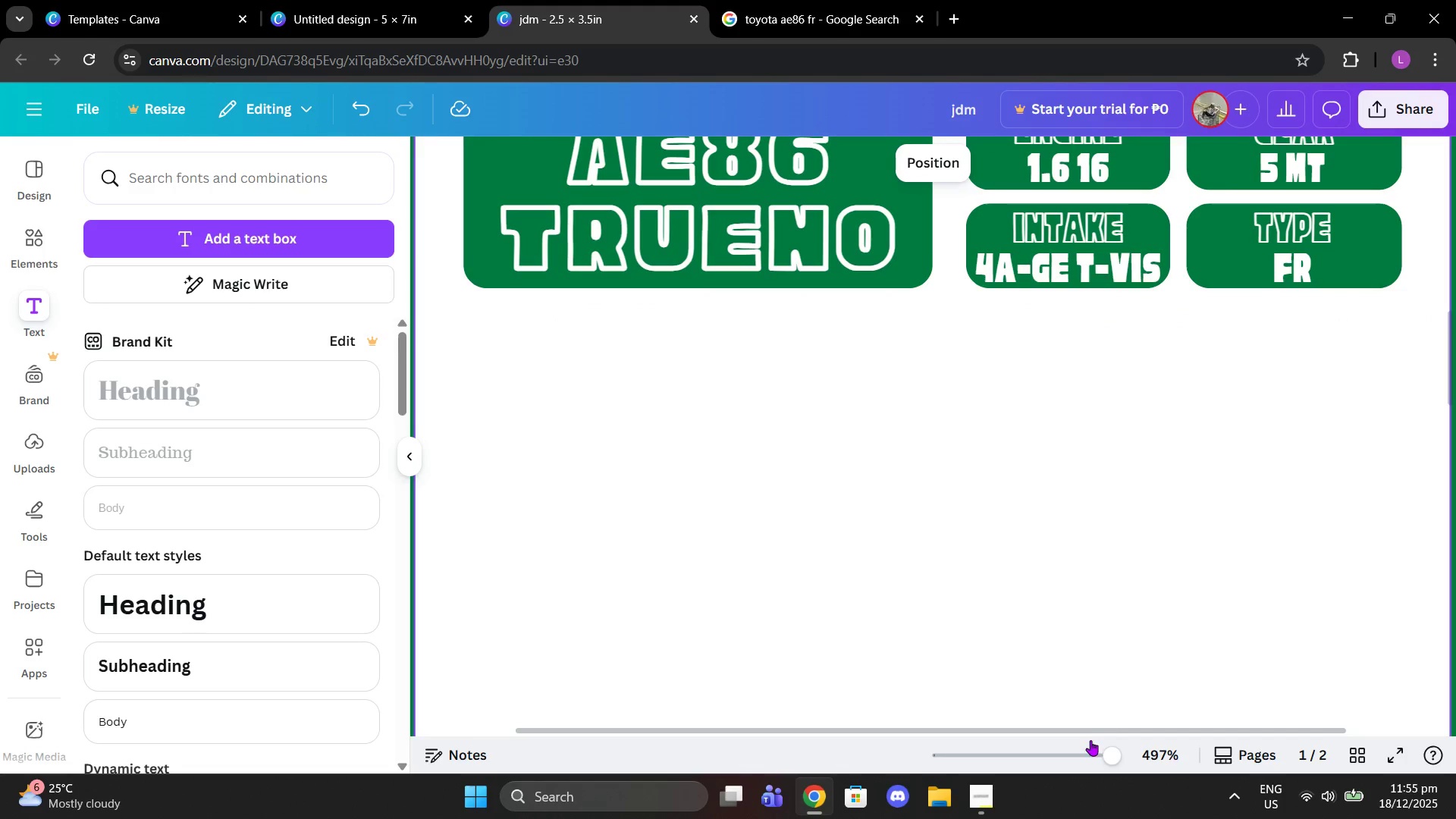 
left_click_drag(start_coordinate=[1091, 748], to_coordinate=[1065, 740])
 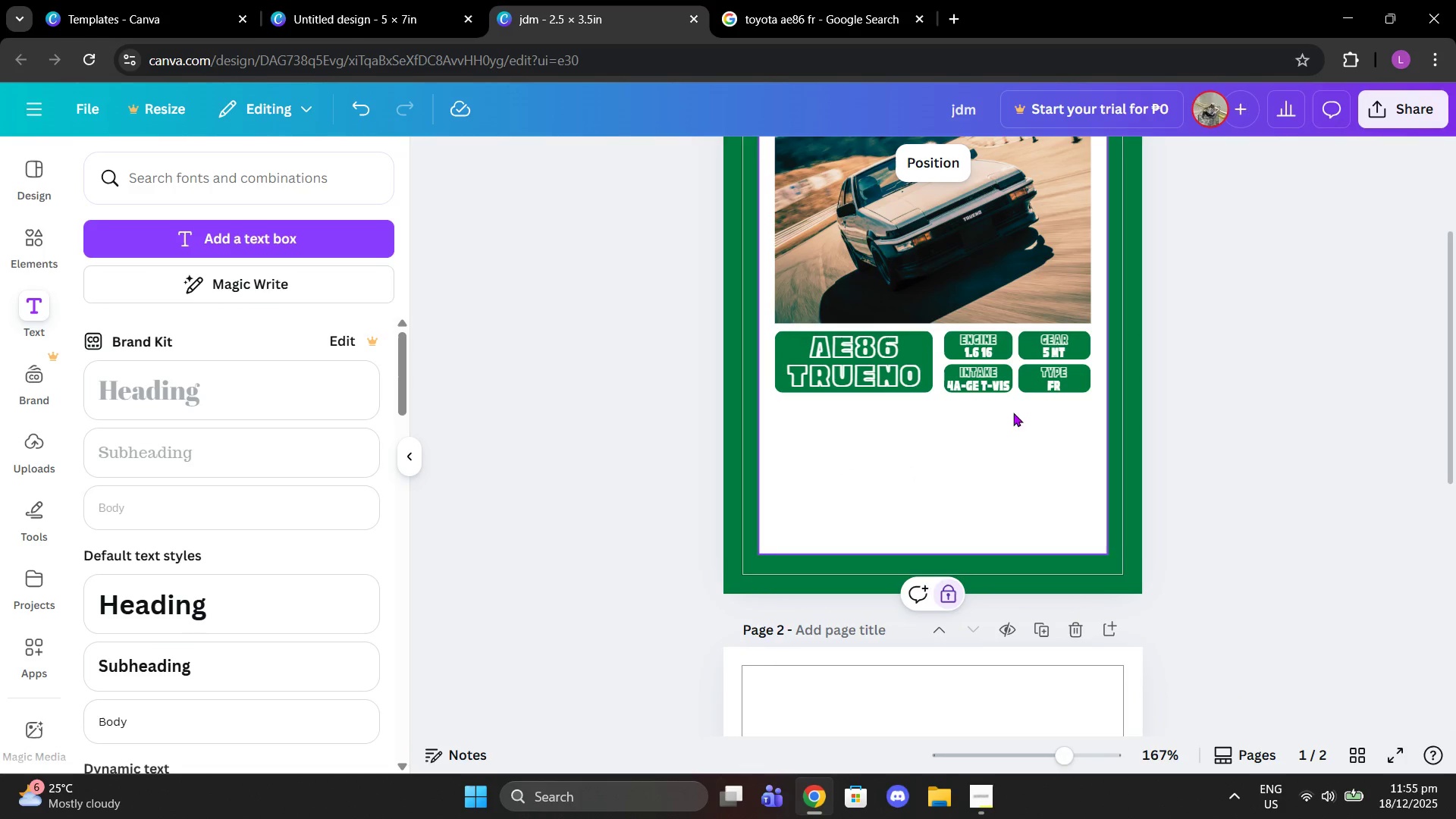 
wait(5.89)
 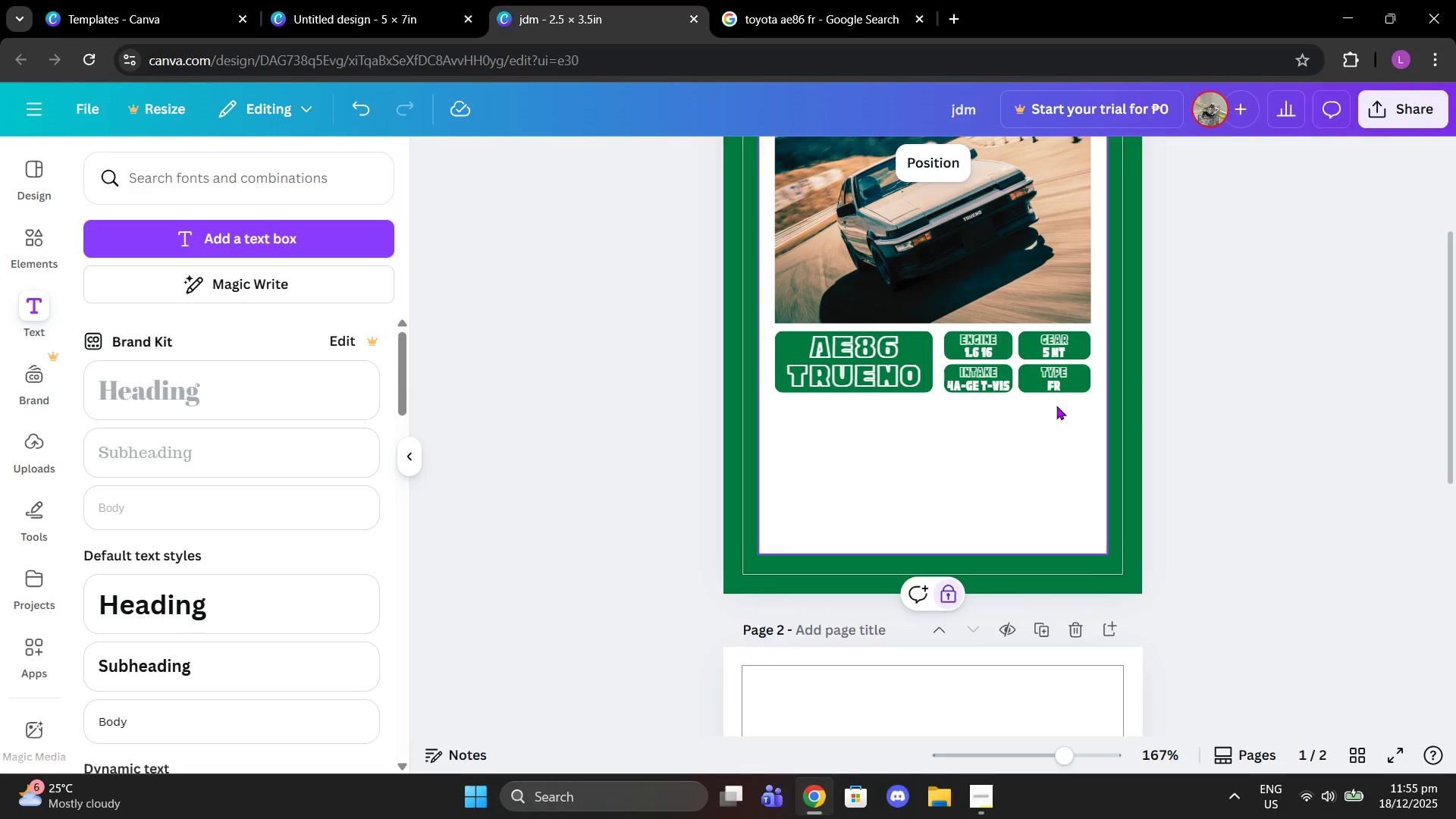 
scroll: coordinate [1025, 451], scroll_direction: up, amount: 1.0
 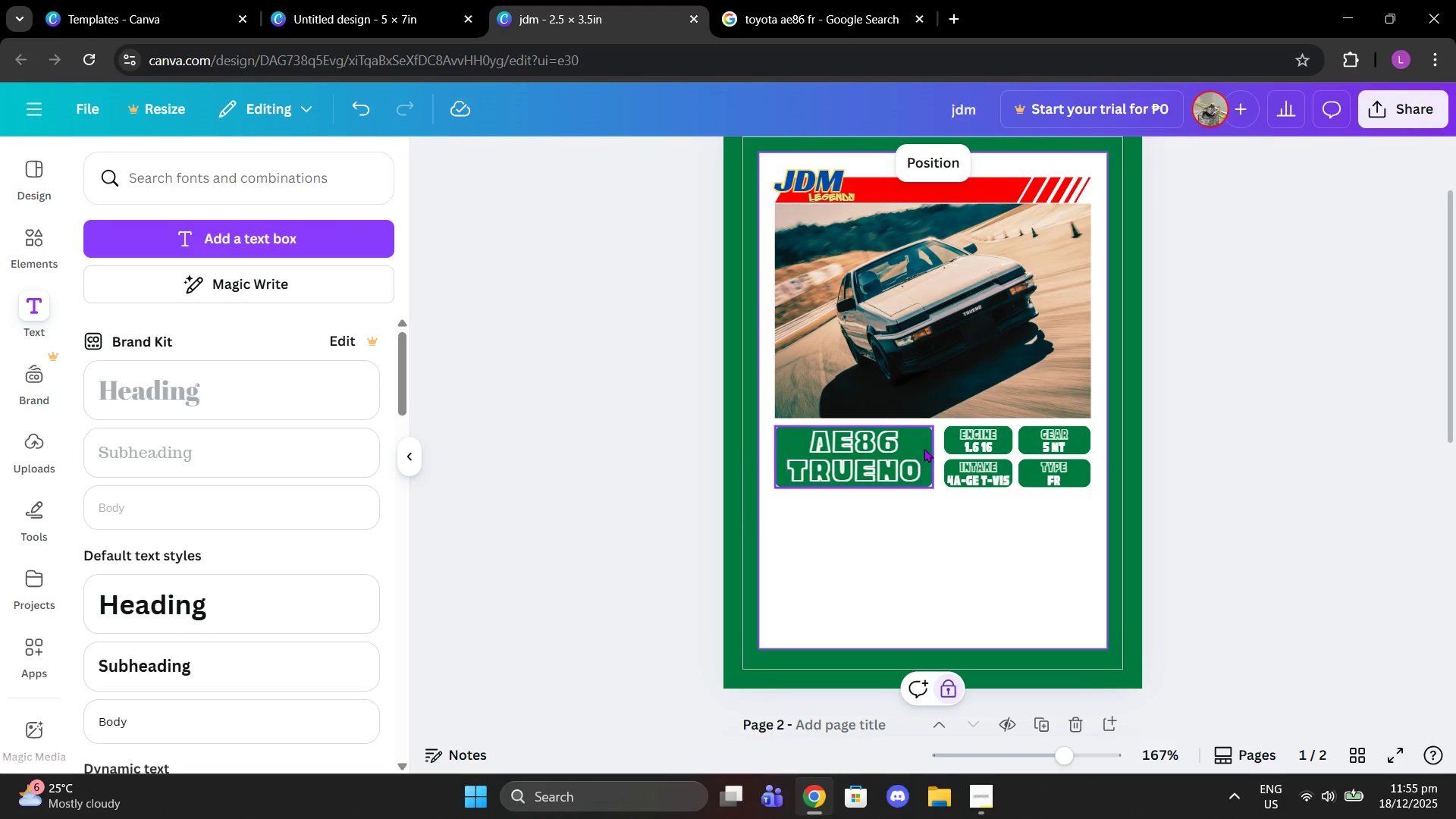 
left_click([924, 448])
 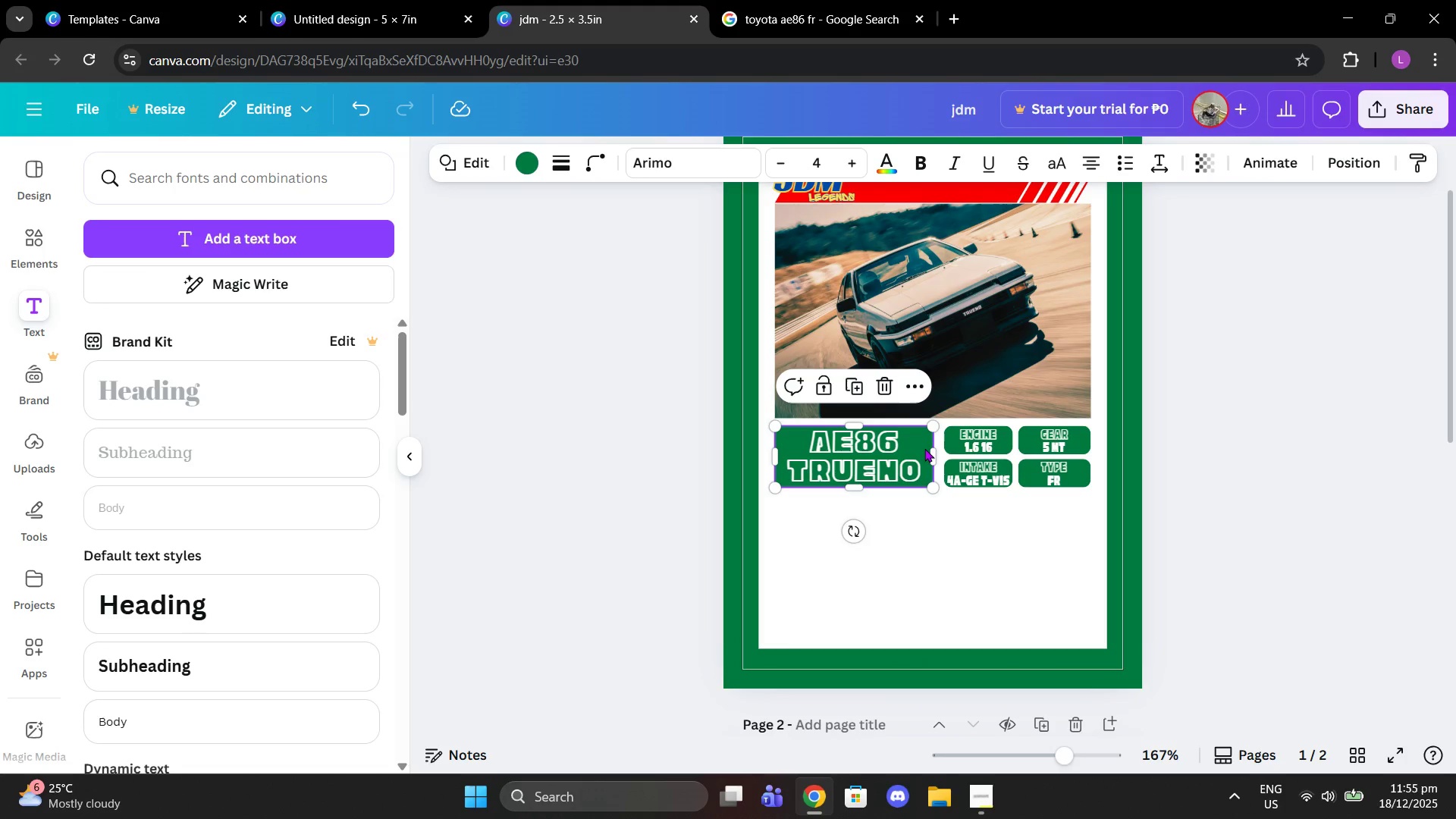 
key(Control+C)
 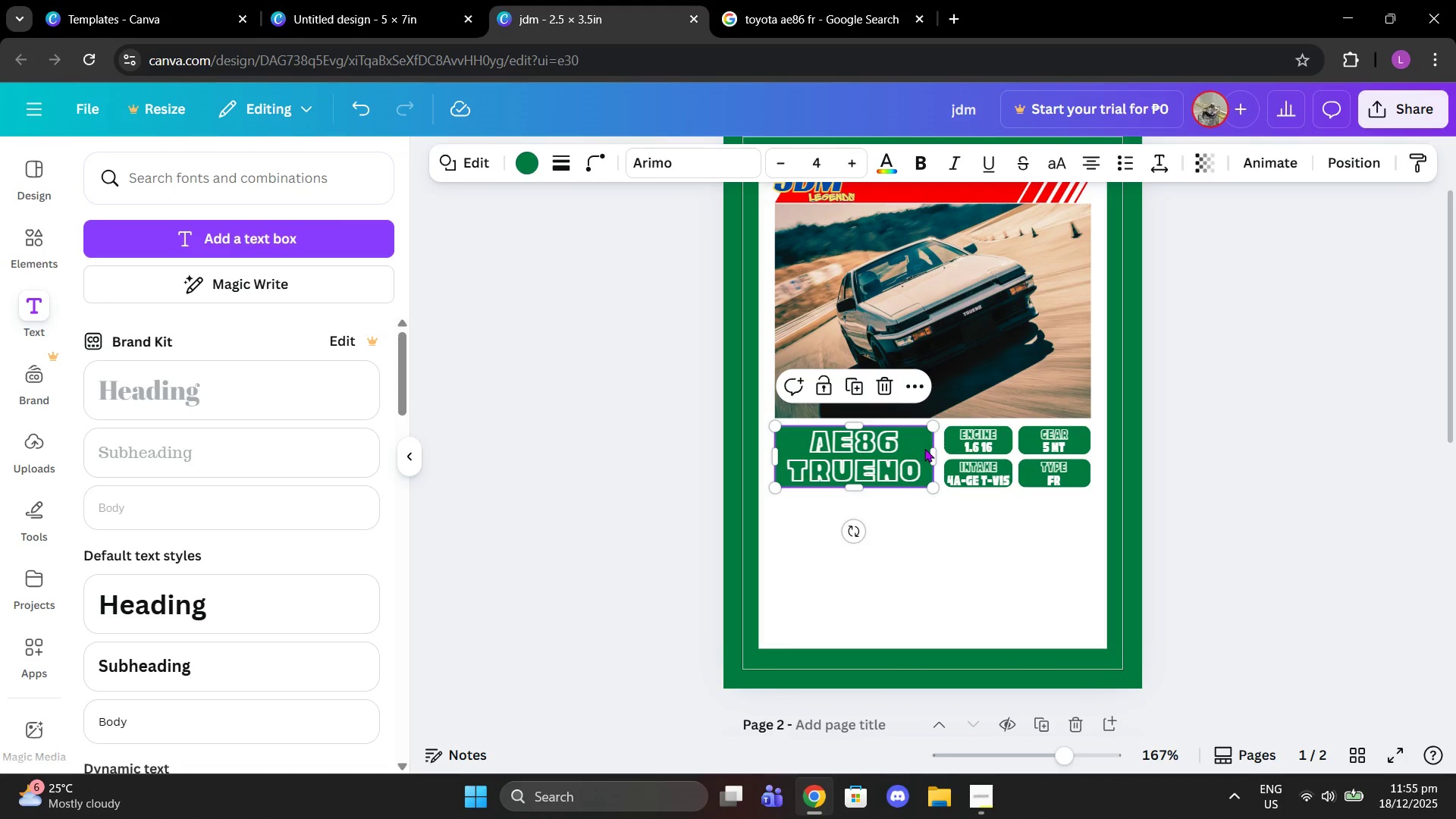 
key(Control+ControlLeft)
 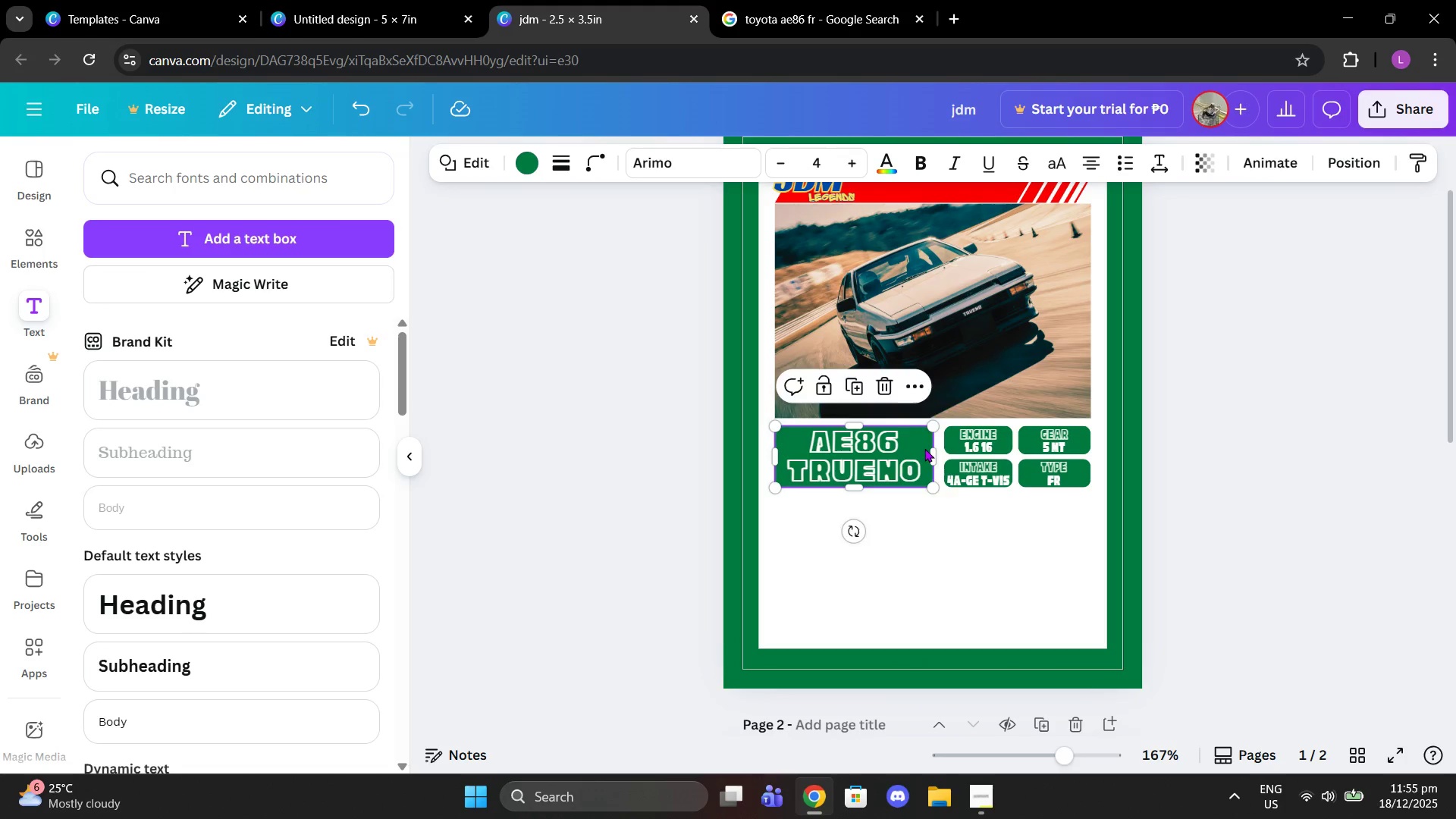 
key(Control+V)
 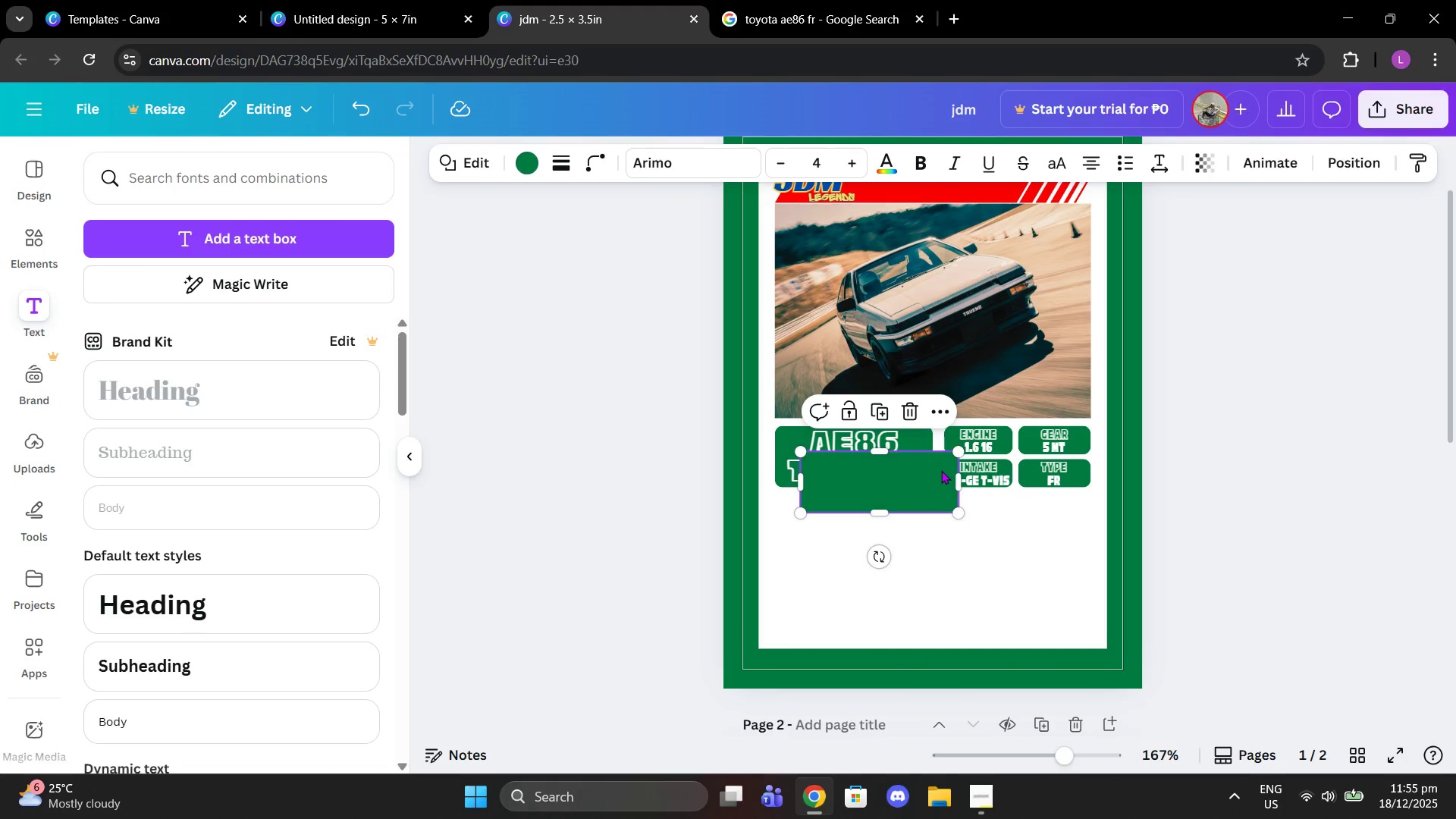 
left_click_drag(start_coordinate=[941, 470], to_coordinate=[915, 517])
 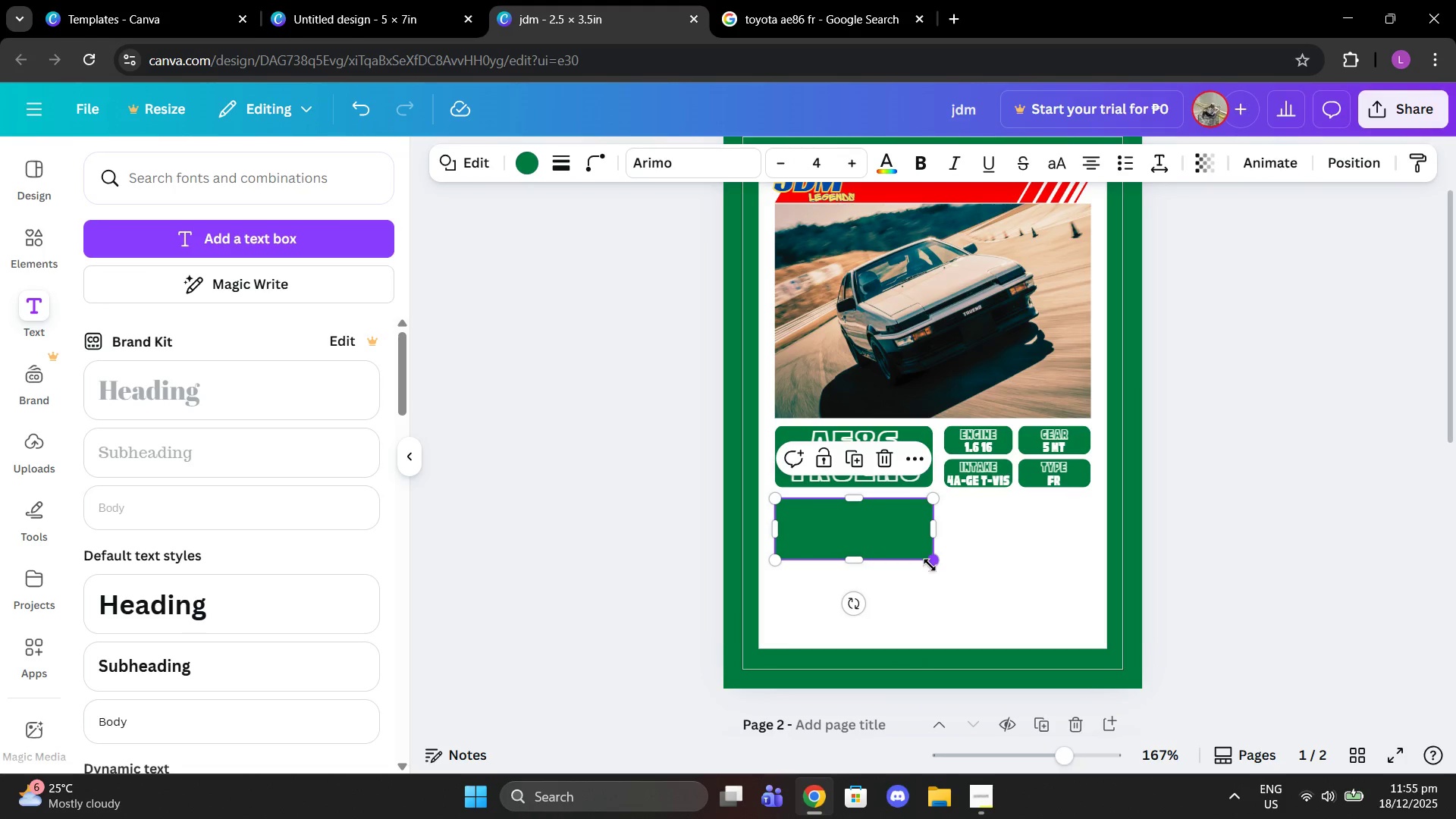 
left_click_drag(start_coordinate=[930, 565], to_coordinate=[1050, 642])
 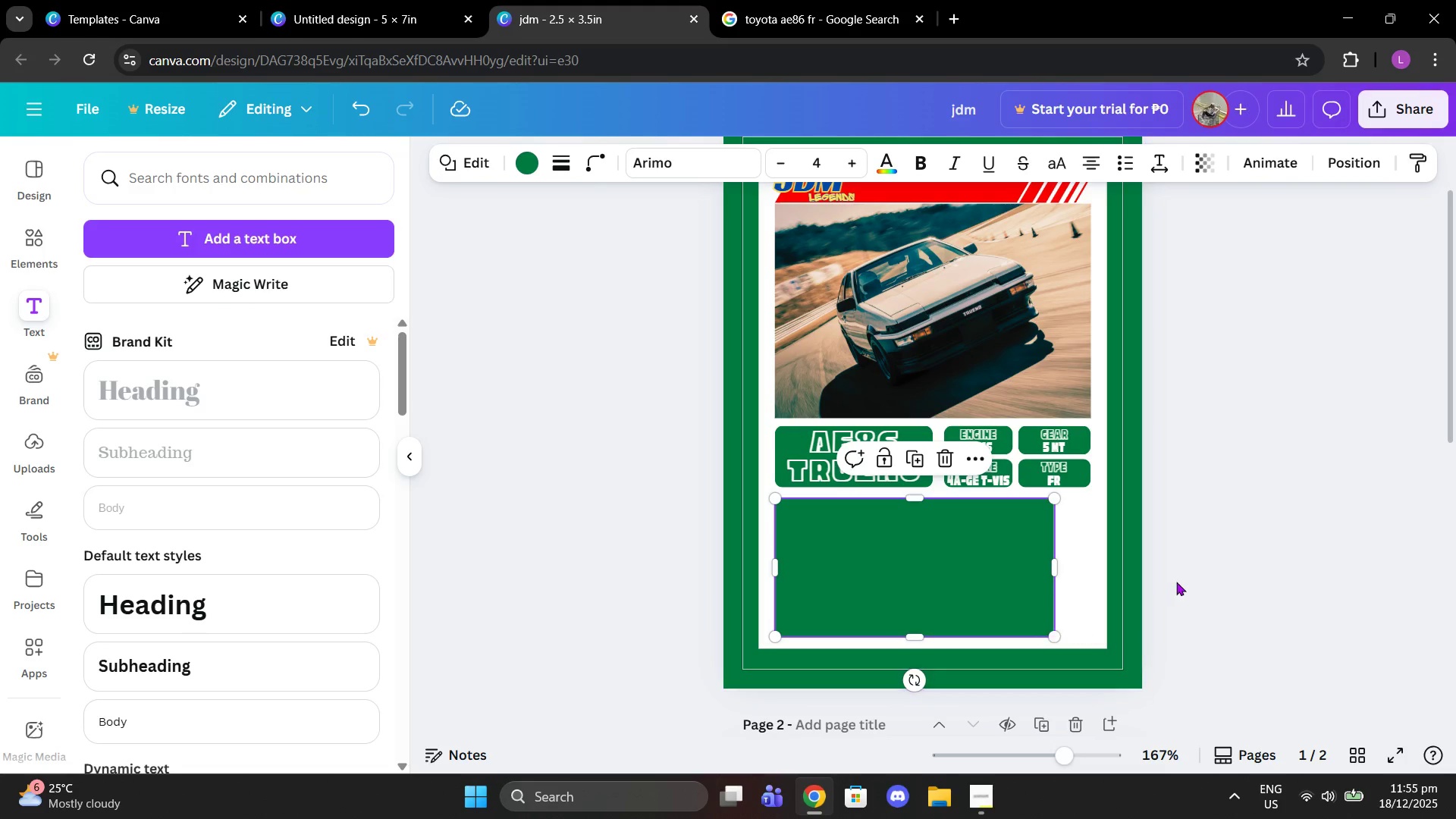 
left_click([1176, 582])
 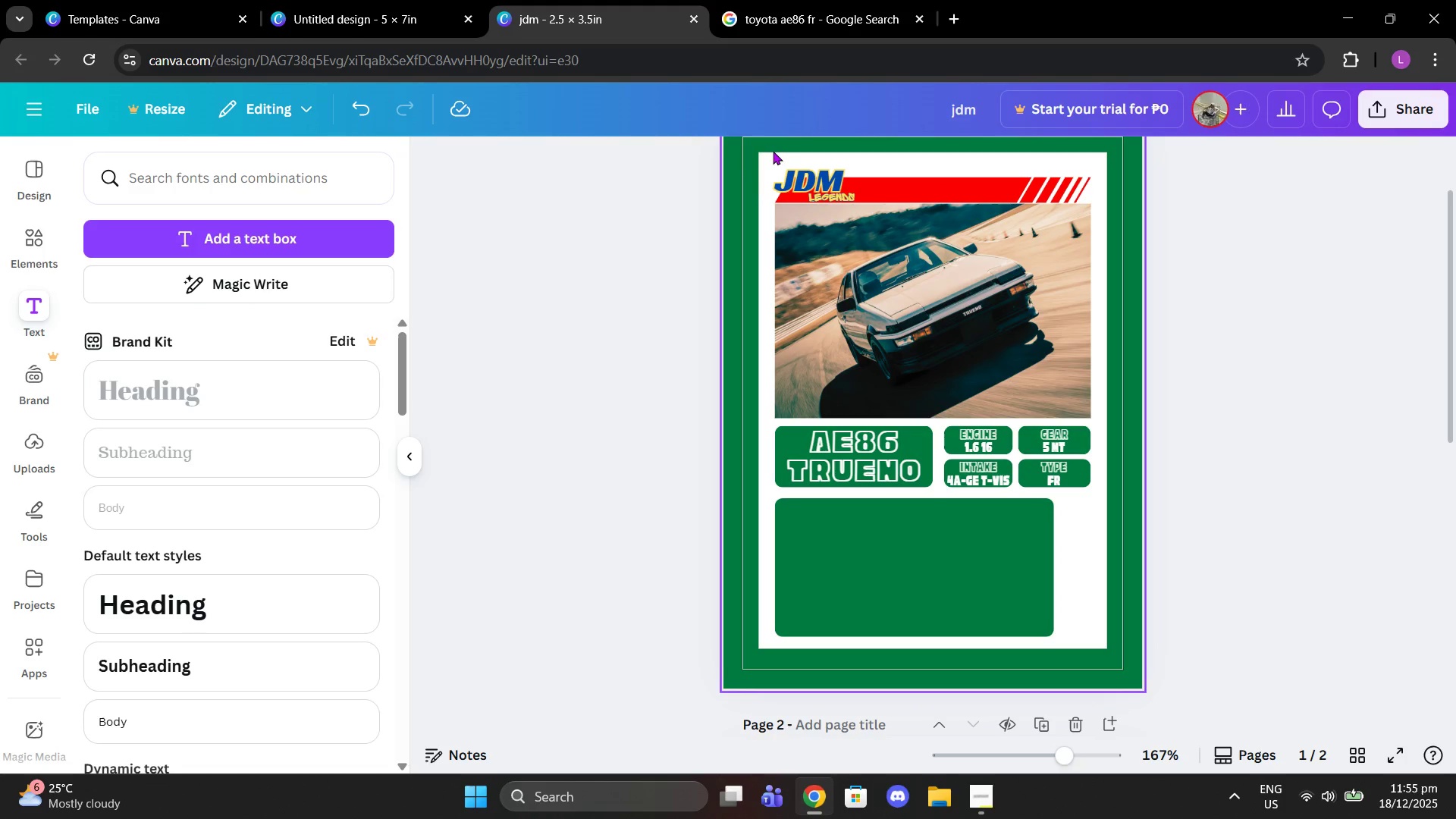 
left_click([746, 151])
 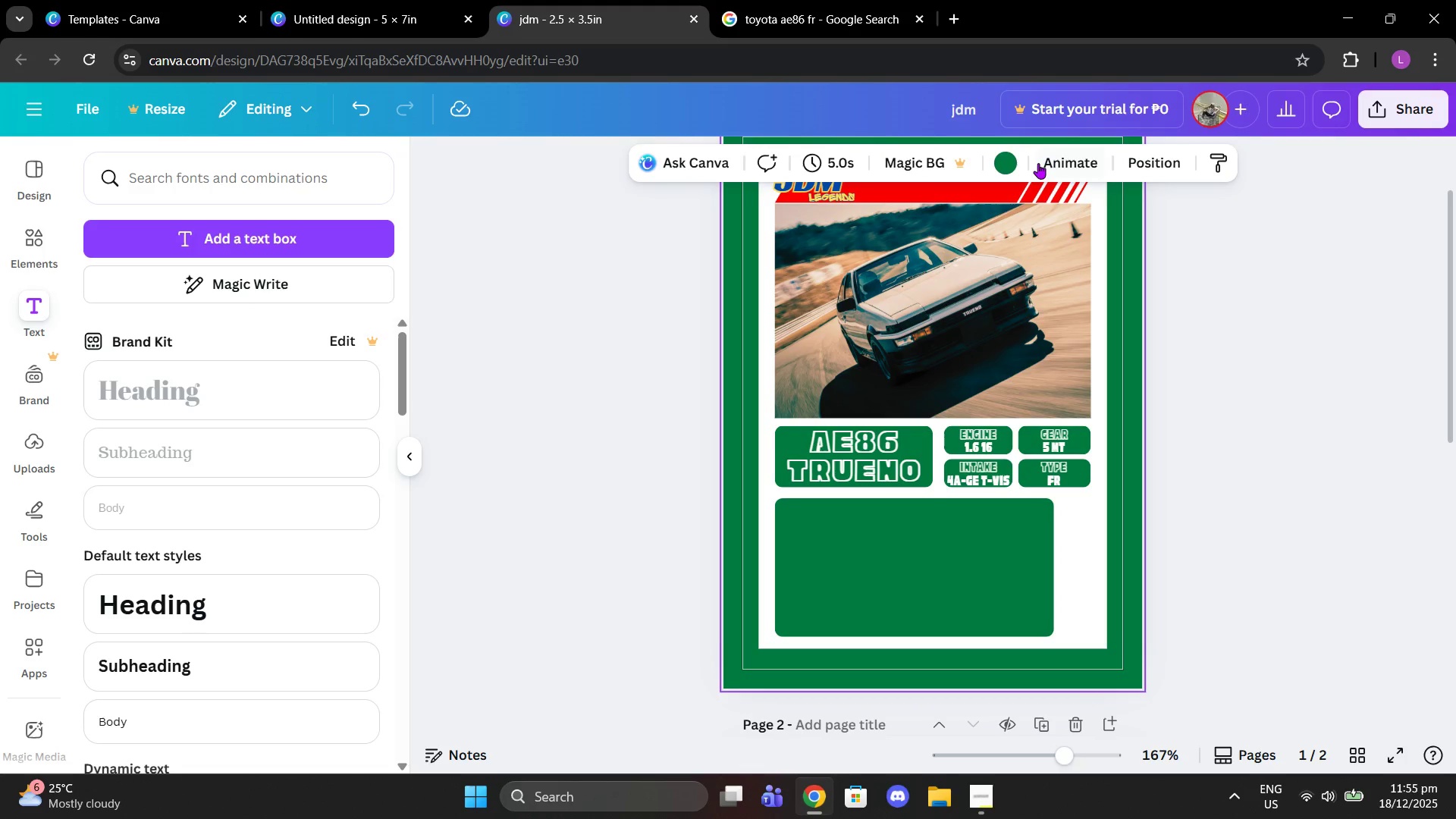 
left_click([1012, 162])
 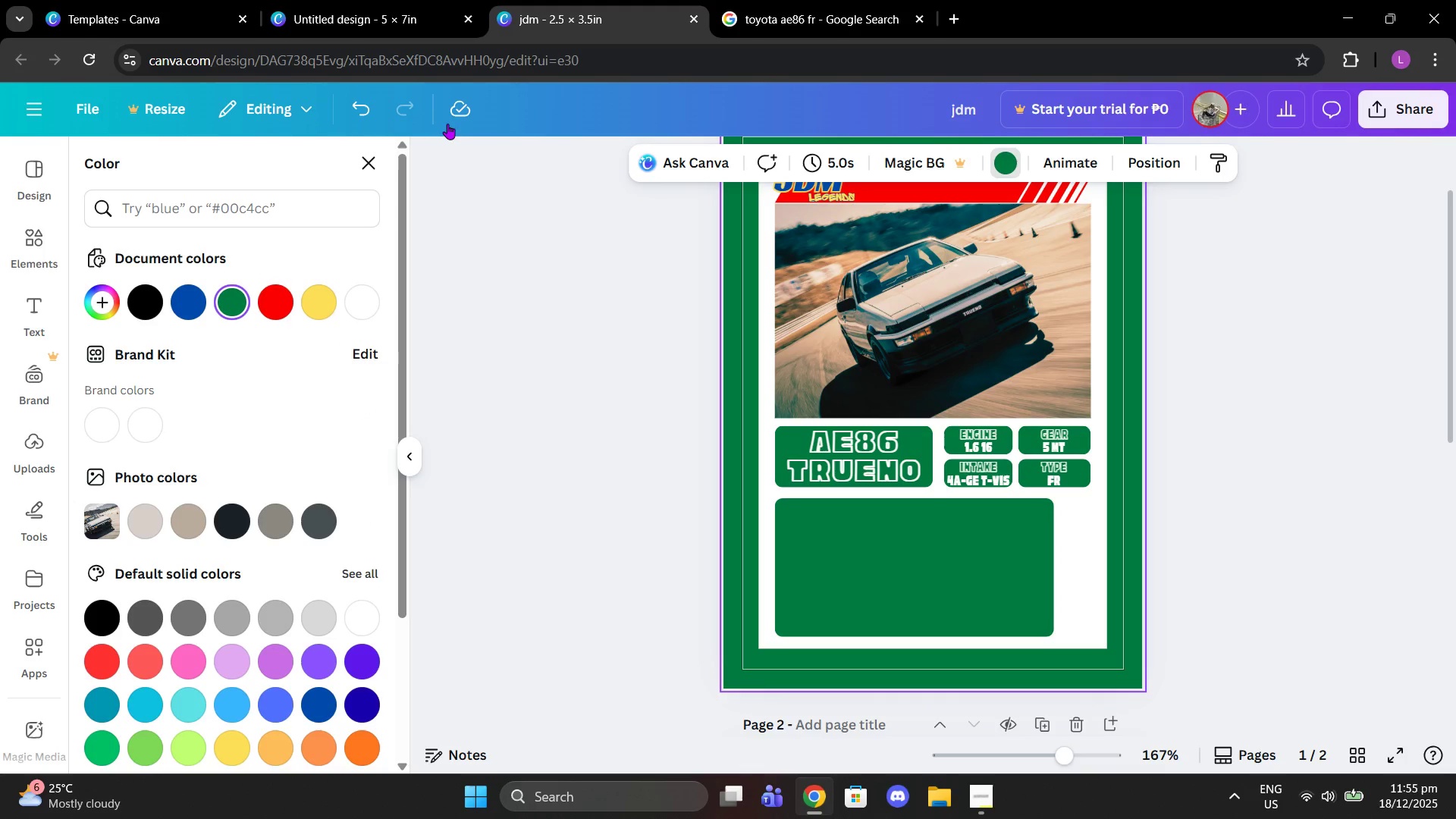 
left_click([315, 227])
 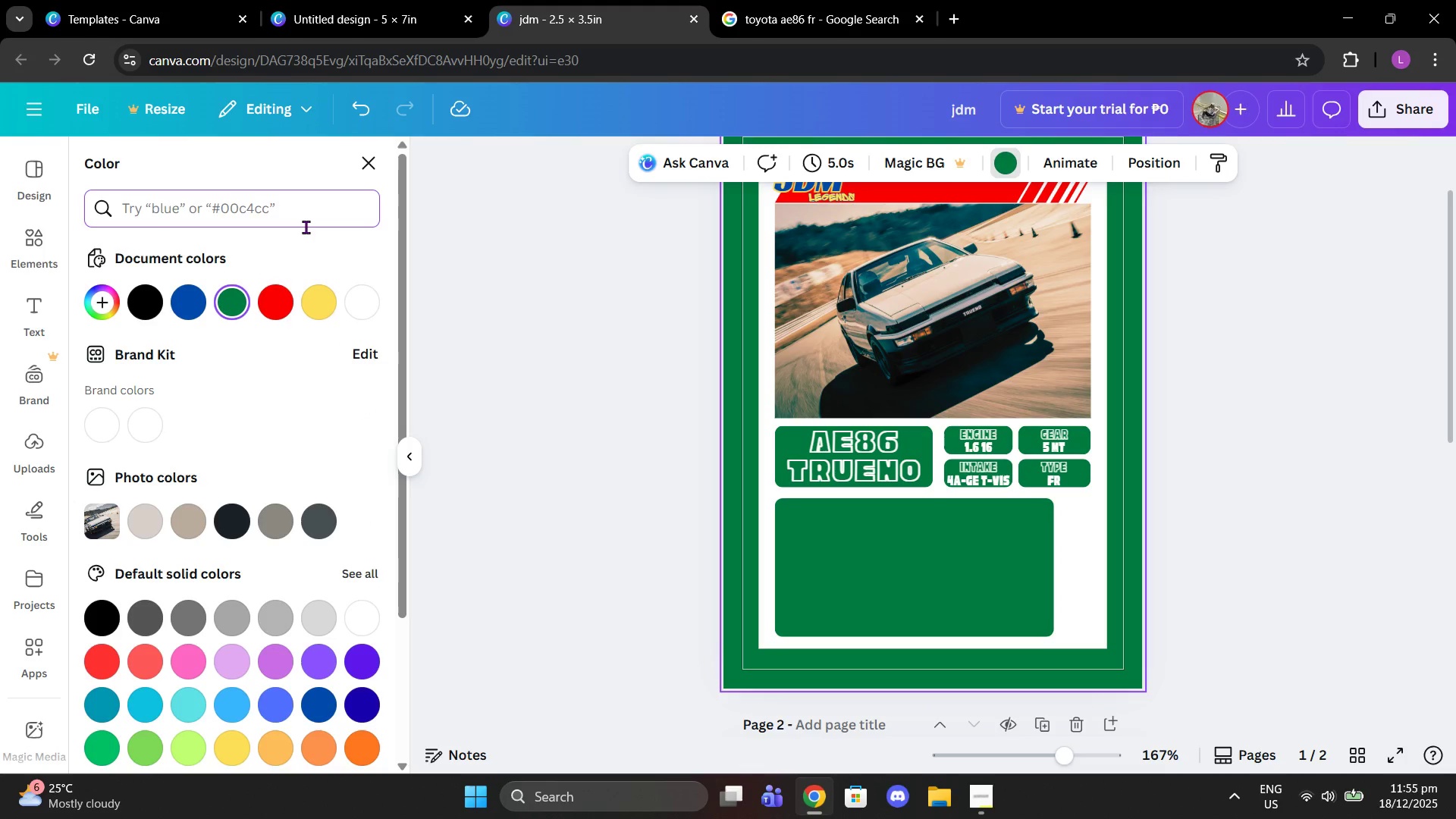 
type(green)
 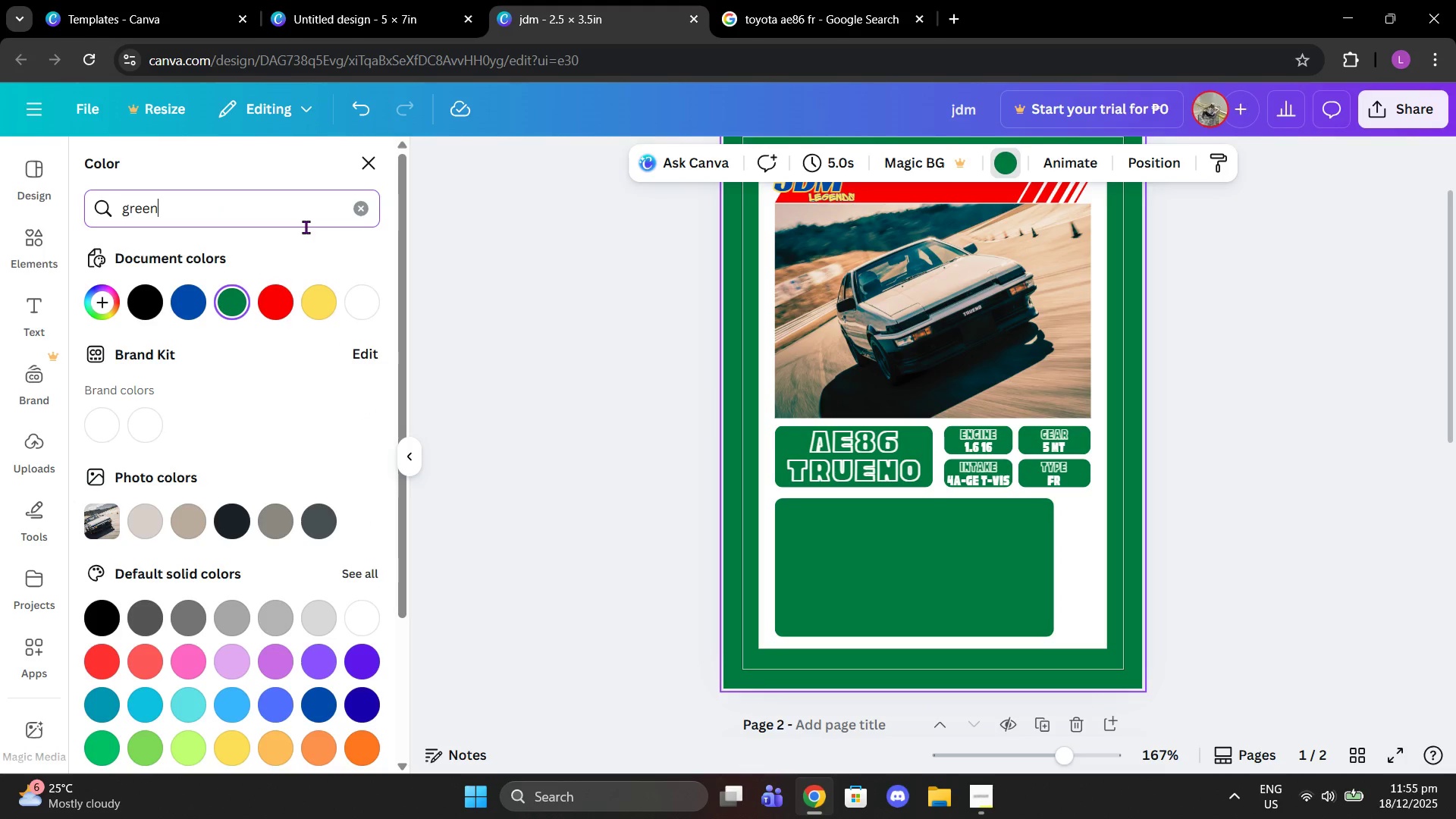 
key(Enter)
 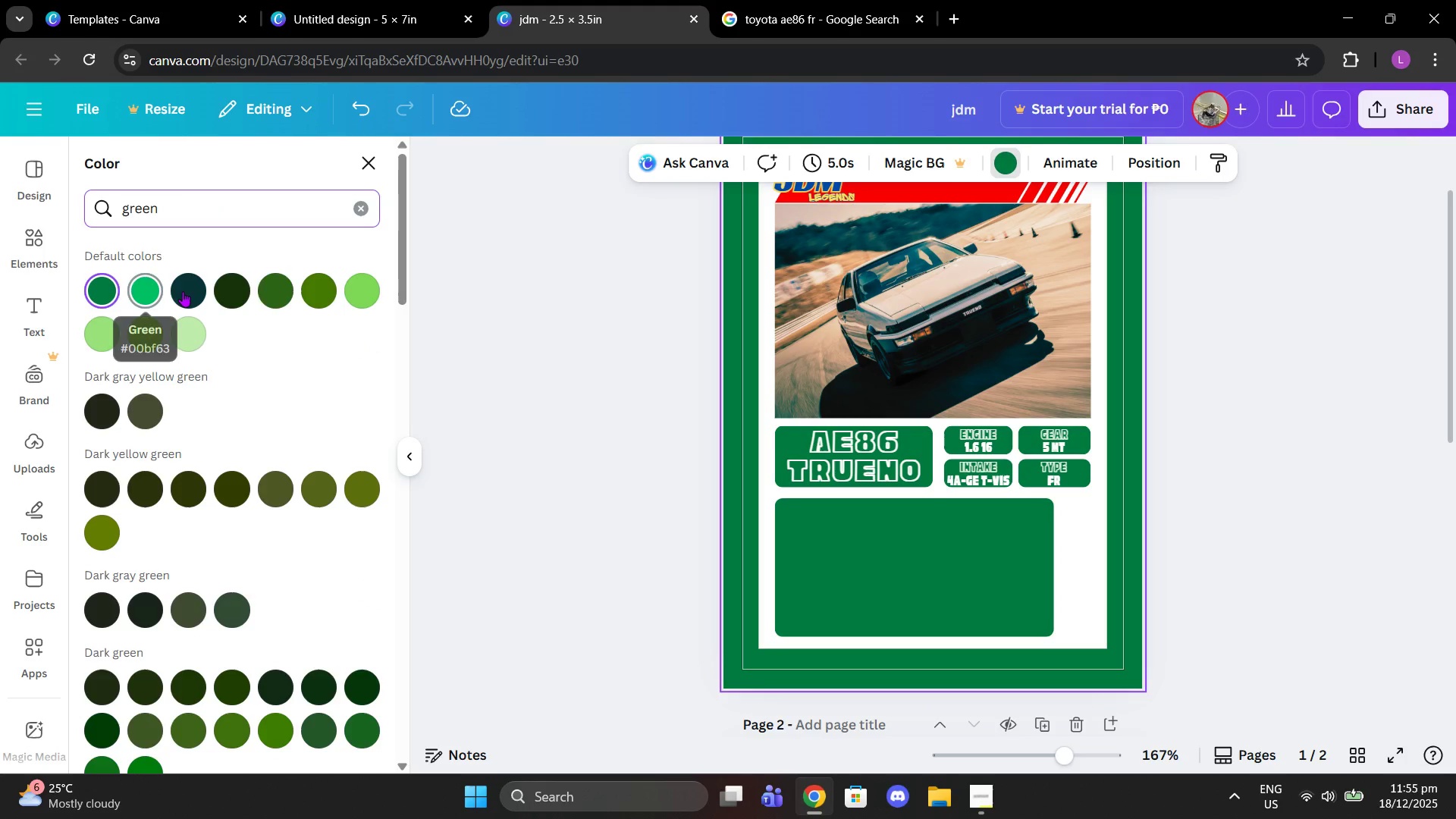 
left_click([353, 289])
 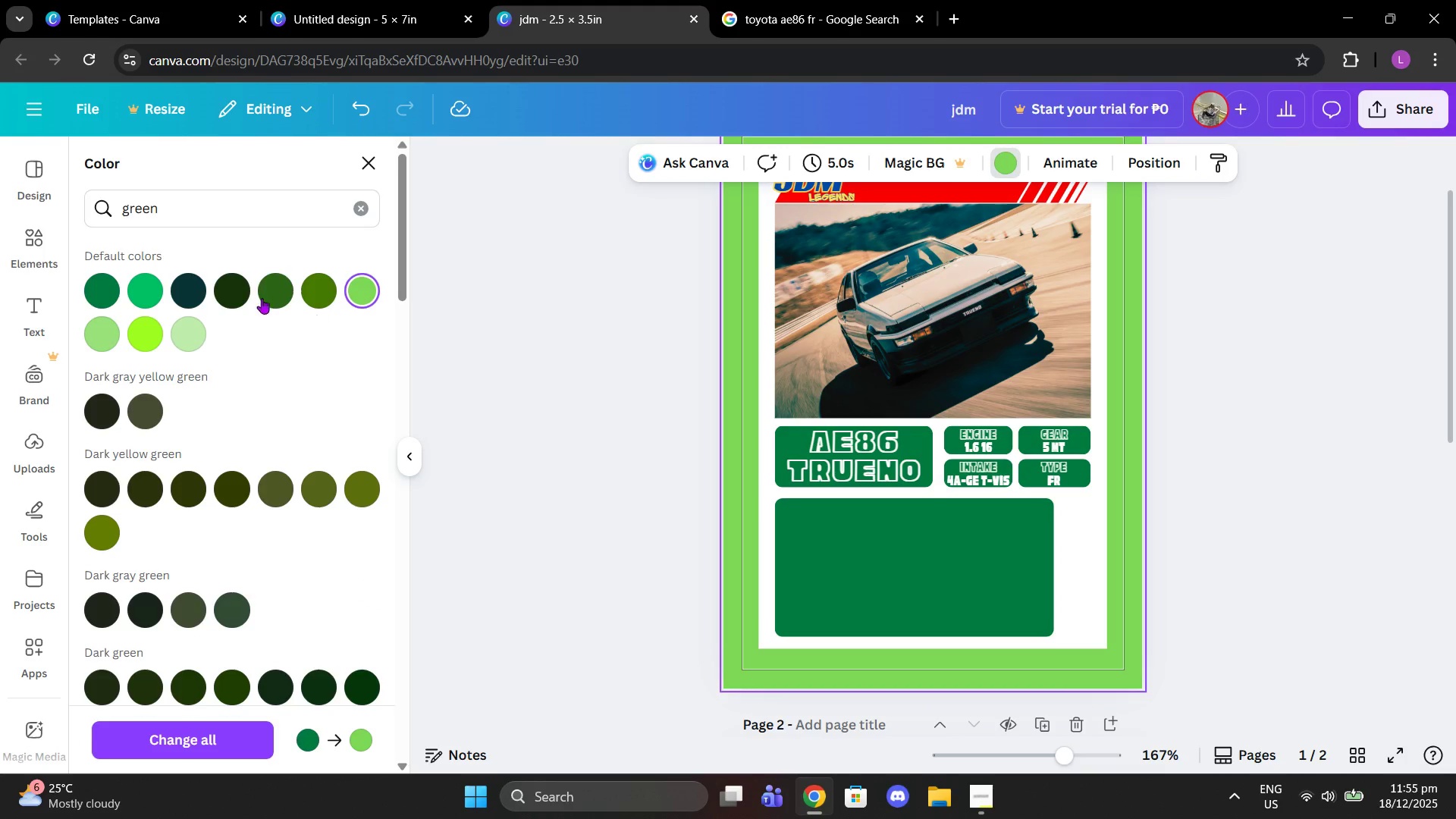 
left_click([138, 290])
 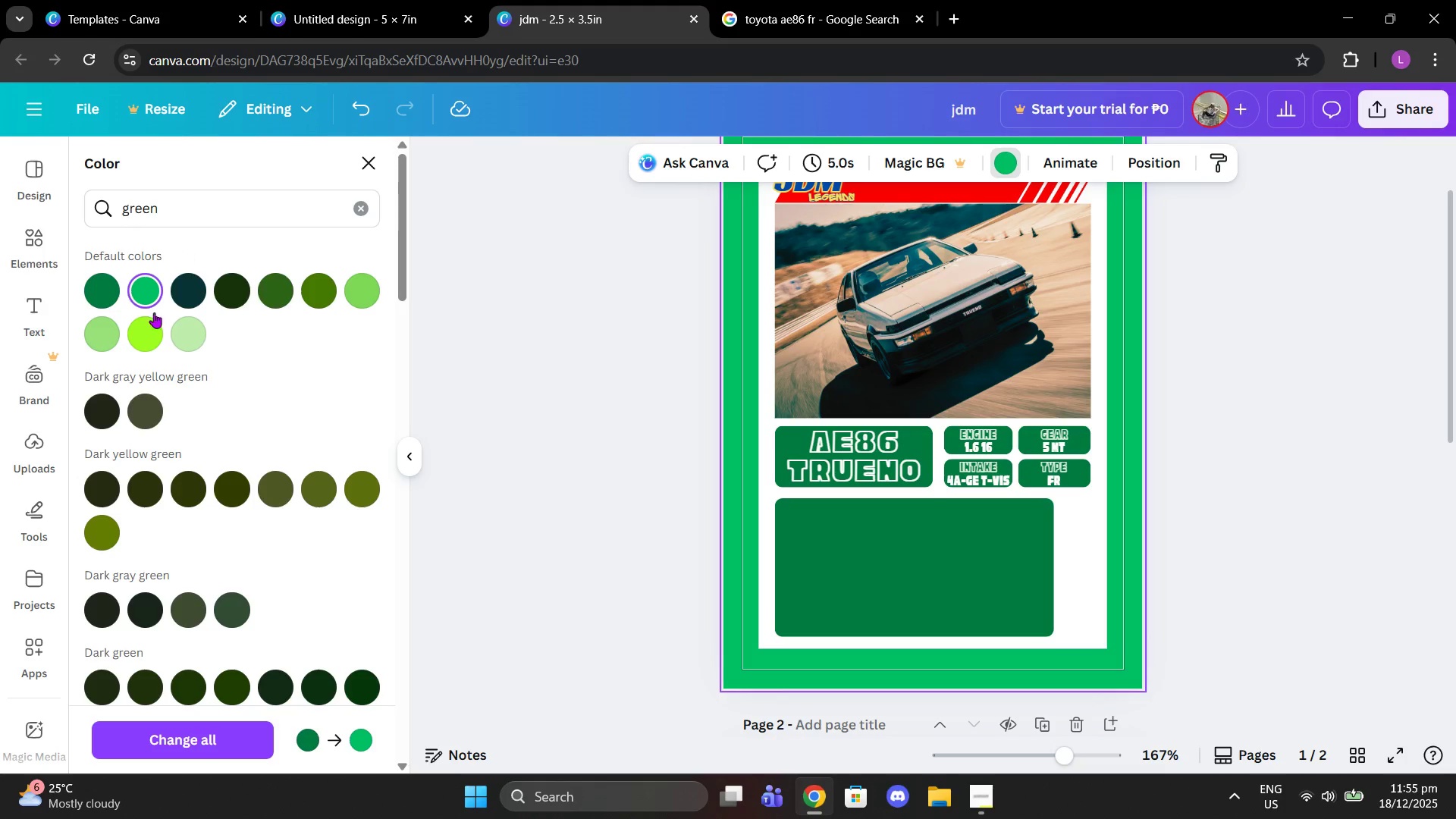 
left_click([142, 344])
 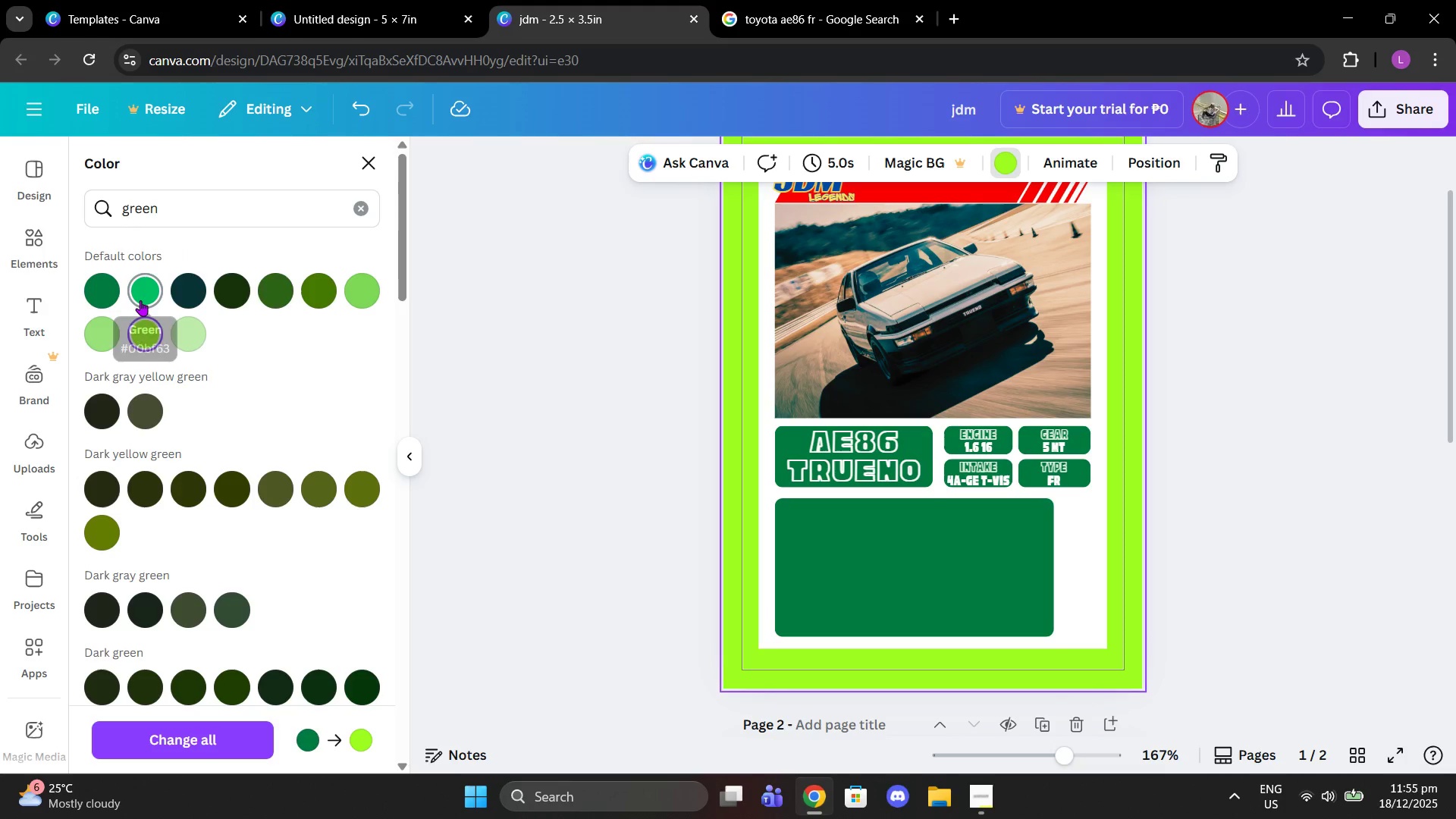 
left_click([94, 291])
 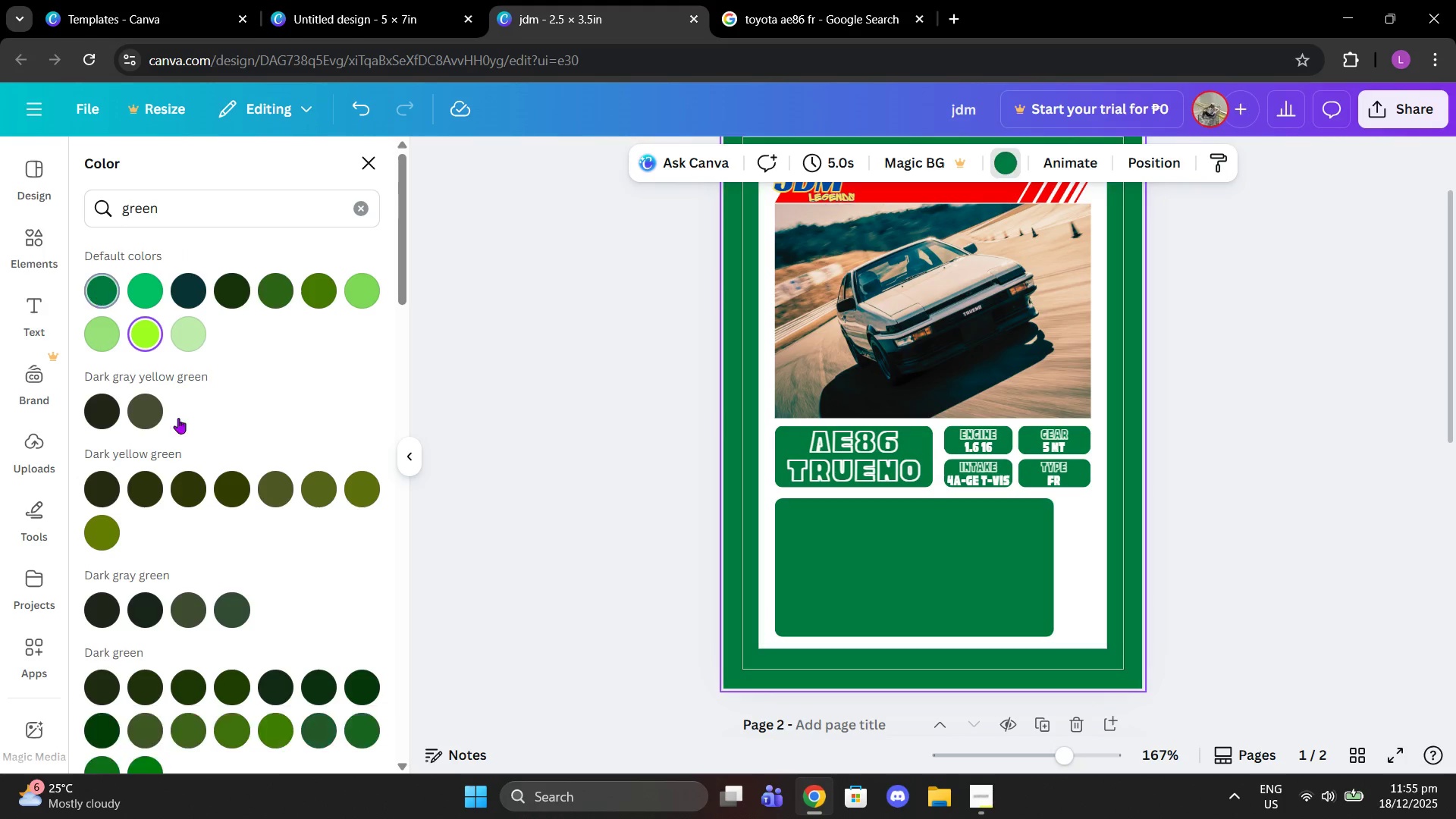 
scroll: coordinate [231, 459], scroll_direction: down, amount: 3.0
 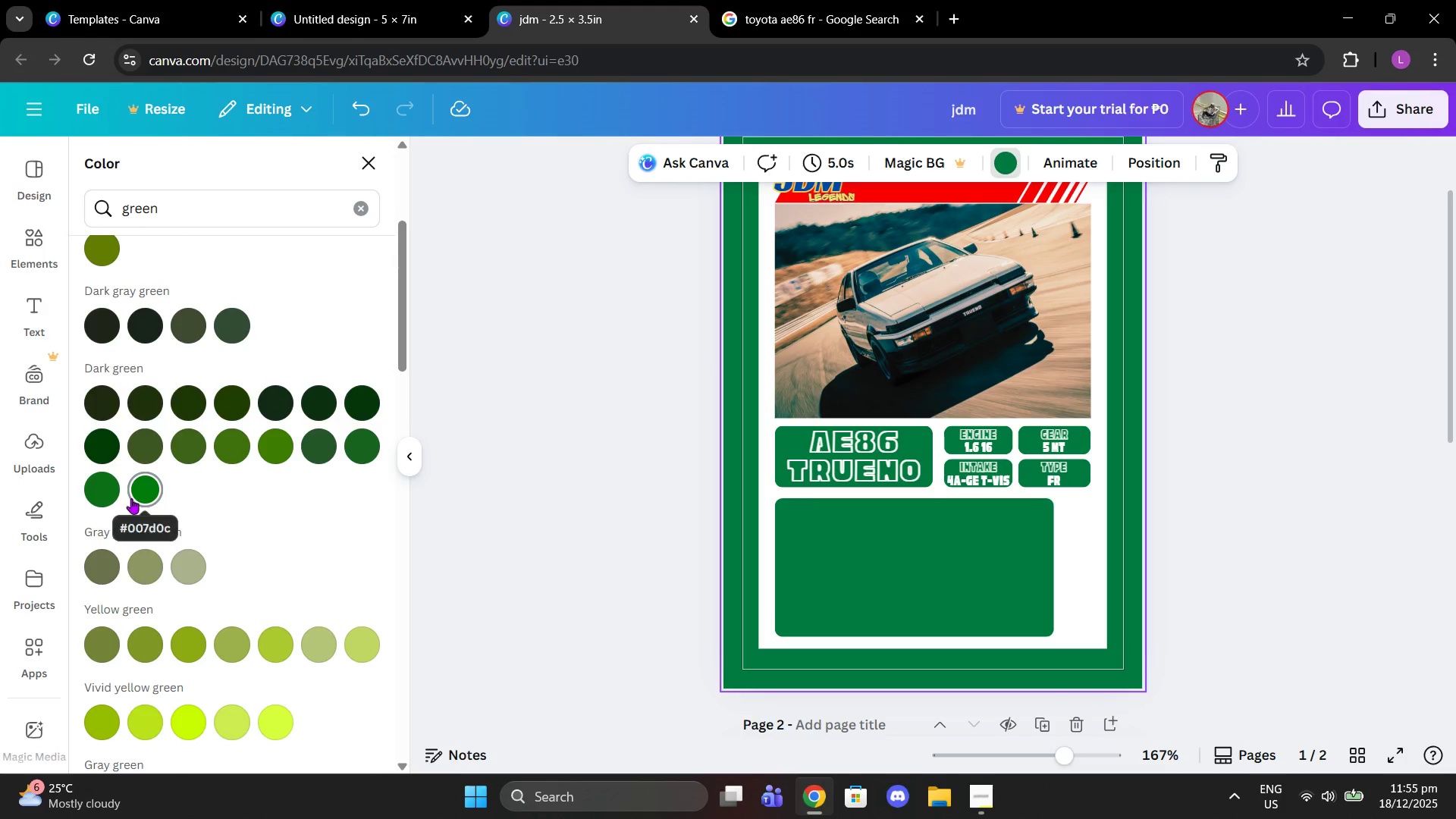 
left_click([131, 498])
 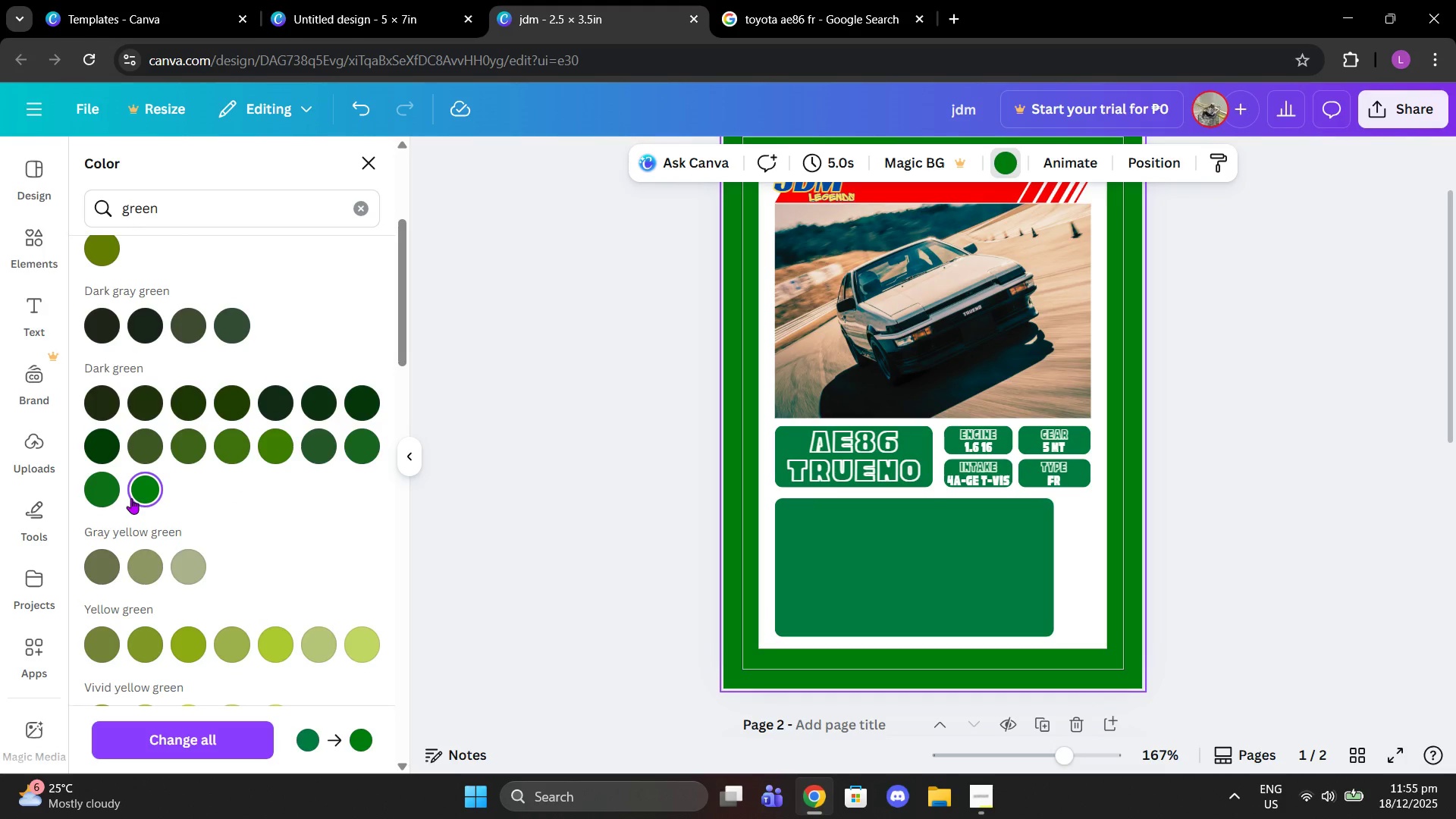 
scroll: coordinate [131, 498], scroll_direction: down, amount: 3.0
 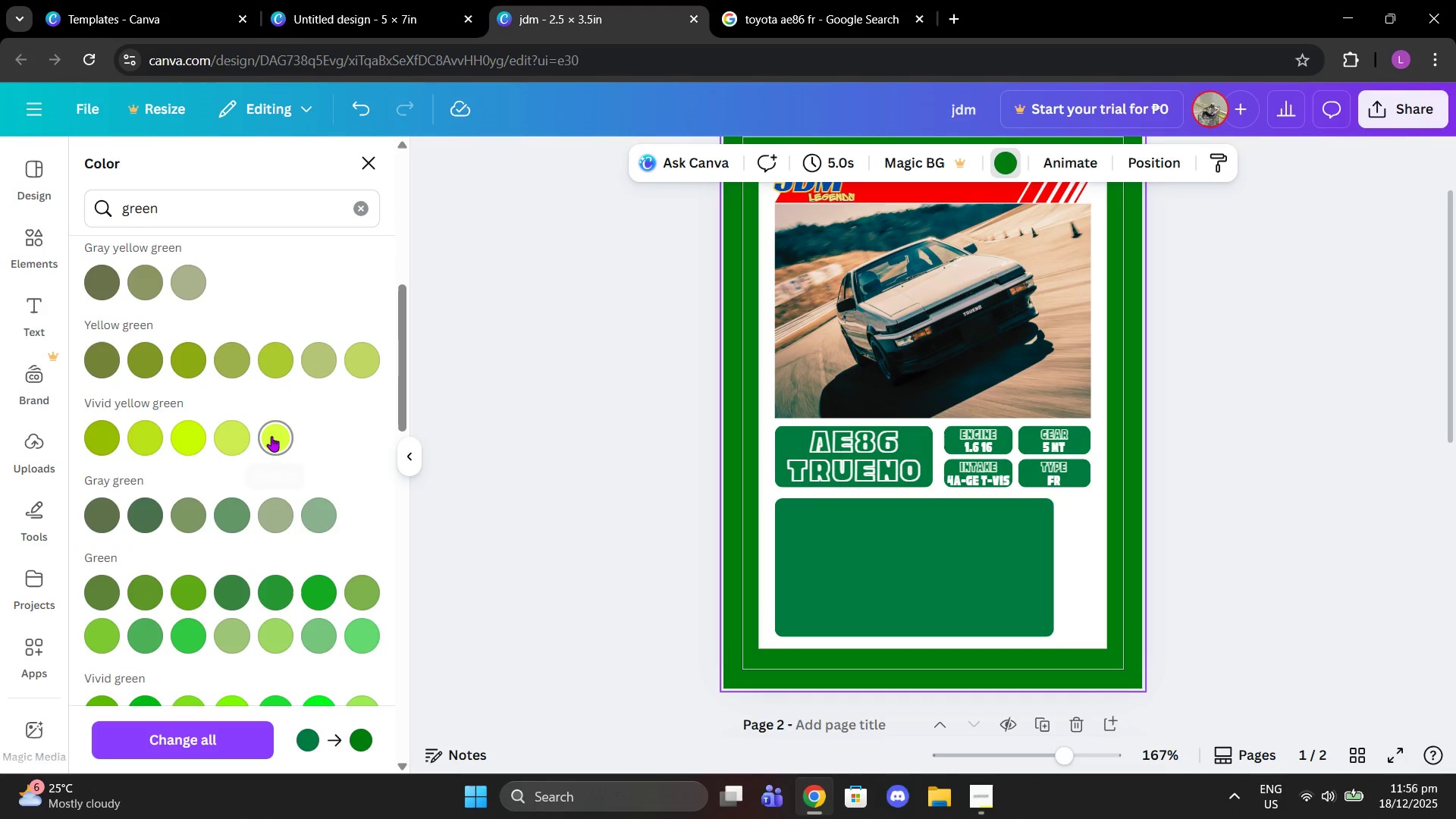 
left_click([129, 453])
 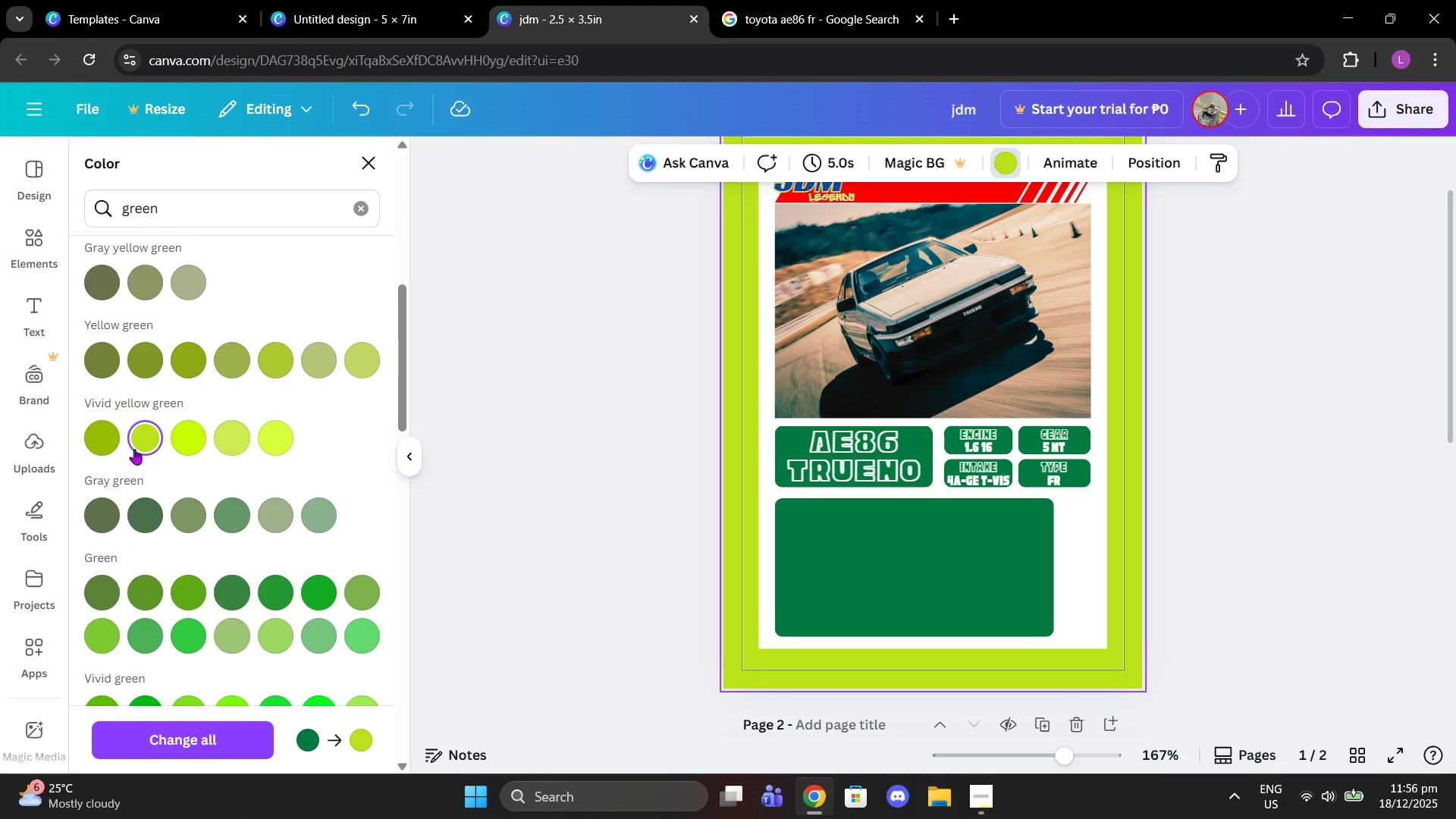 
left_click([170, 441])
 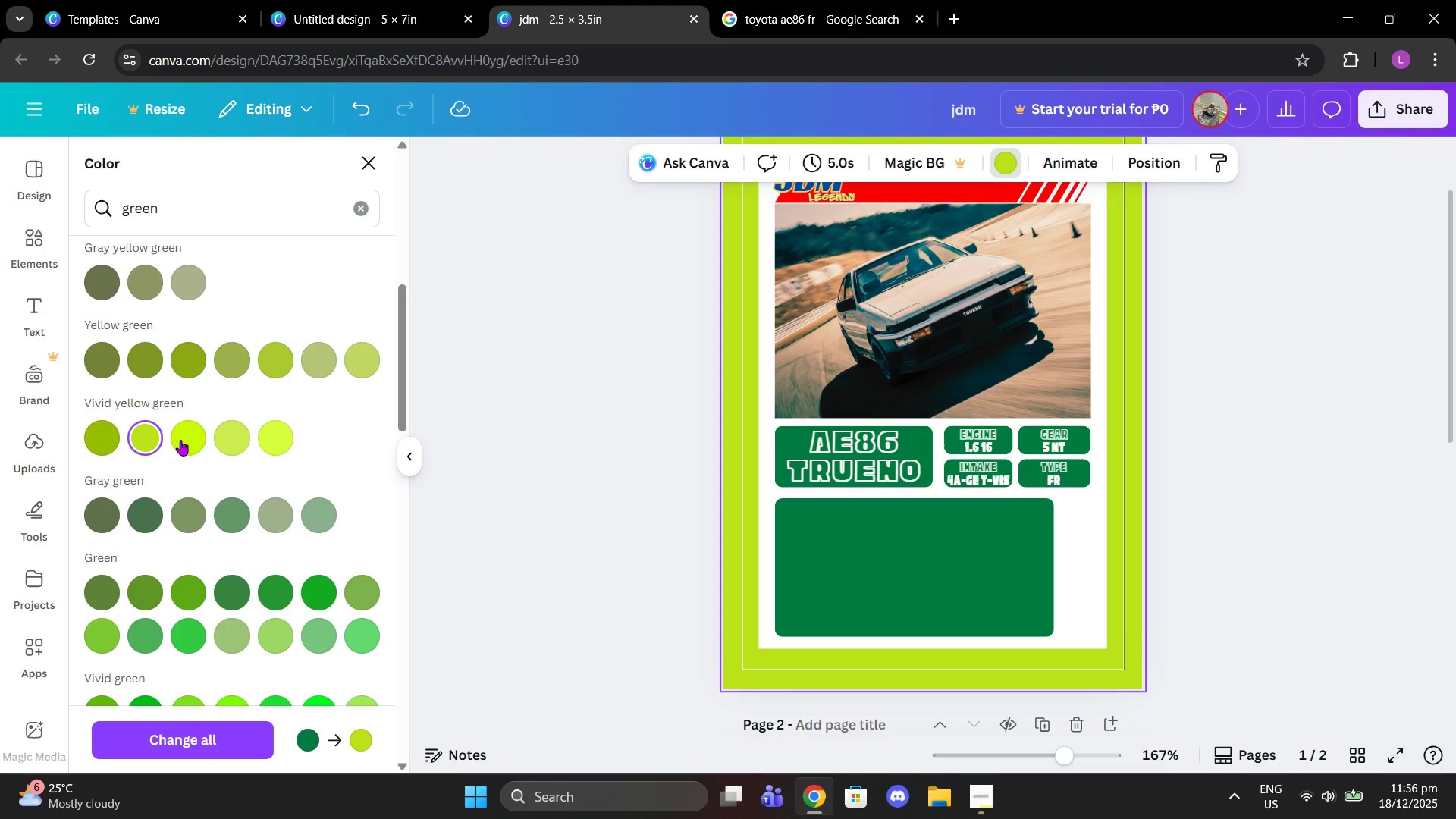 
left_click([184, 440])
 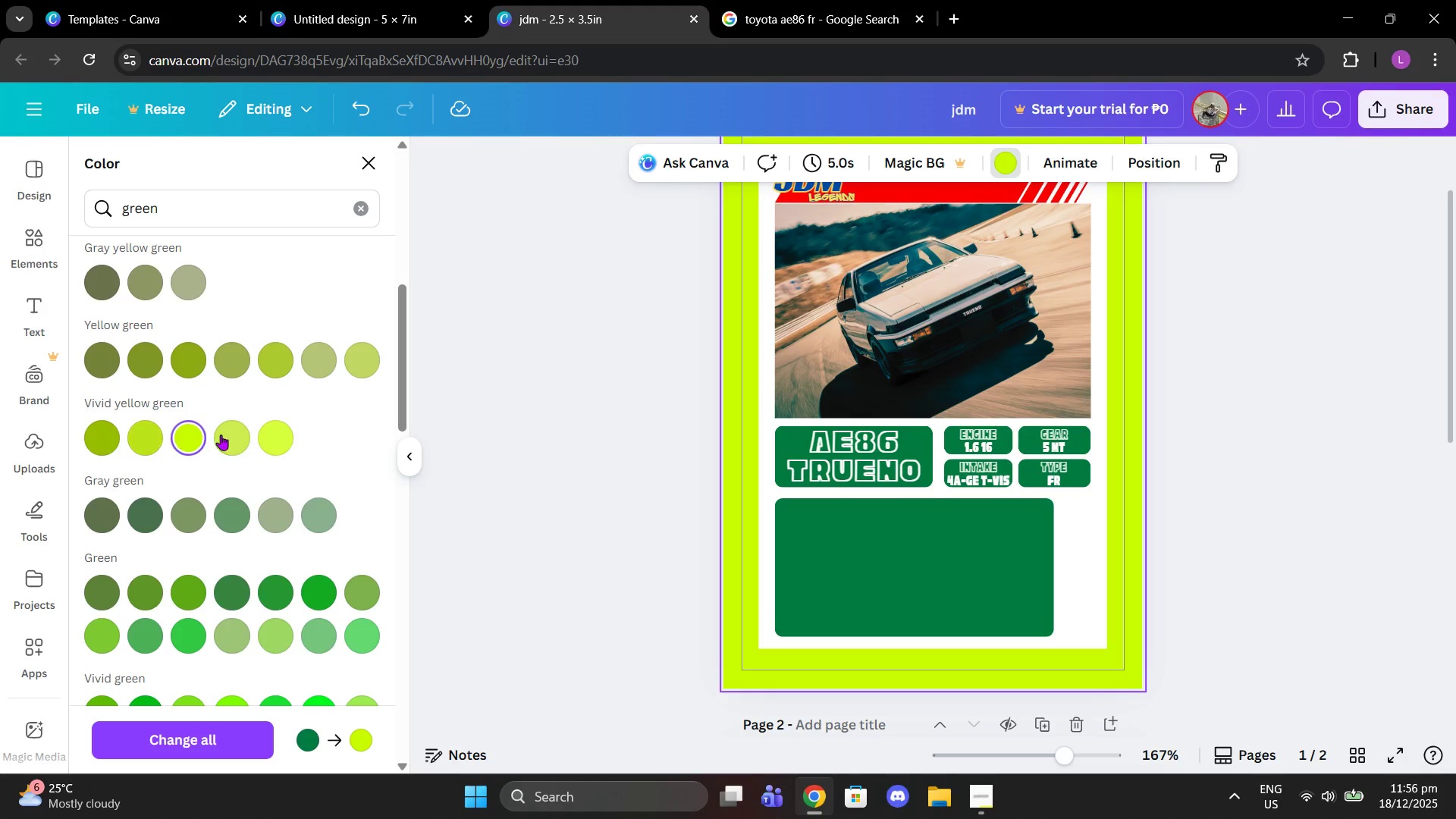 
left_click([271, 434])
 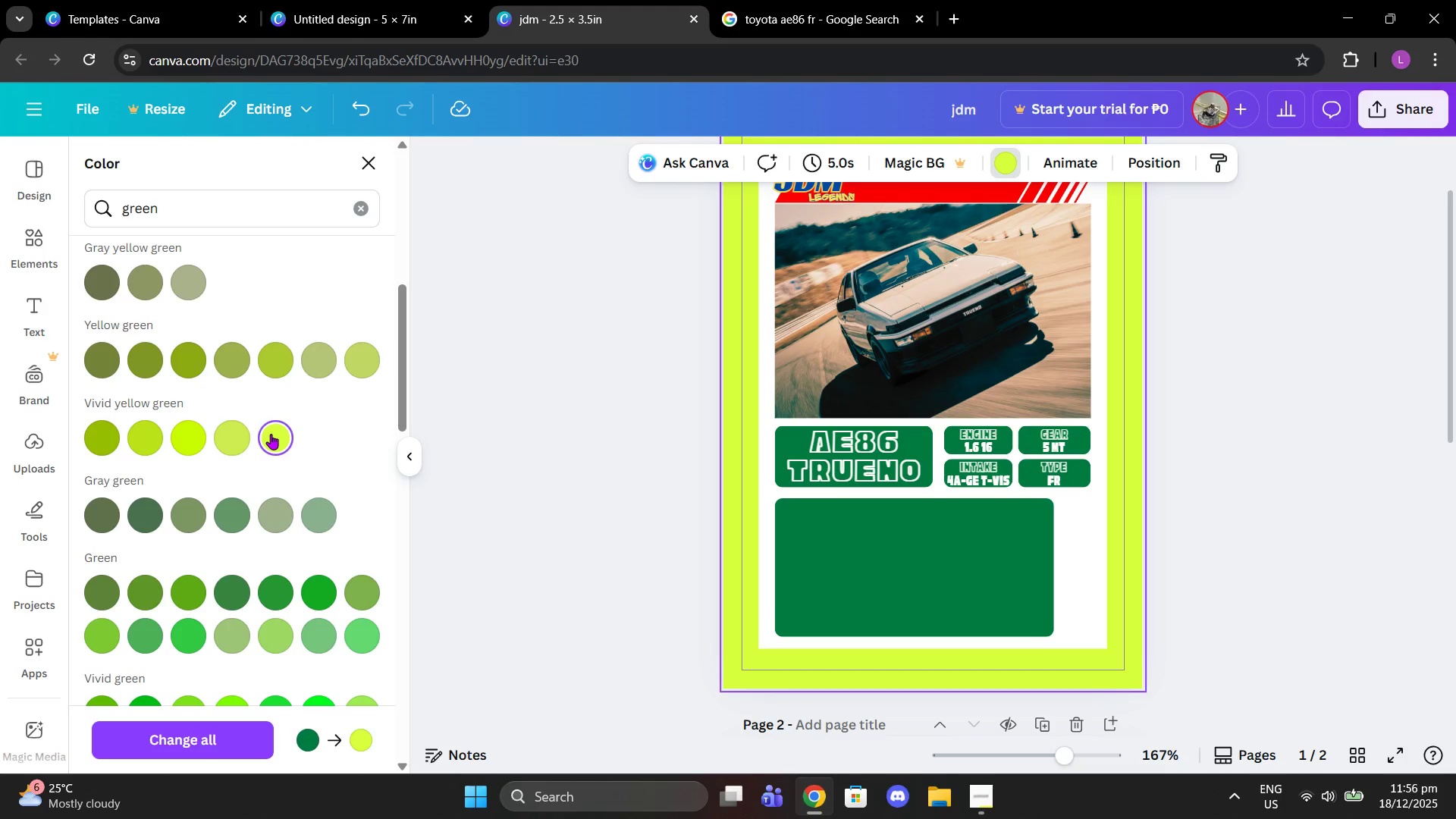 
scroll: coordinate [271, 434], scroll_direction: down, amount: 1.0
 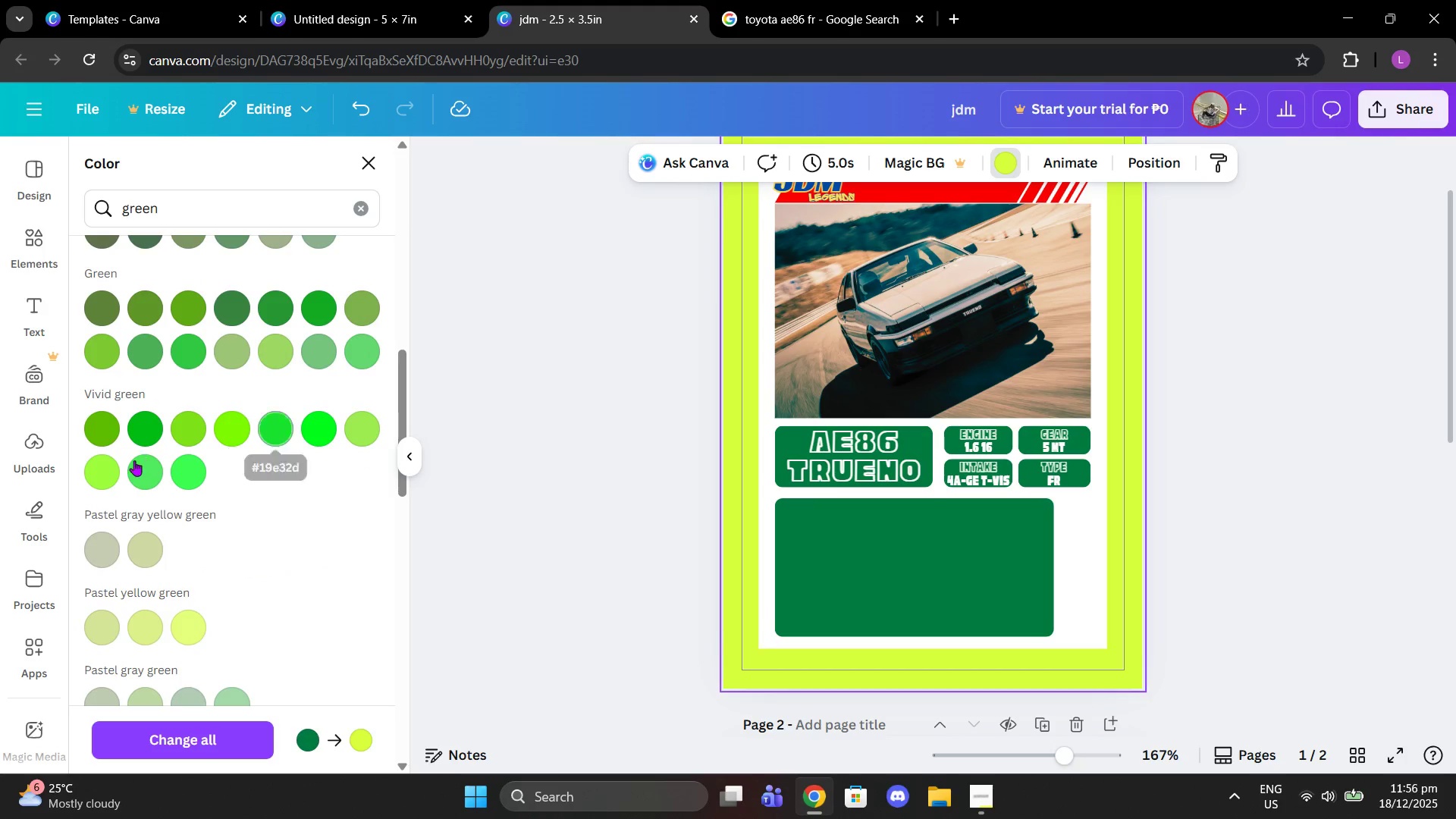 
scroll: coordinate [196, 377], scroll_direction: up, amount: 5.0
 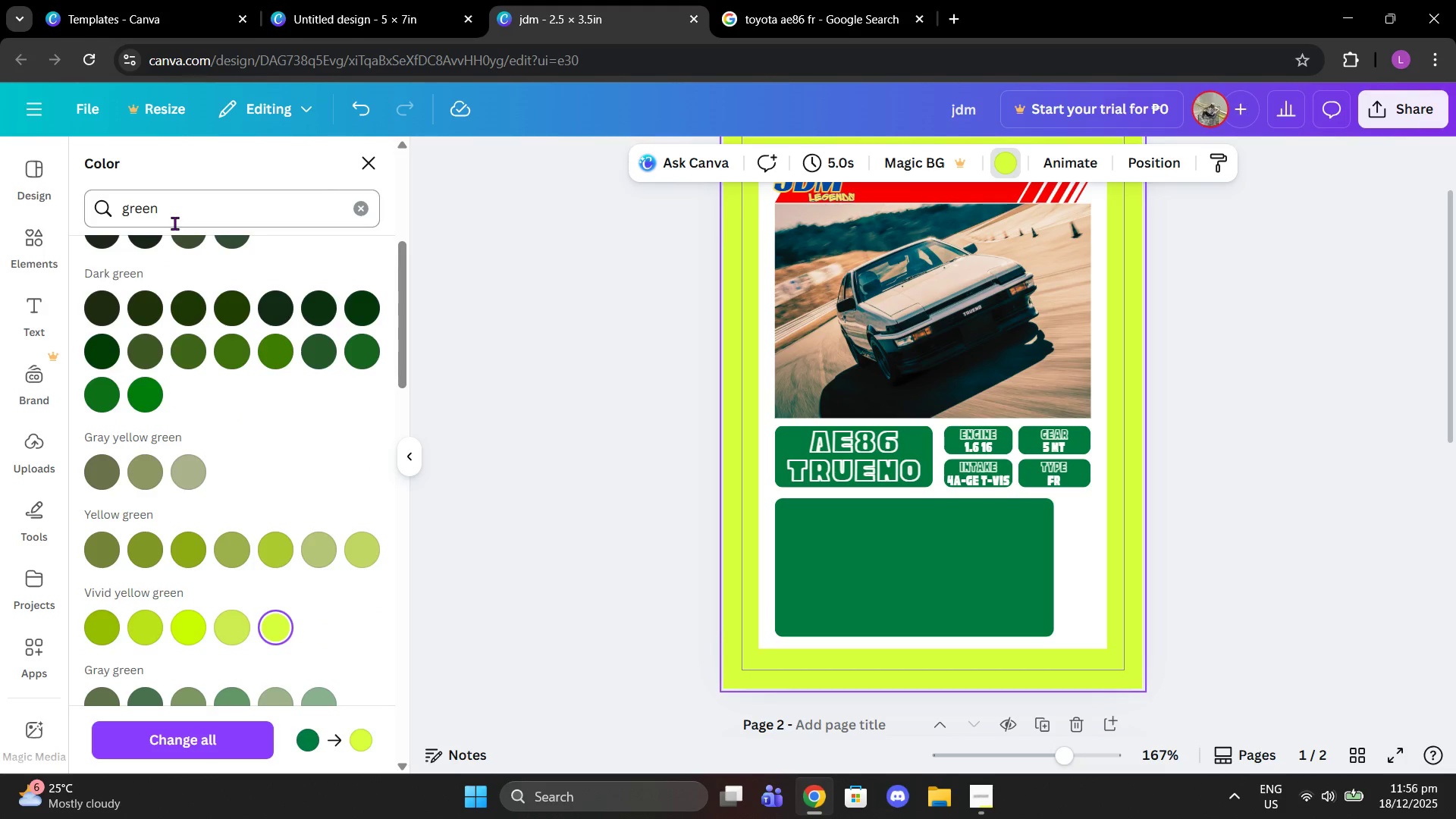 
scroll: coordinate [207, 391], scroll_direction: down, amount: 12.0
 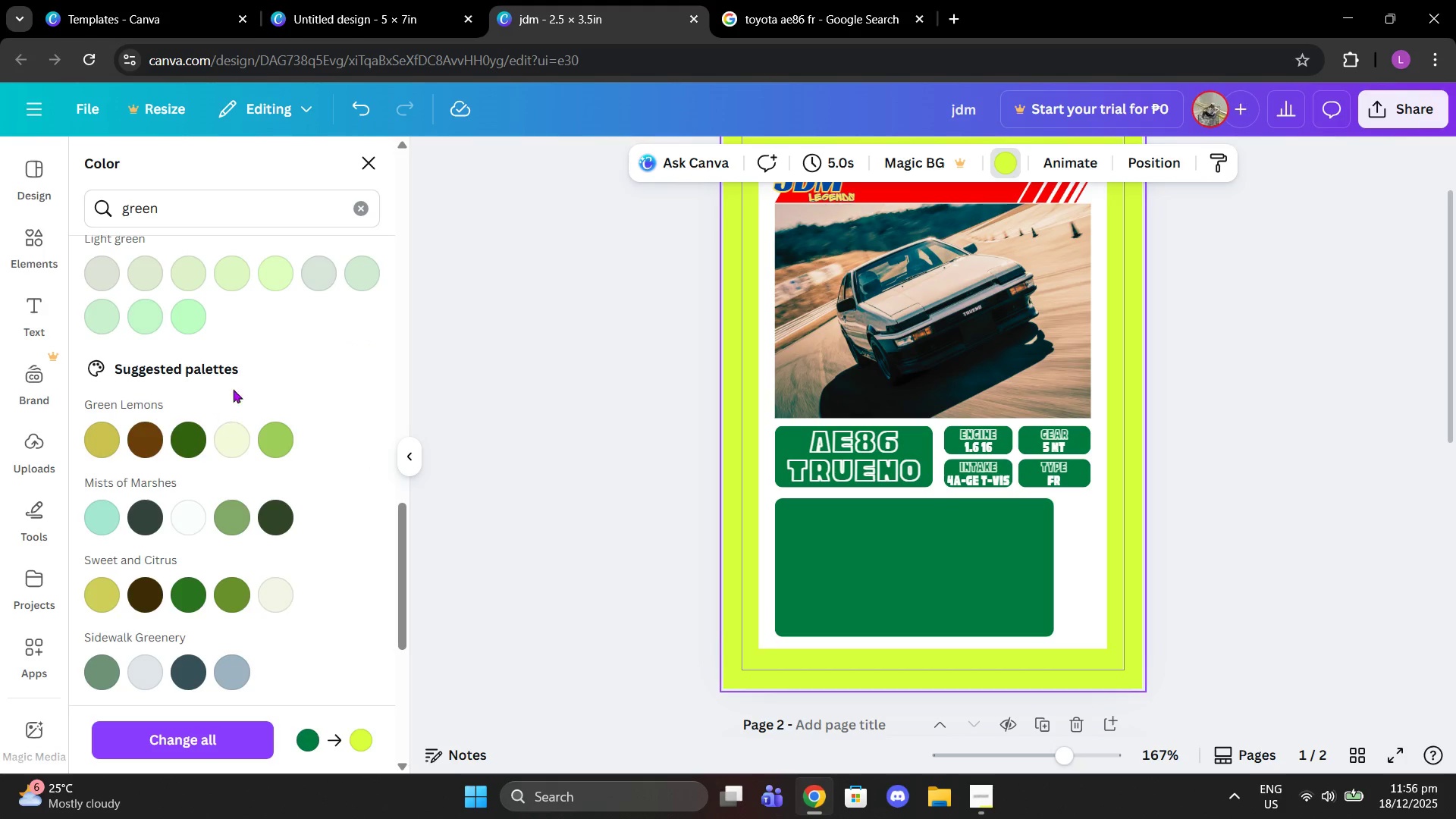 
left_click_drag(start_coordinate=[187, 217], to_coordinate=[85, 217])
 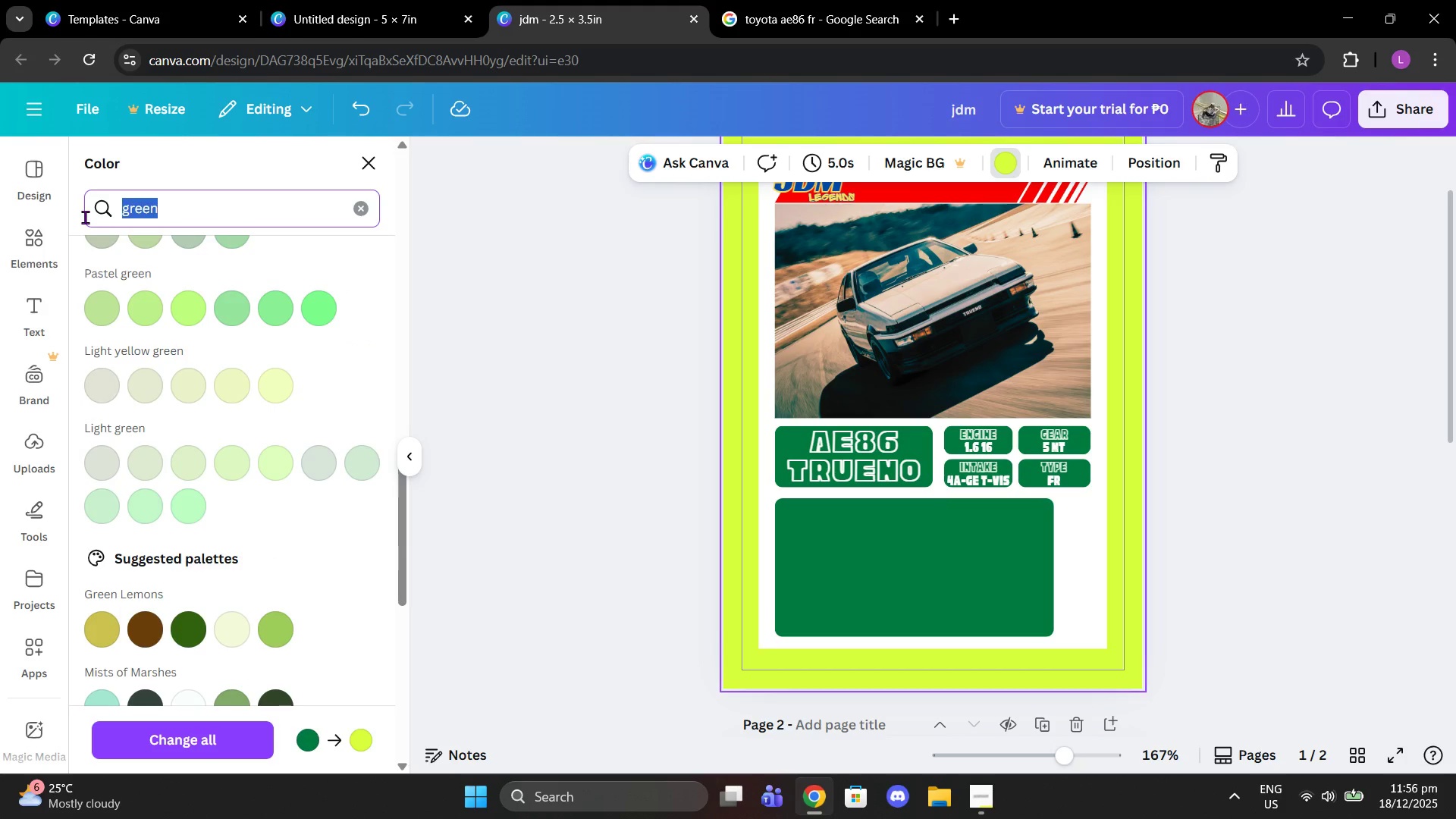 
scroll: coordinate [206, 268], scroll_direction: up, amount: 2.0
 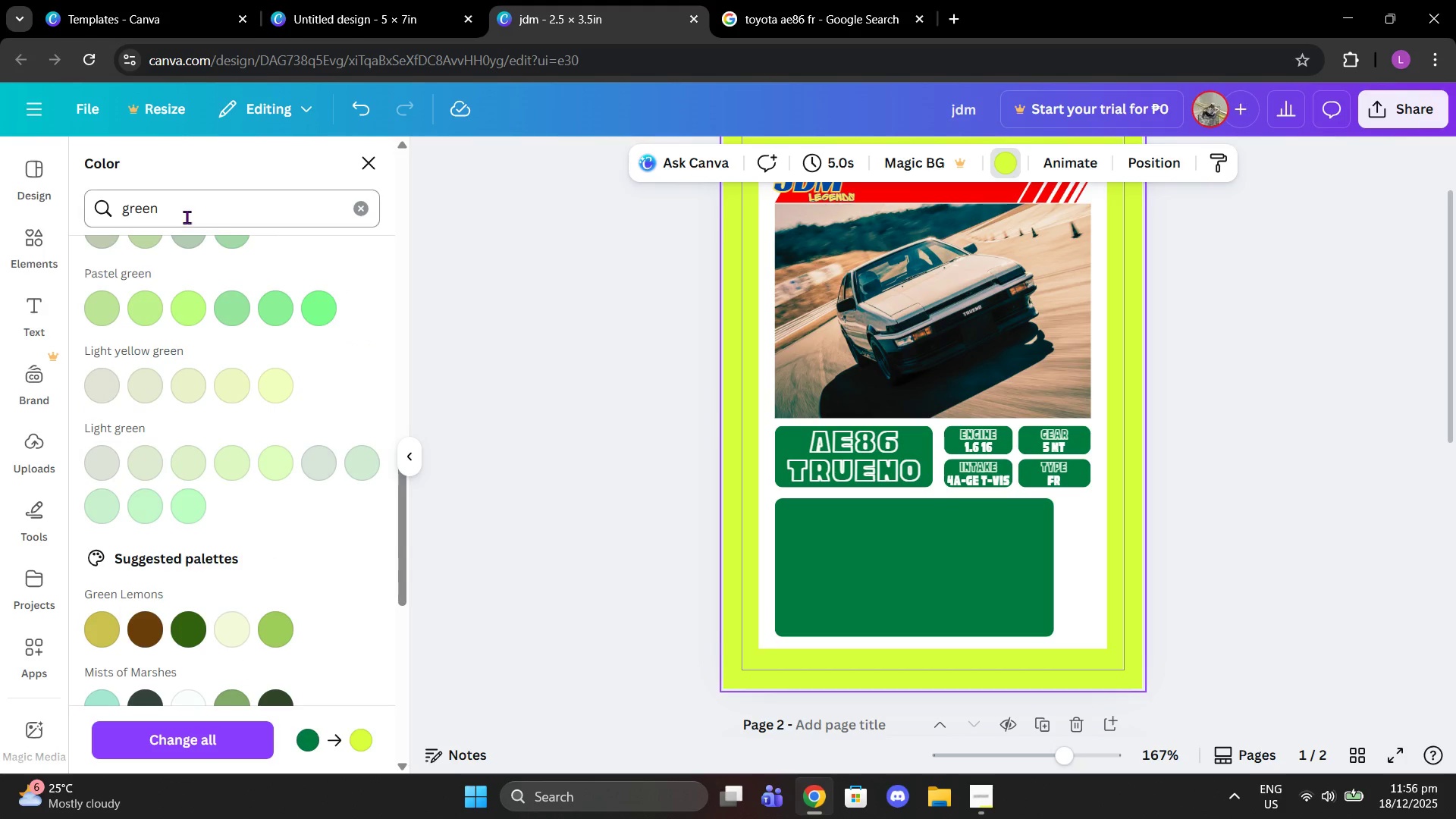 
type(black)
 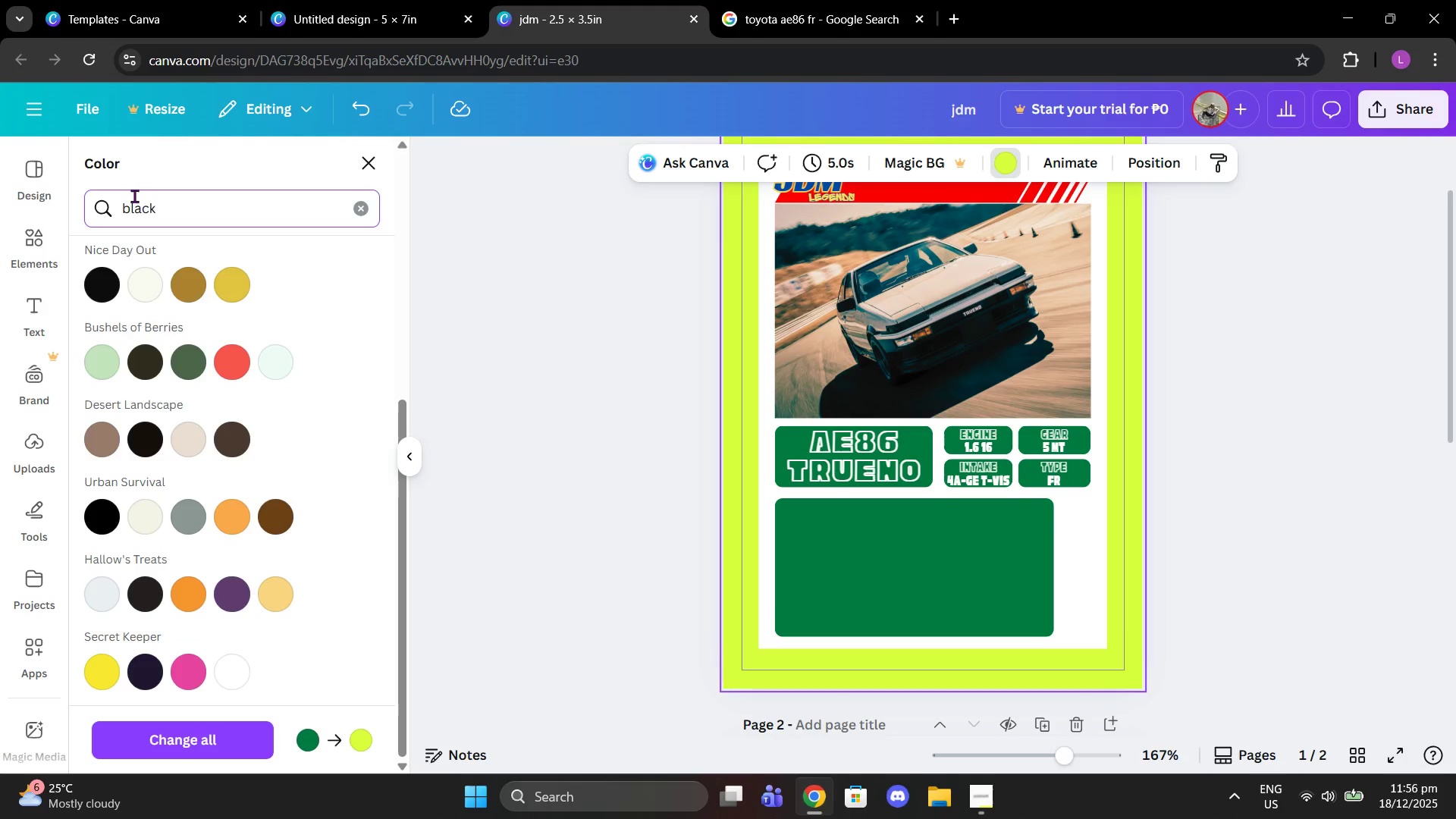 
scroll: coordinate [197, 306], scroll_direction: up, amount: 13.0
 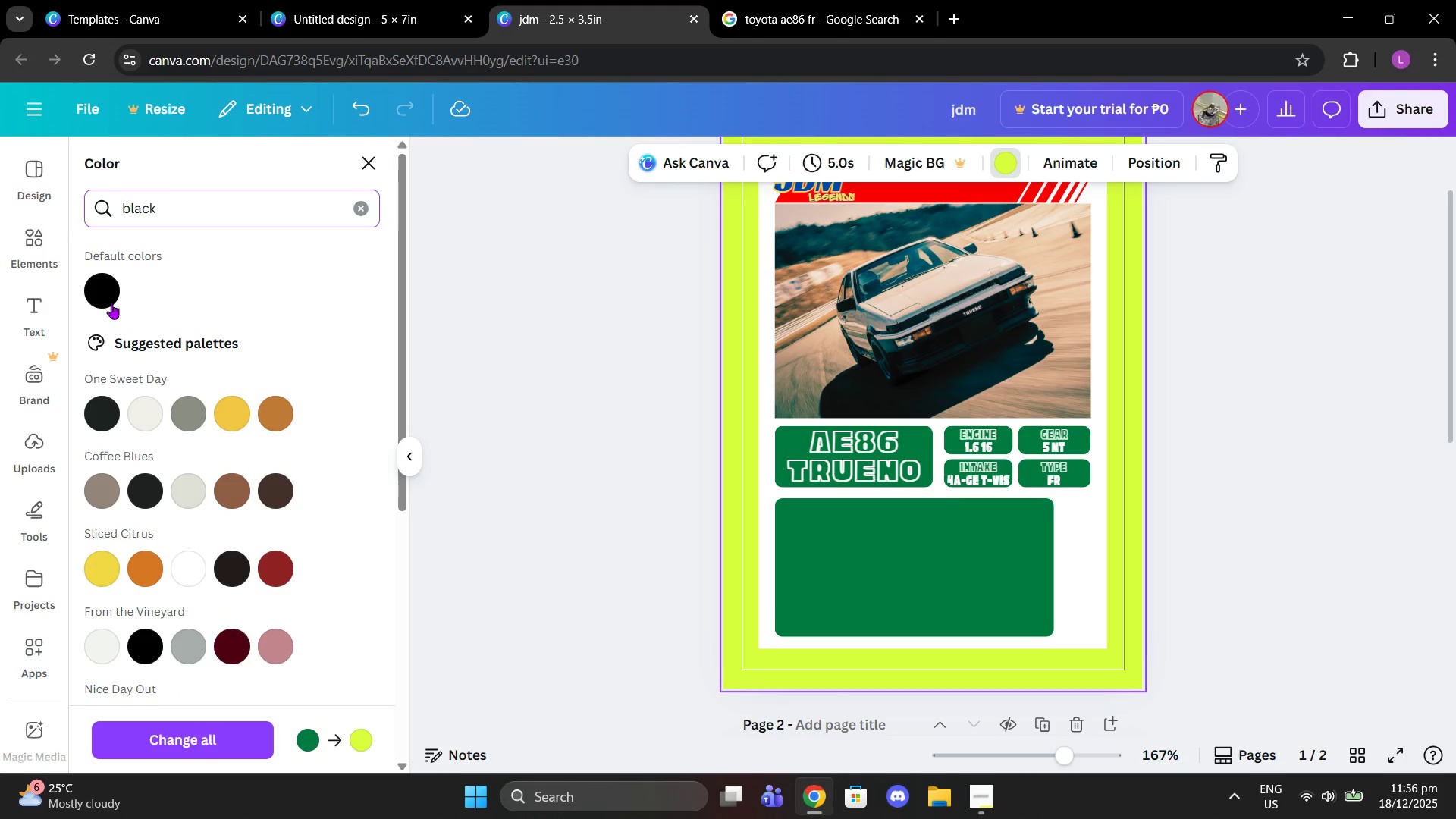 
left_click([104, 290])
 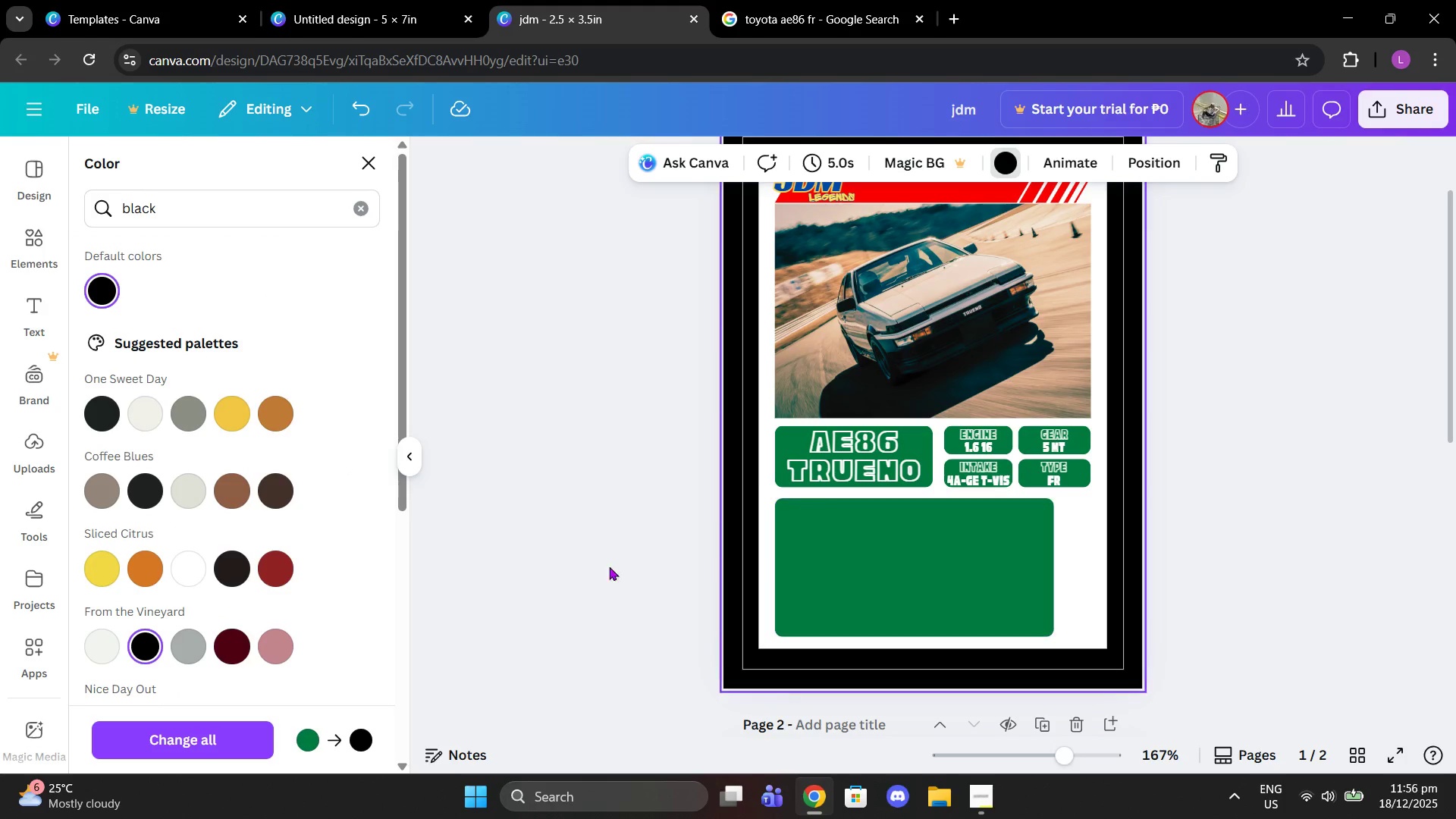 
left_click([188, 751])
 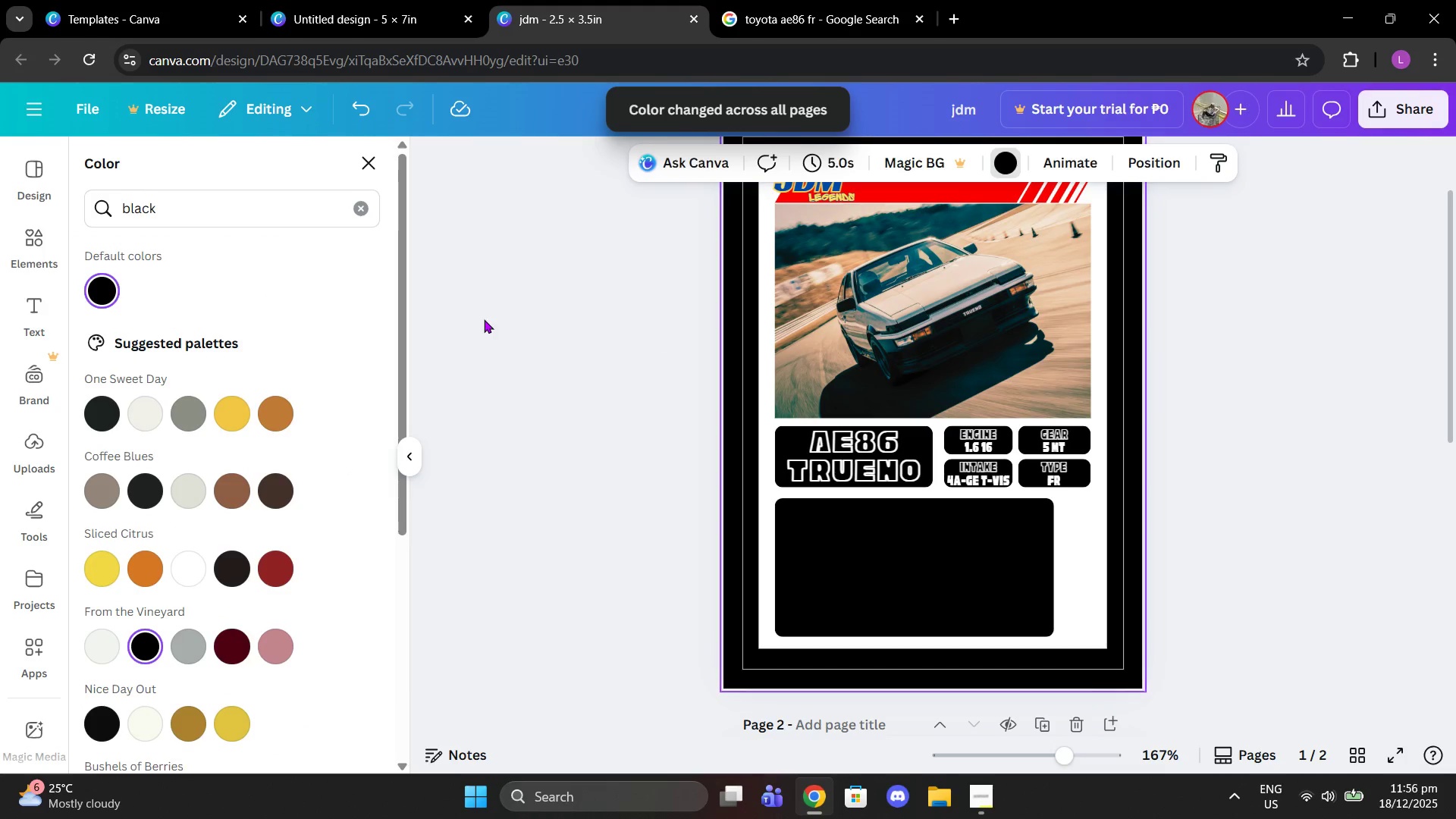 
key(Control+Z)
 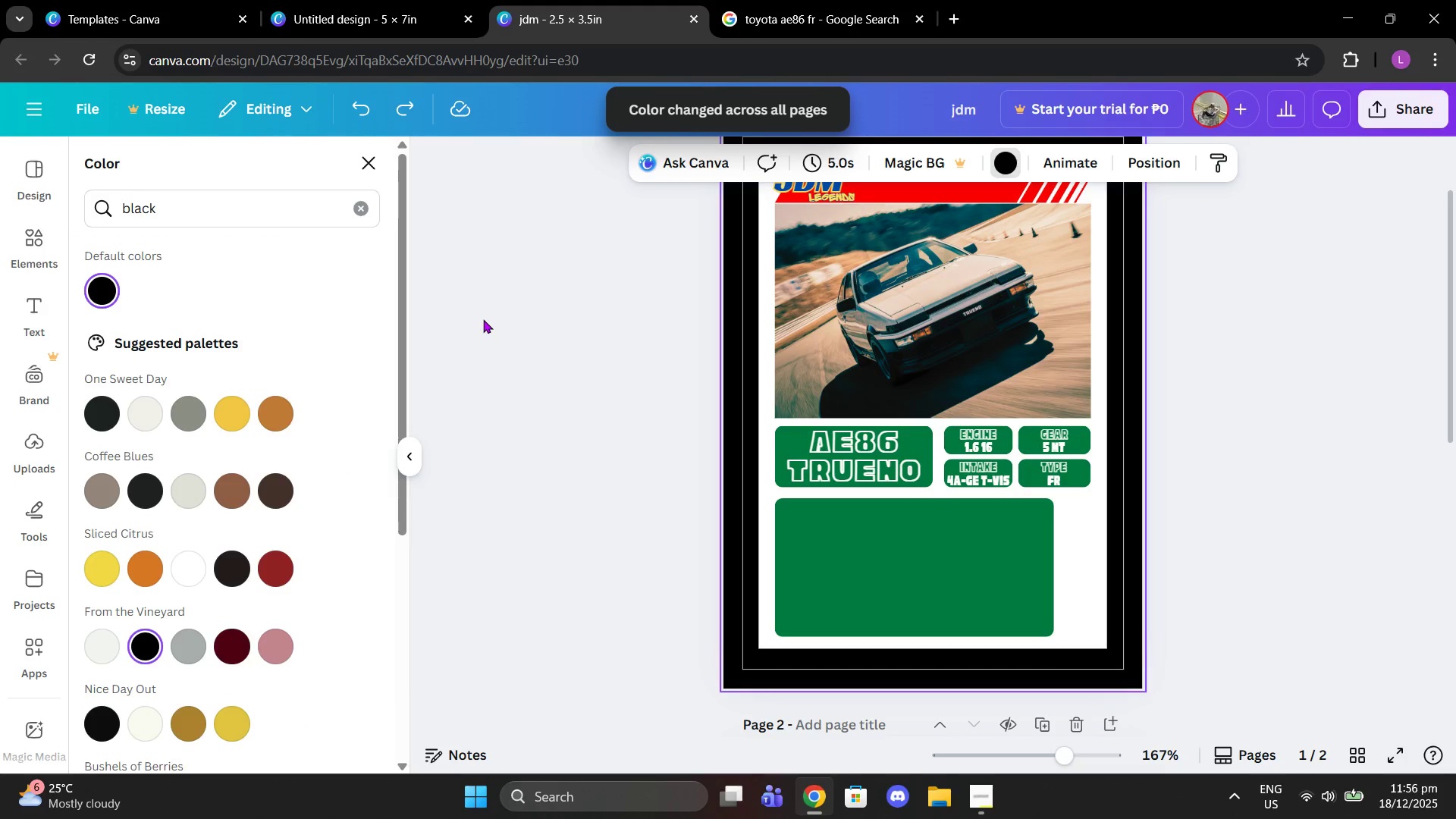 
key(Control+Z)
 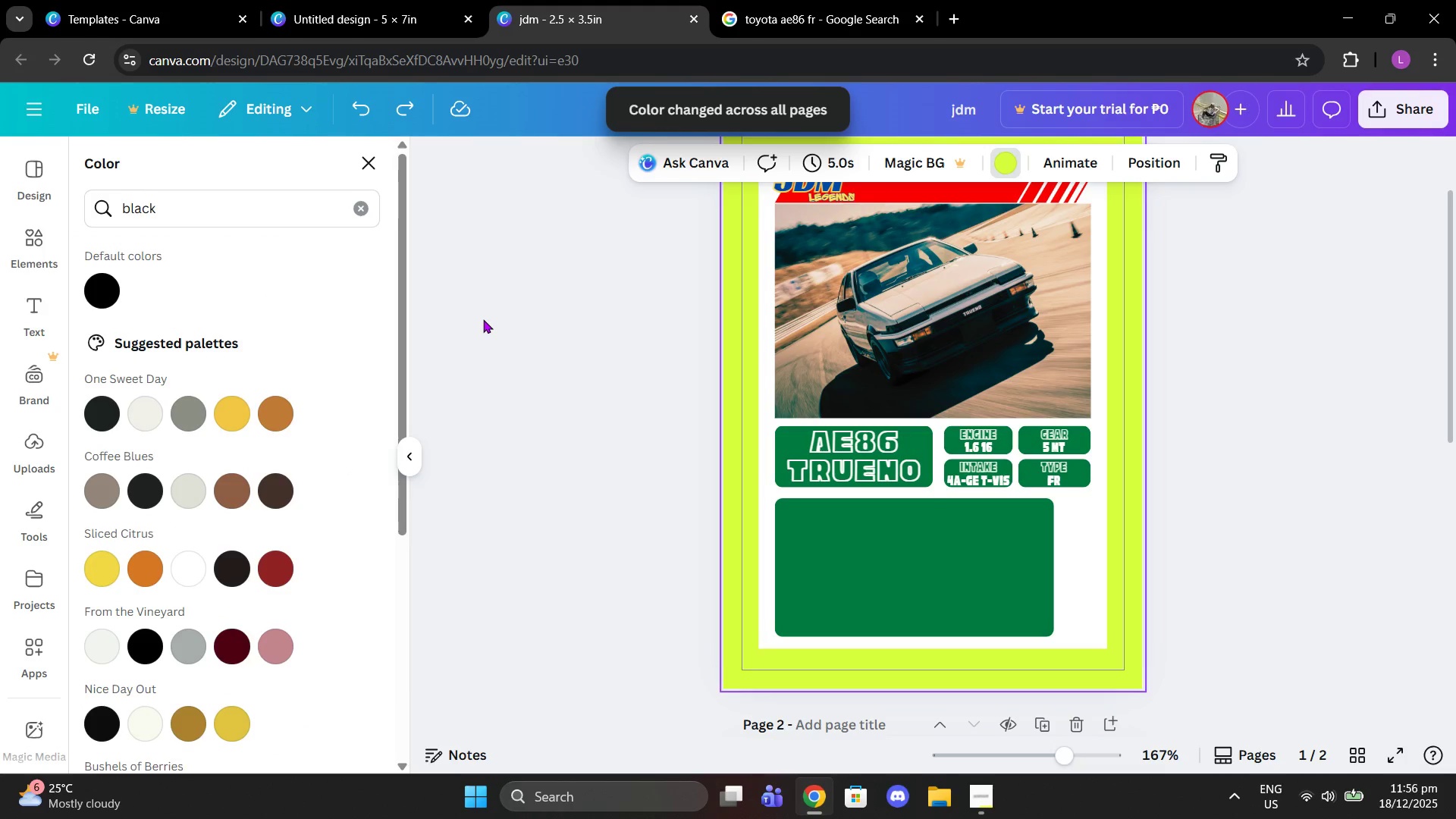 
key(Control+Z)
 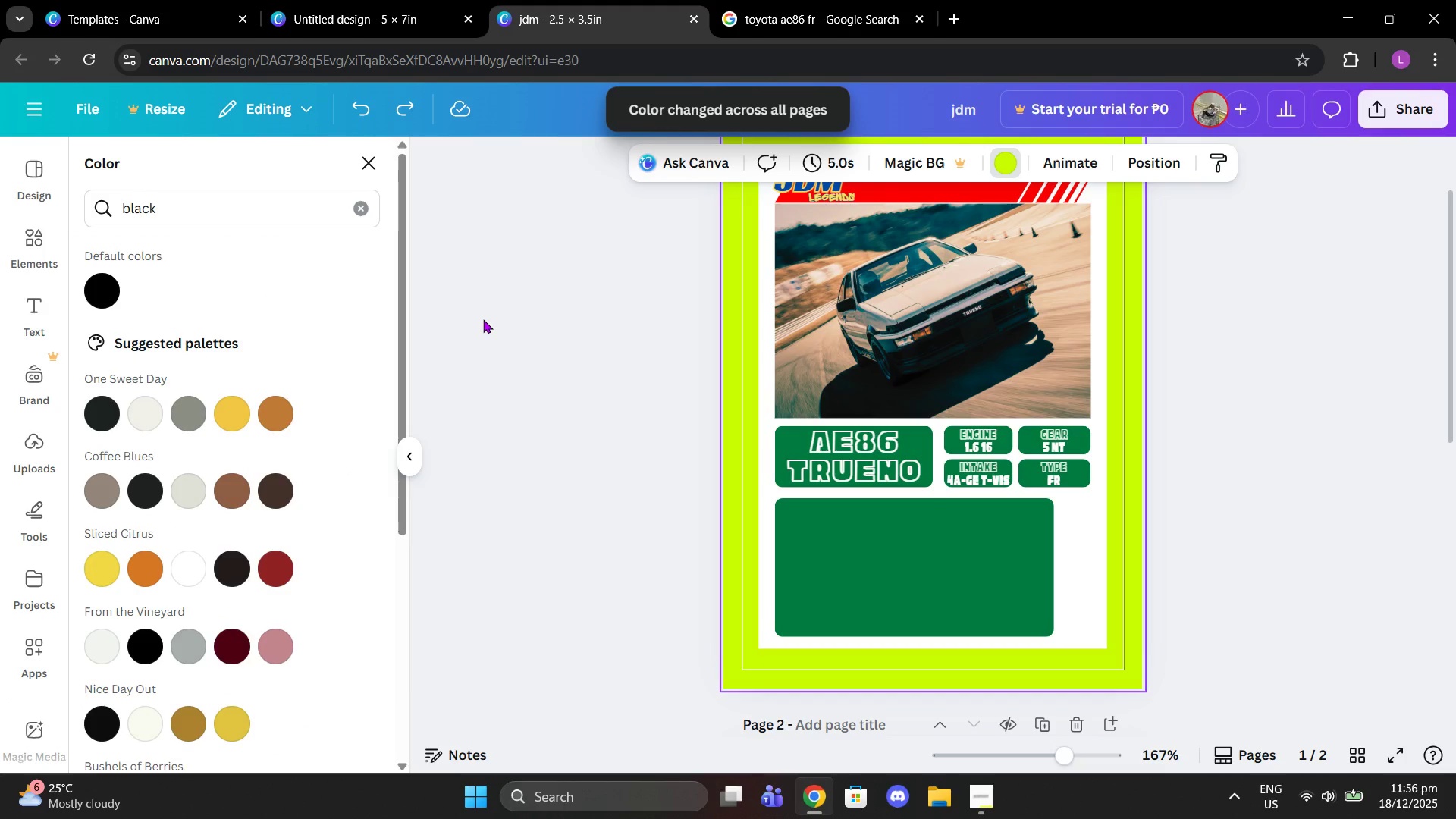 
key(Control+Z)
 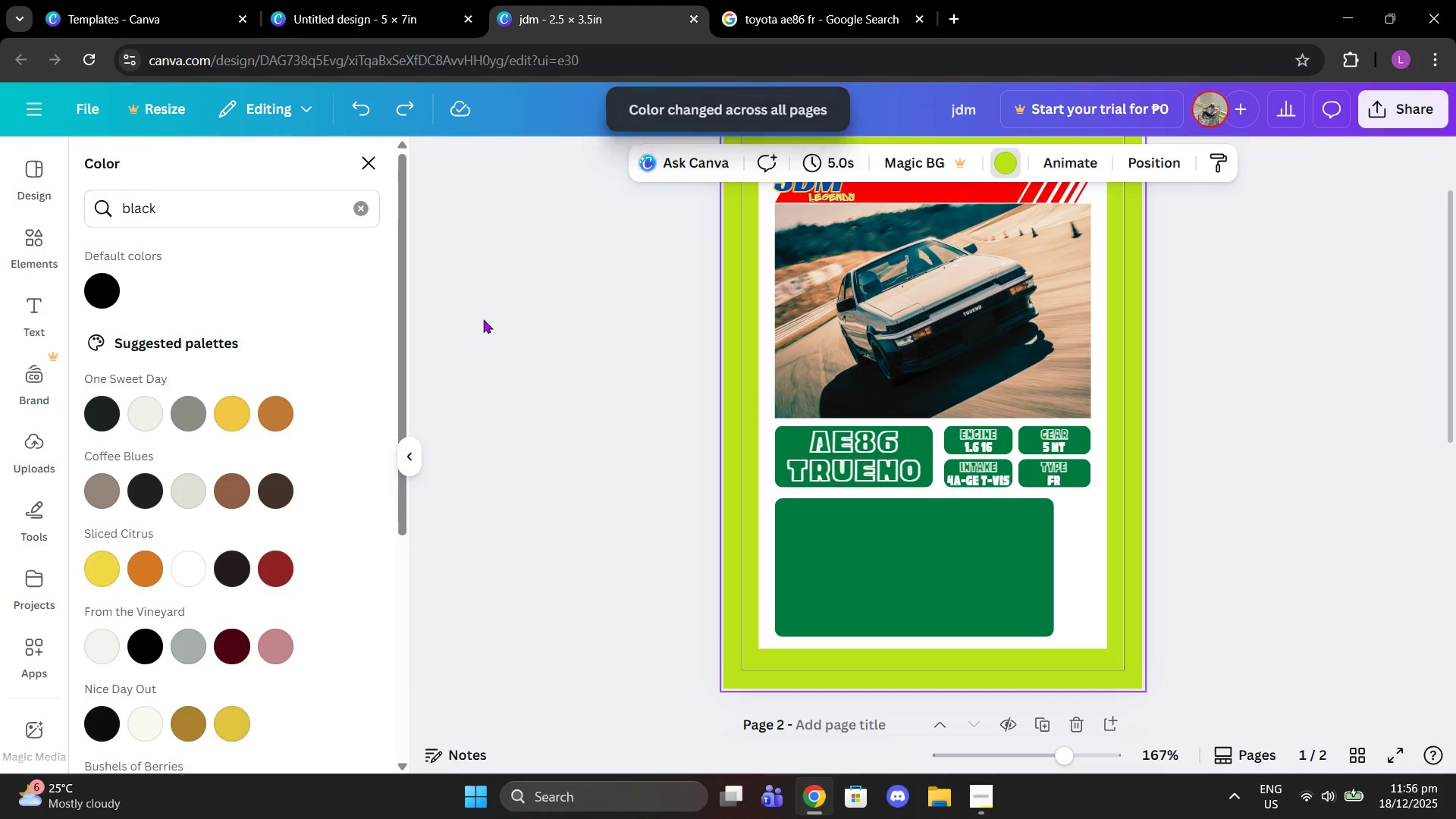 
key(Control+Z)
 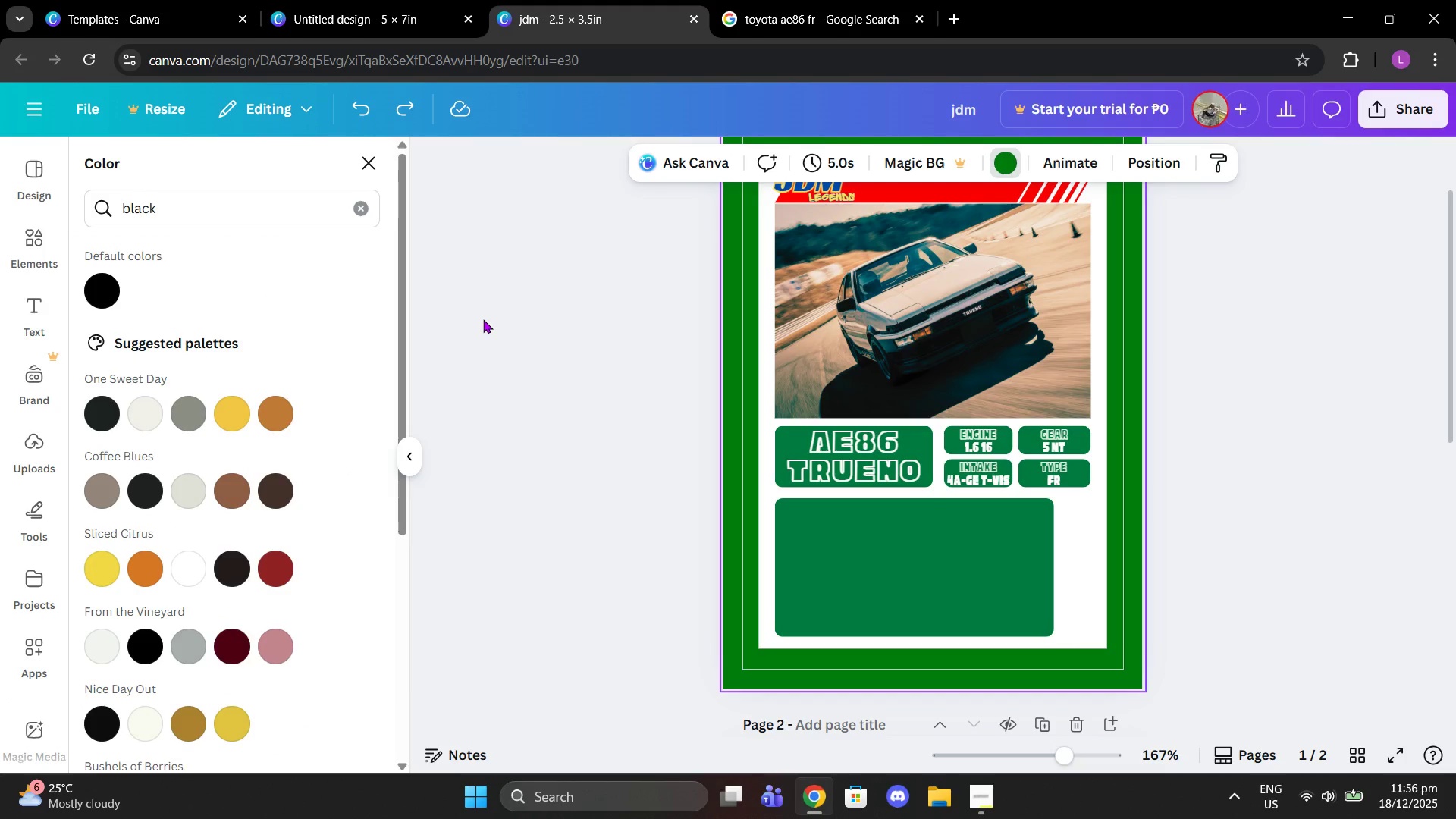 
key(Control+Z)
 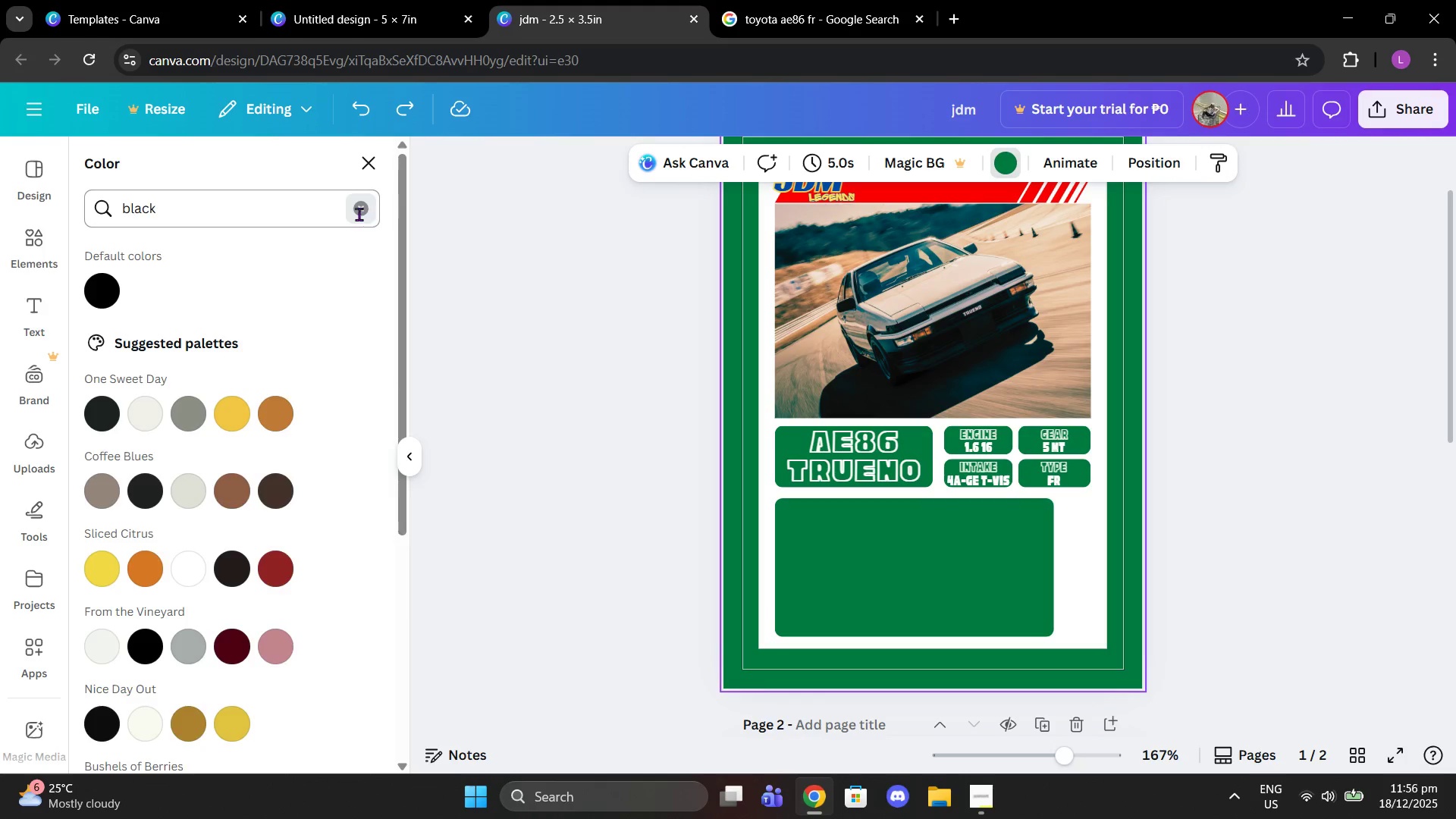 
left_click([254, 222])
 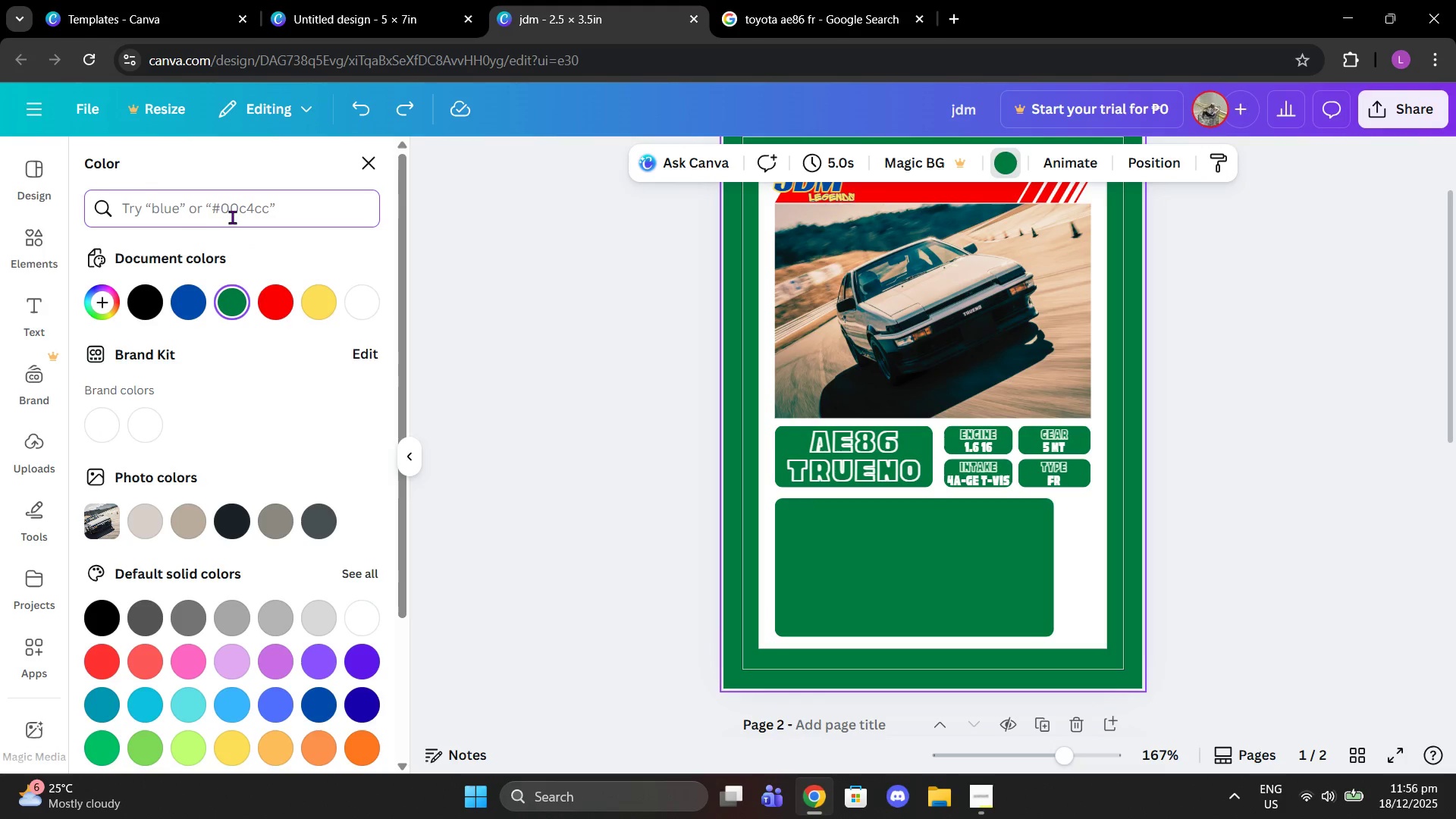 
type(green)
 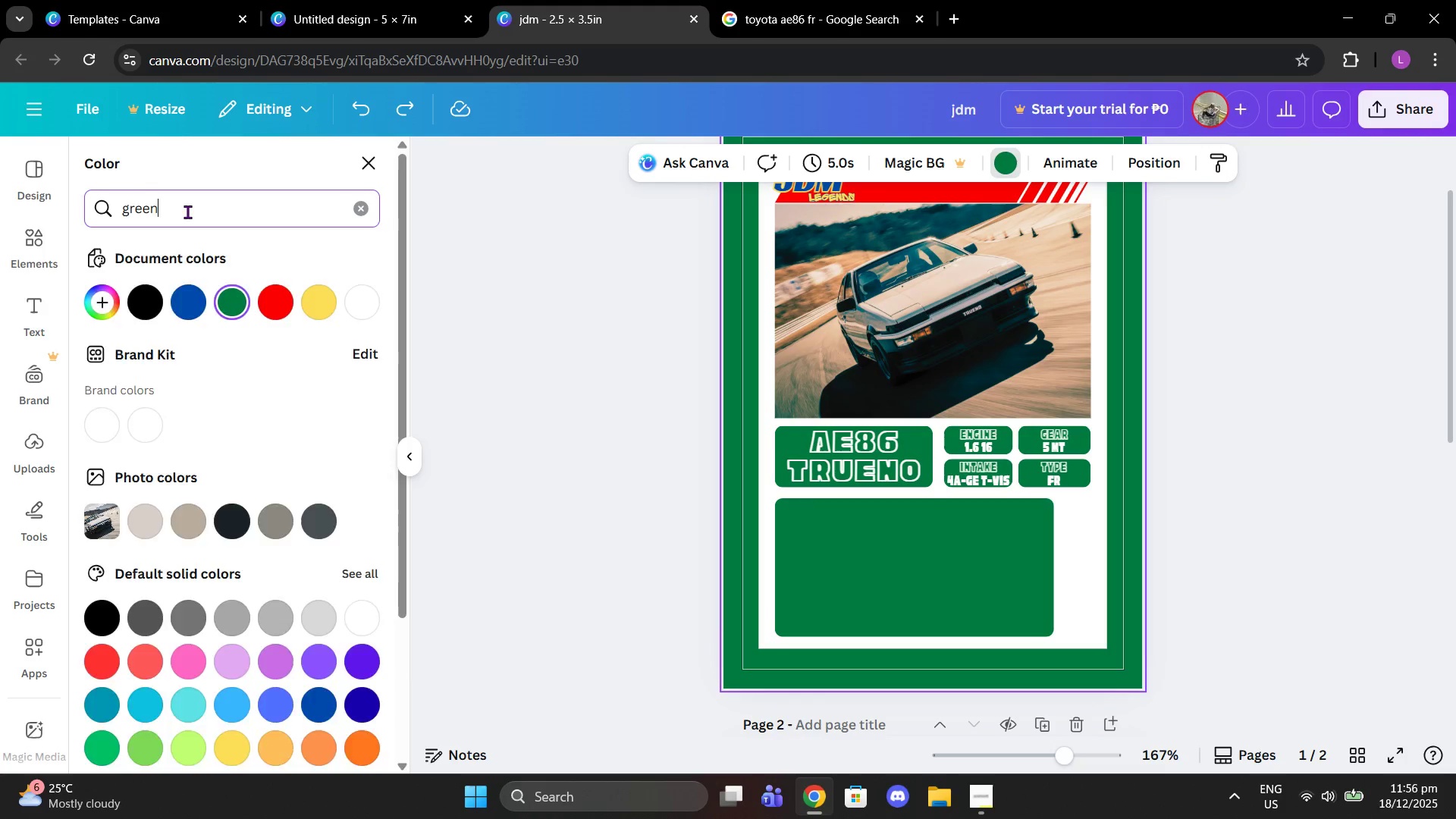 
key(Enter)
 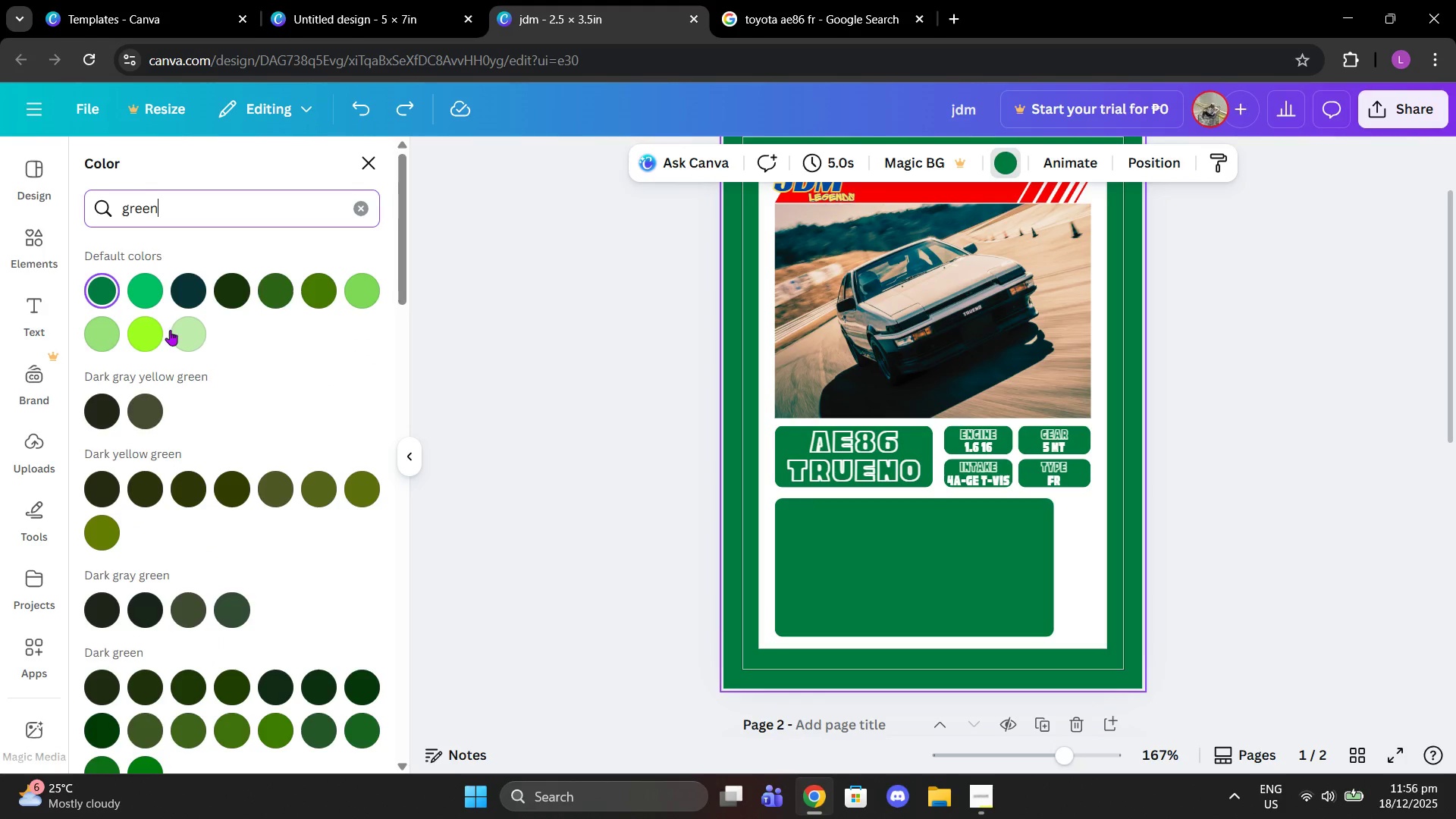 
scroll: coordinate [223, 383], scroll_direction: down, amount: 7.0
 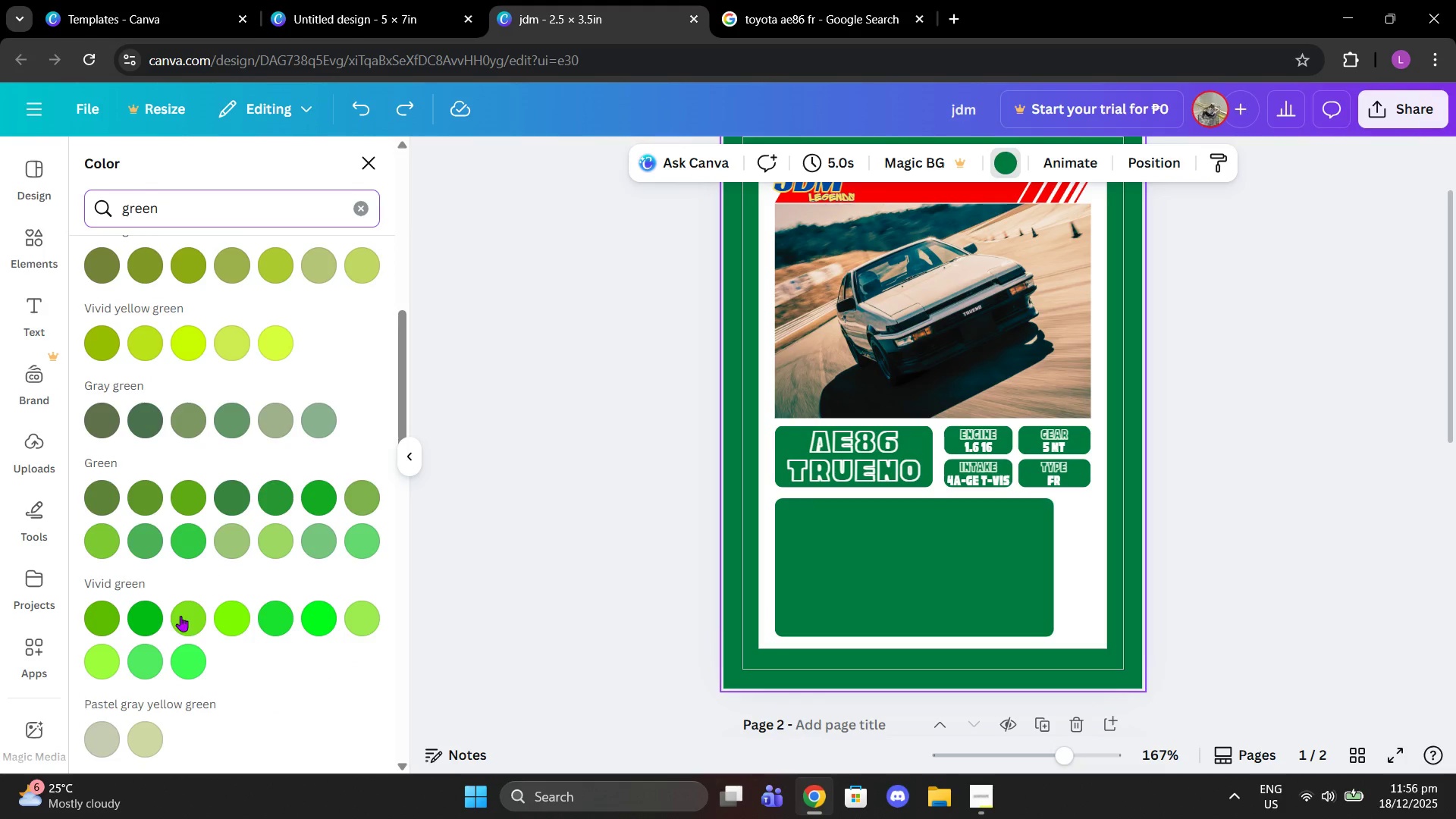 
left_click([139, 617])
 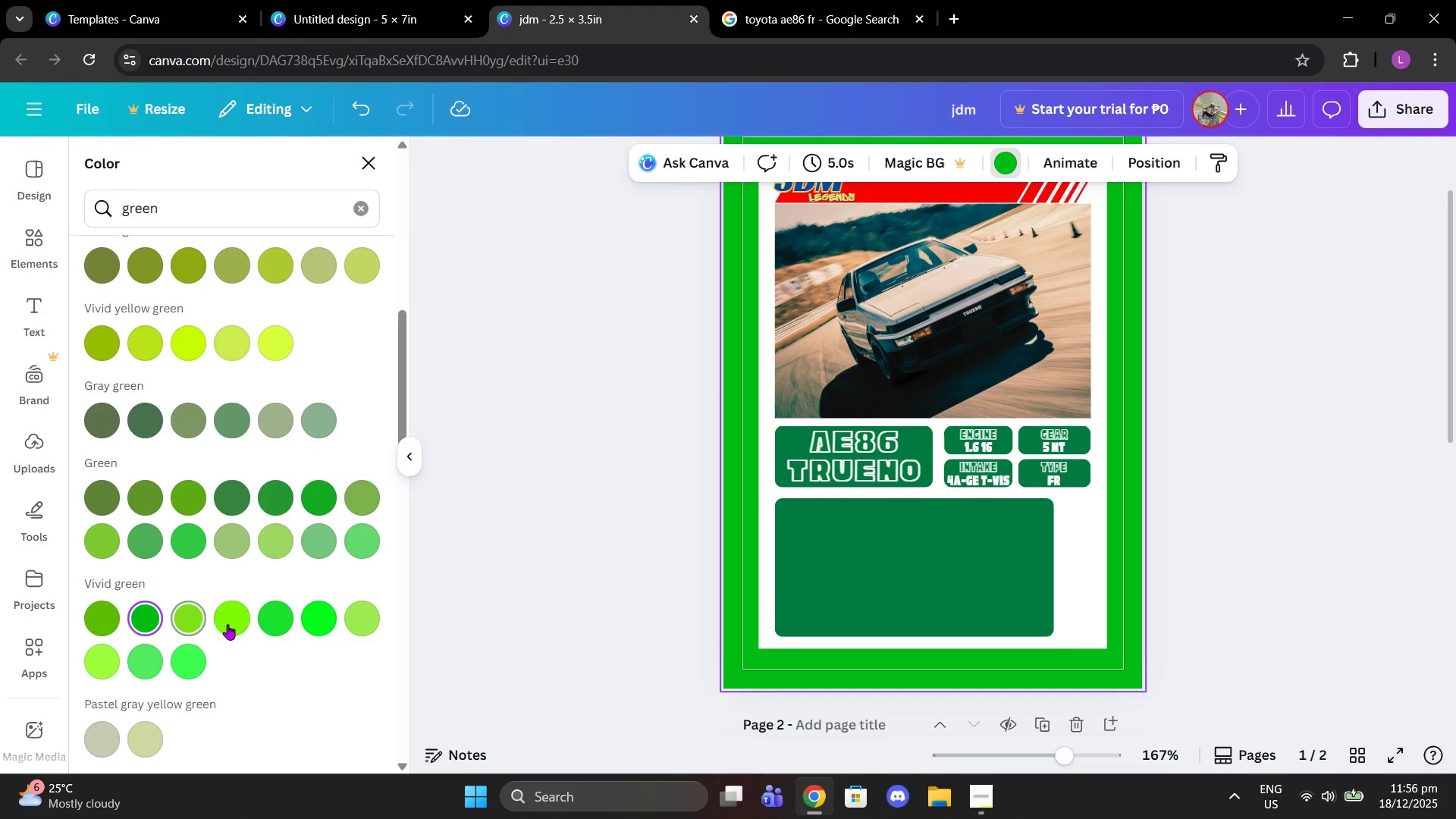 
left_click([283, 610])
 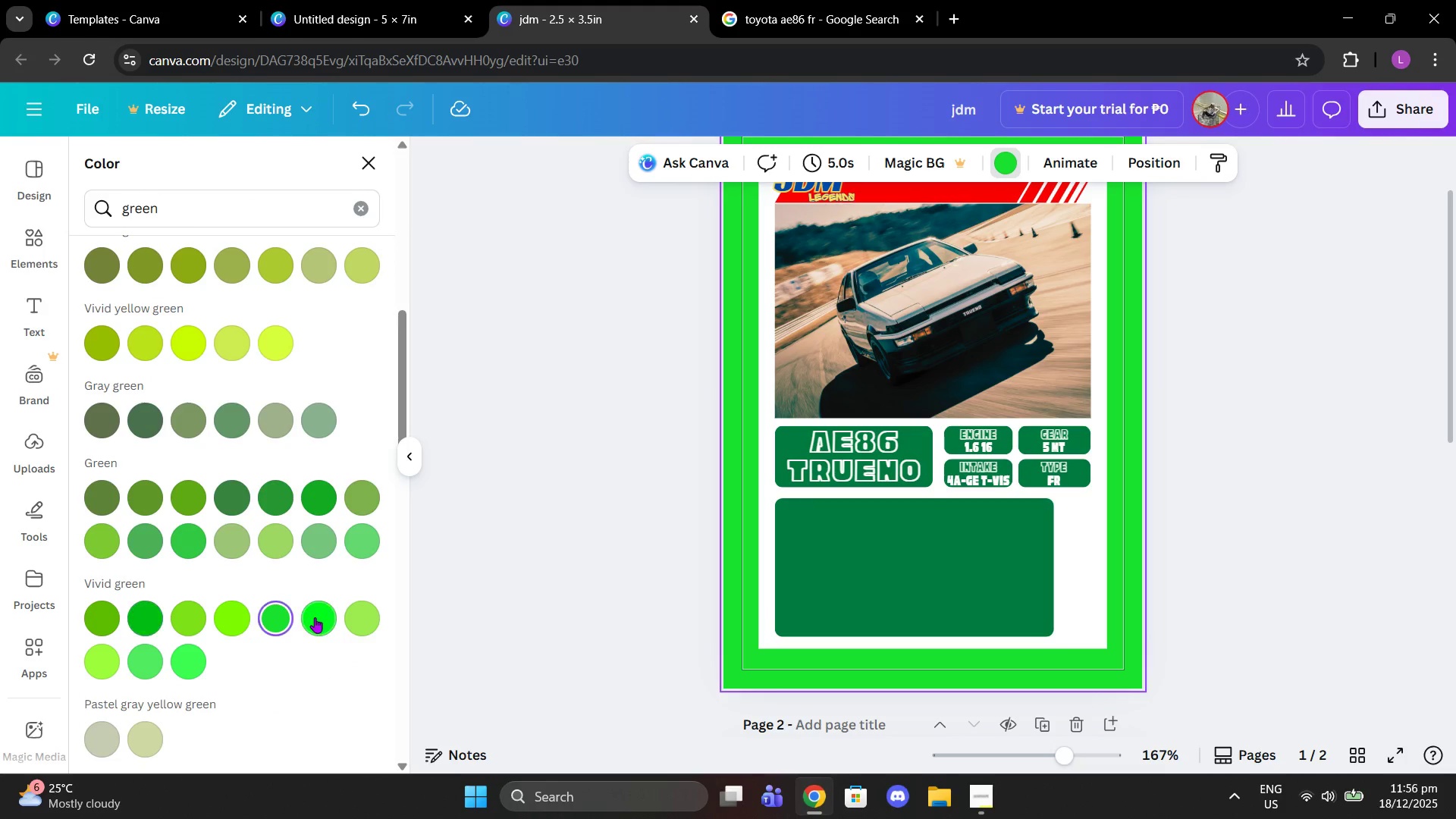 
left_click([315, 617])
 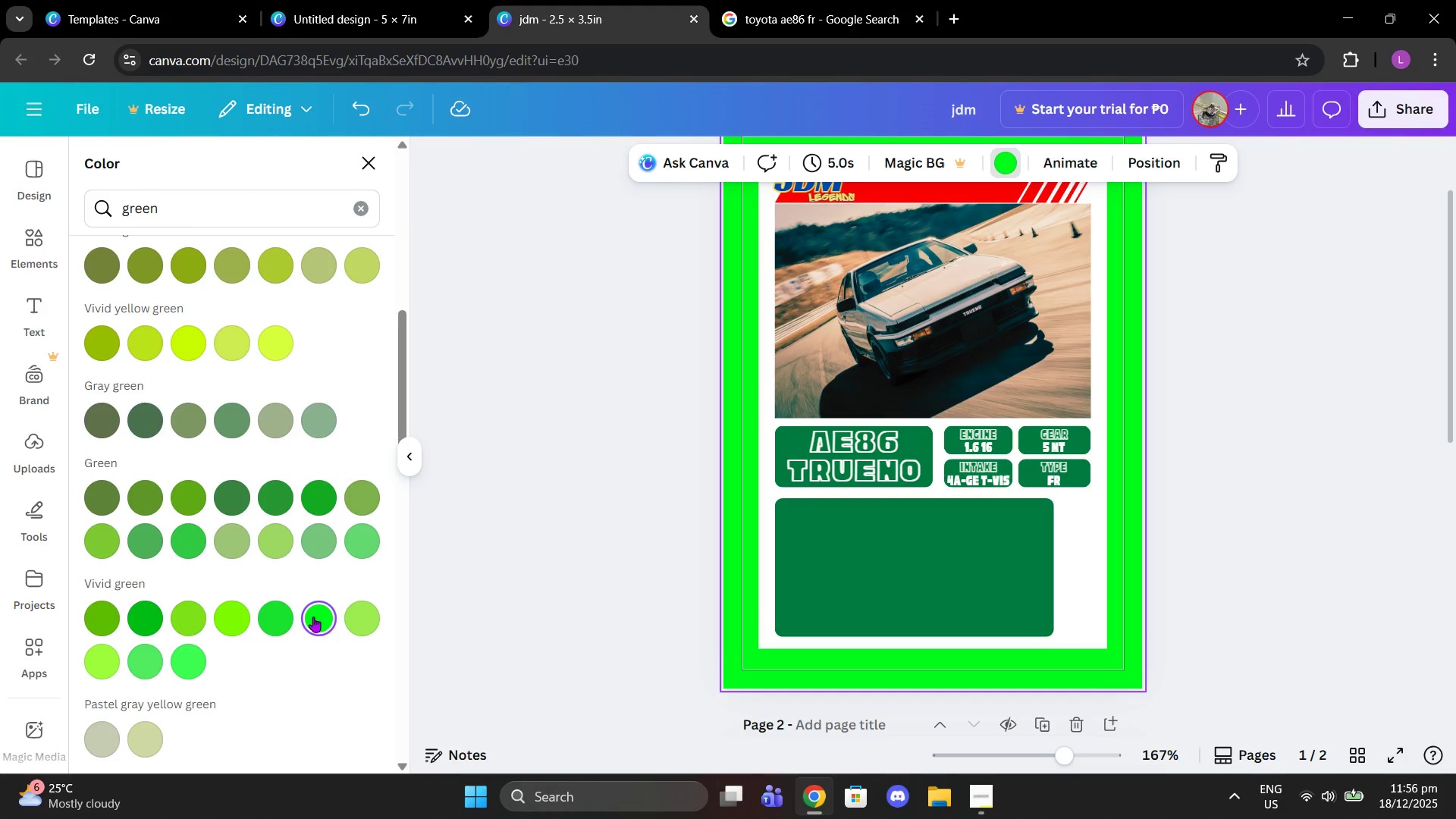 
scroll: coordinate [304, 608], scroll_direction: down, amount: 2.0
 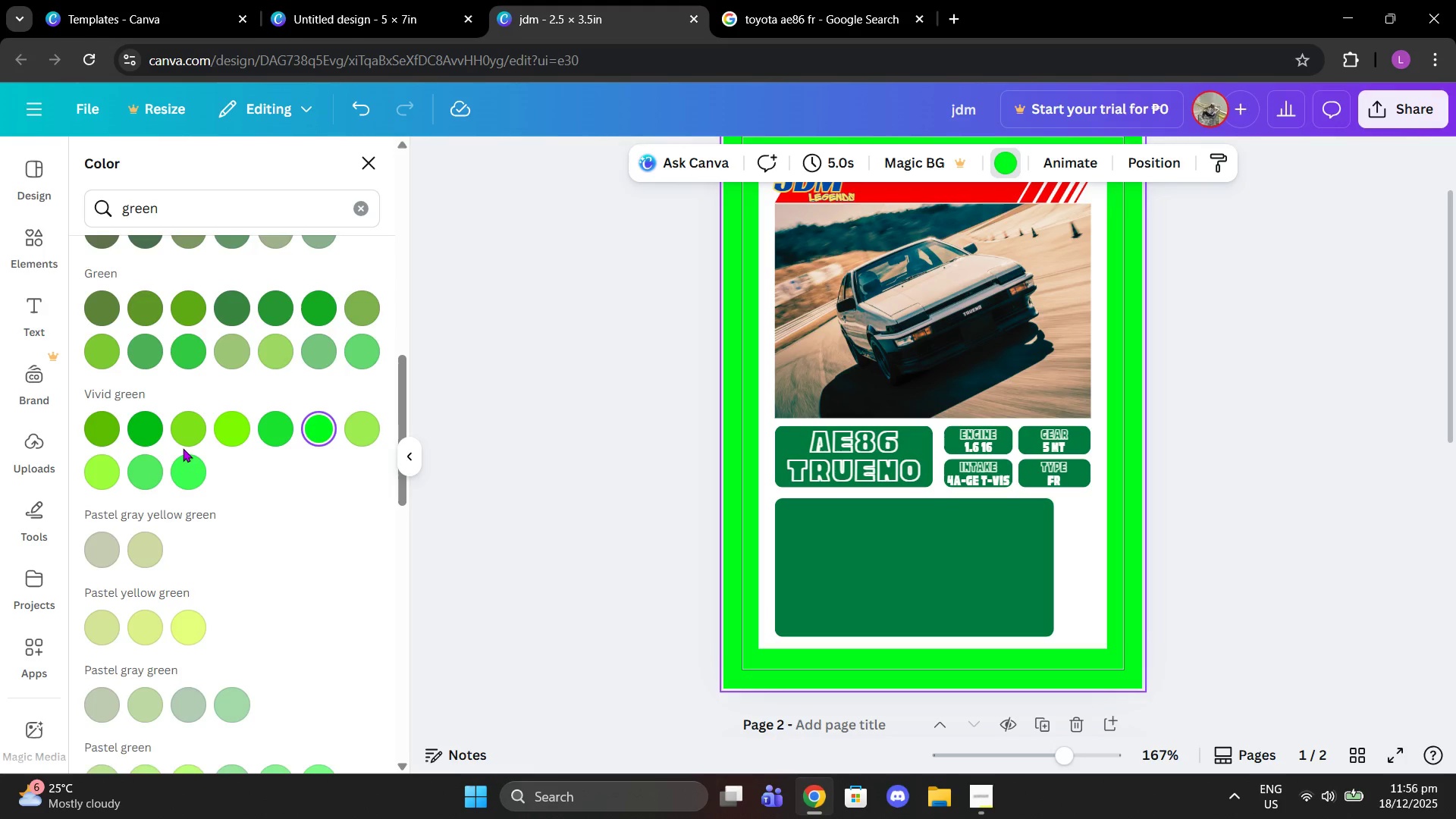 
double_click([191, 467])
 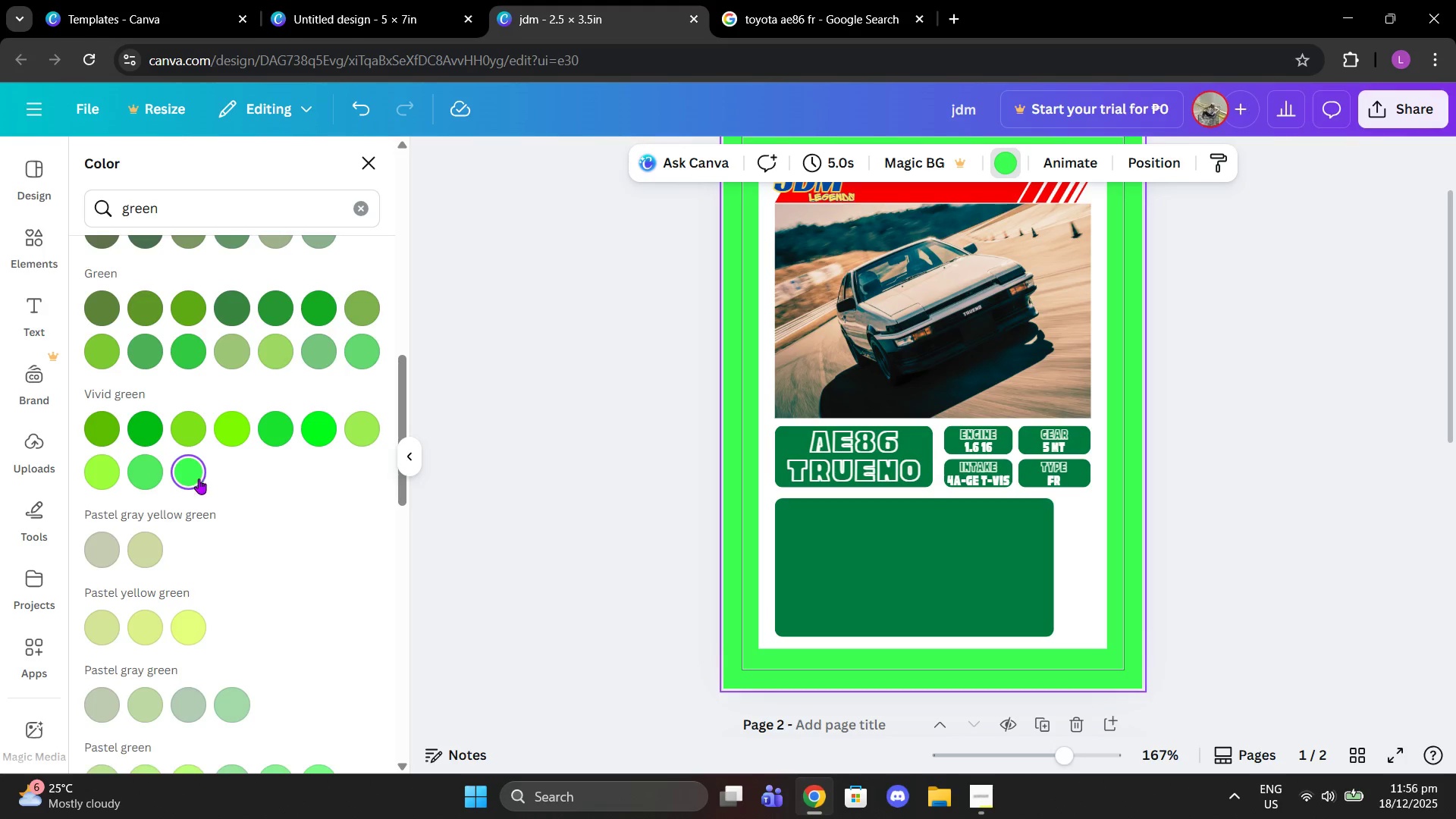 
scroll: coordinate [125, 316], scroll_direction: up, amount: 13.0
 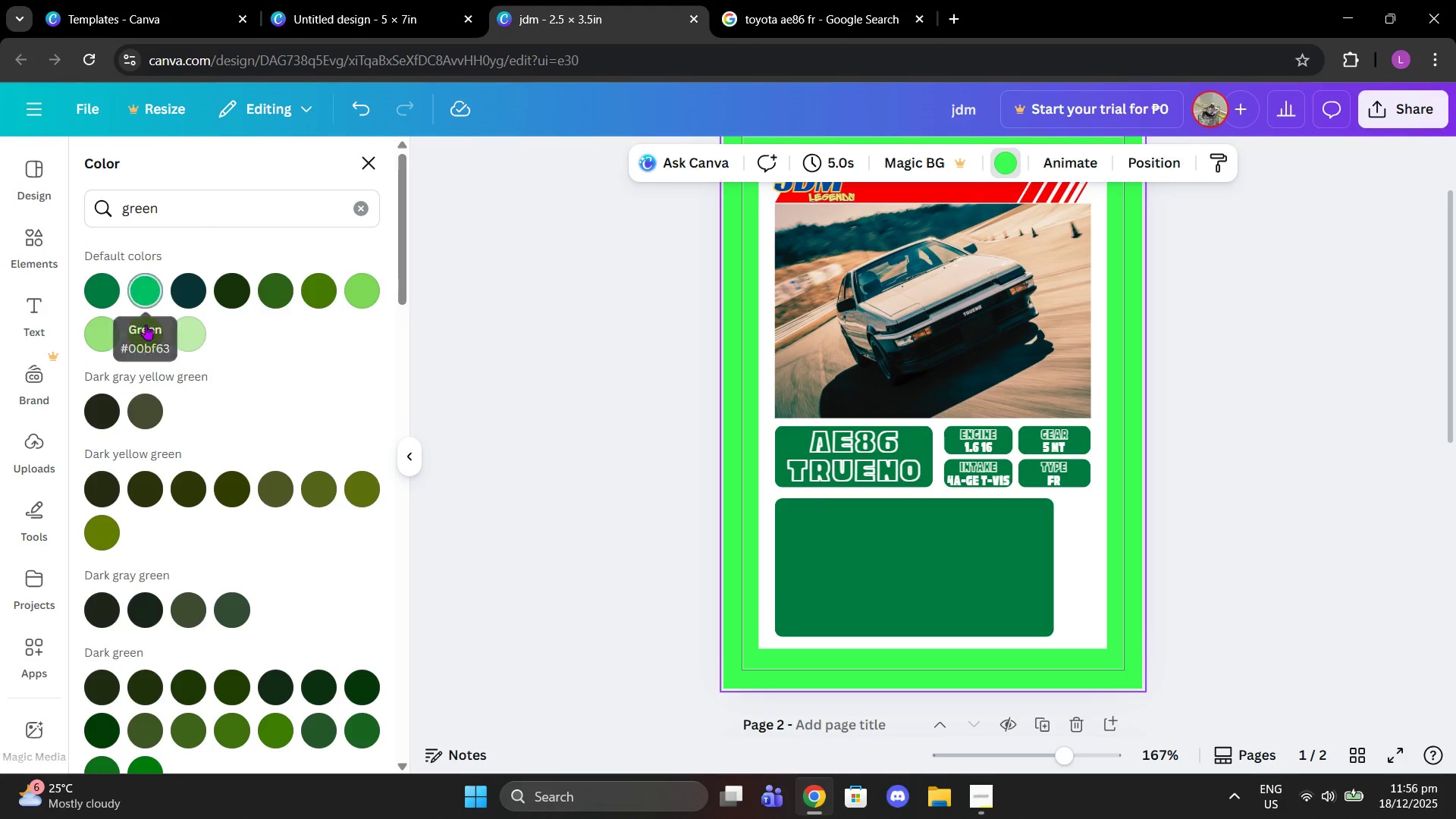 
left_click([146, 290])
 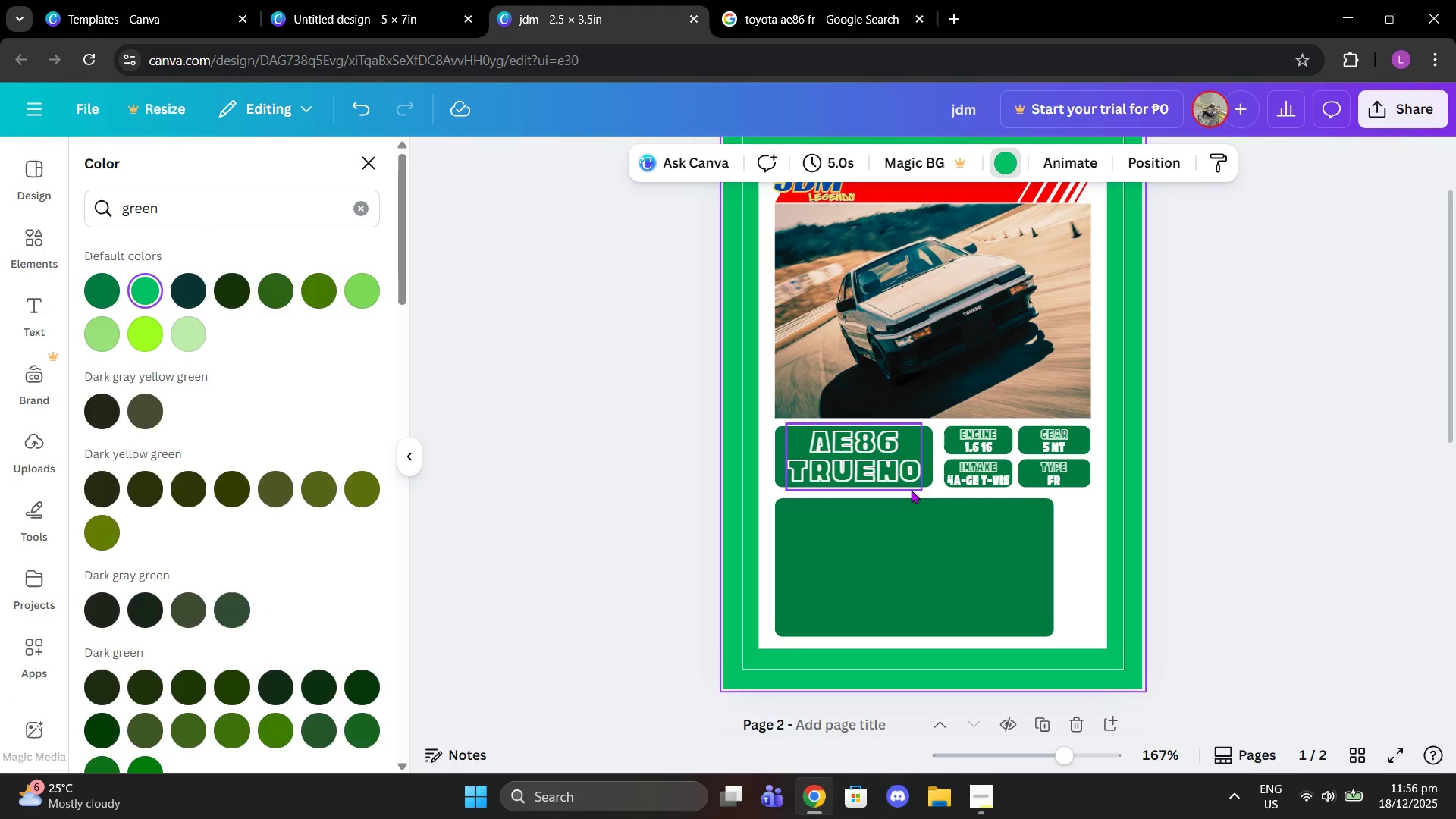 
left_click([1131, 466])
 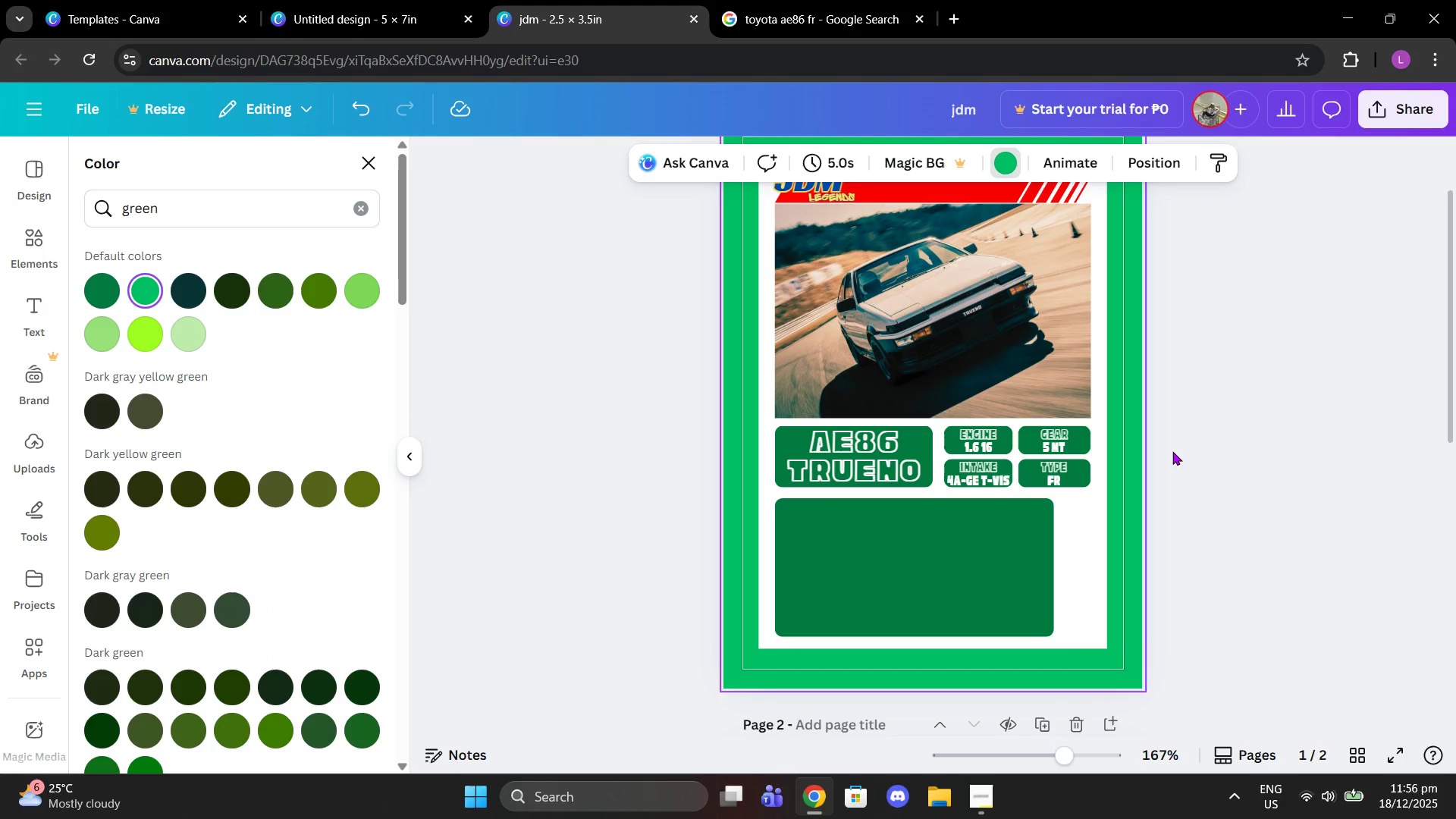 
left_click([1172, 451])
 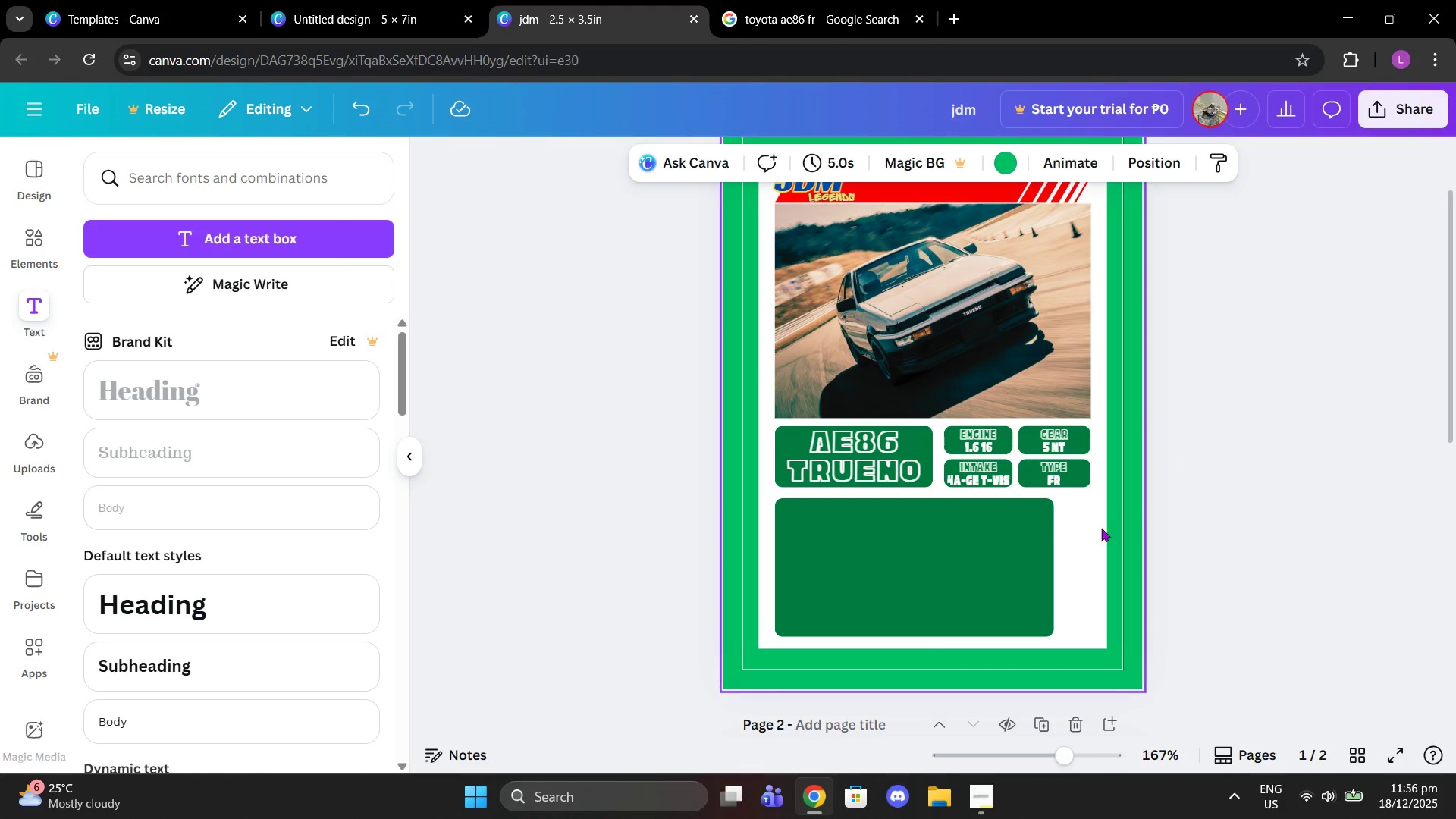 
left_click([1040, 524])
 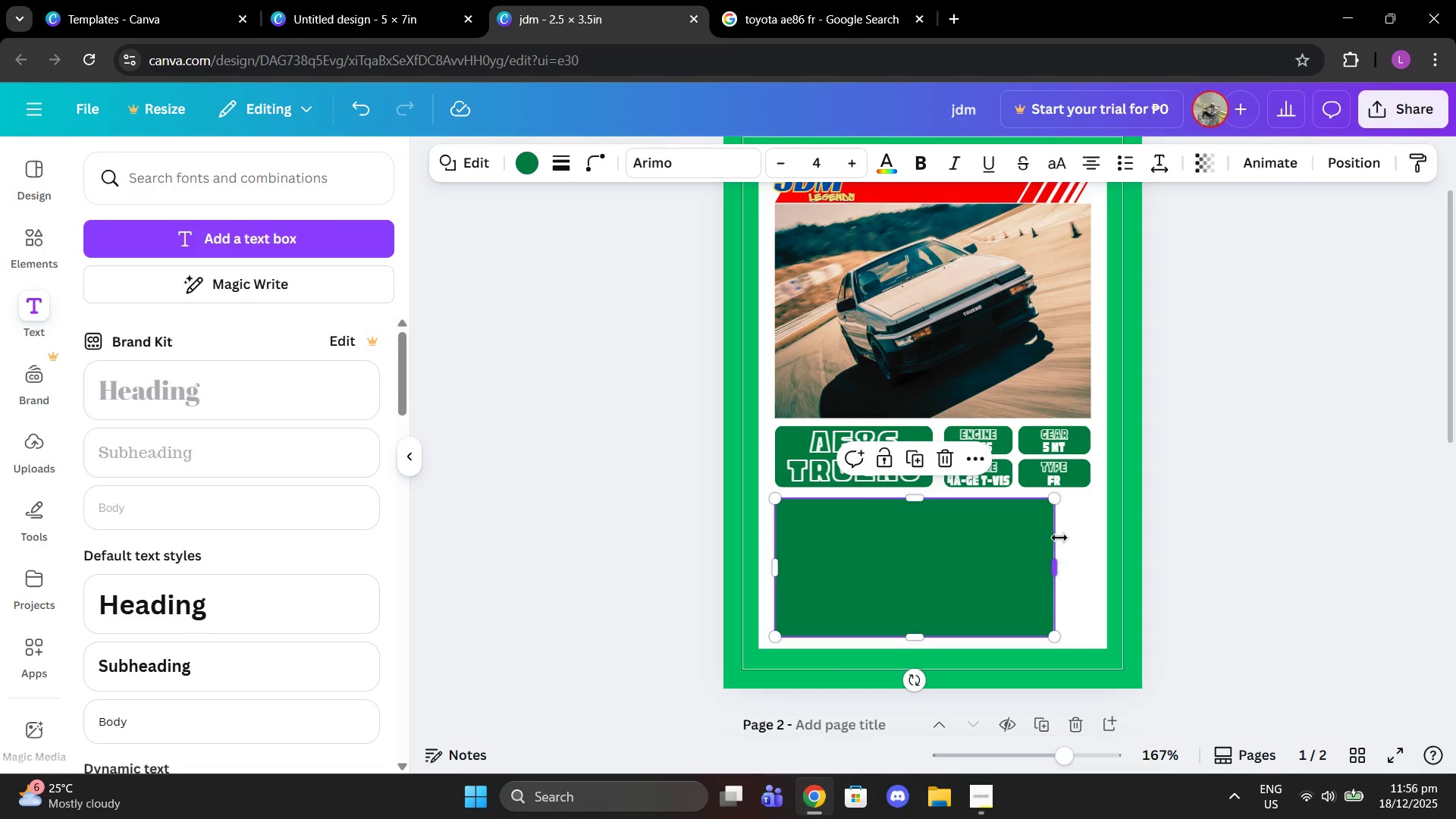 
left_click_drag(start_coordinate=[1055, 498], to_coordinate=[1034, 497])
 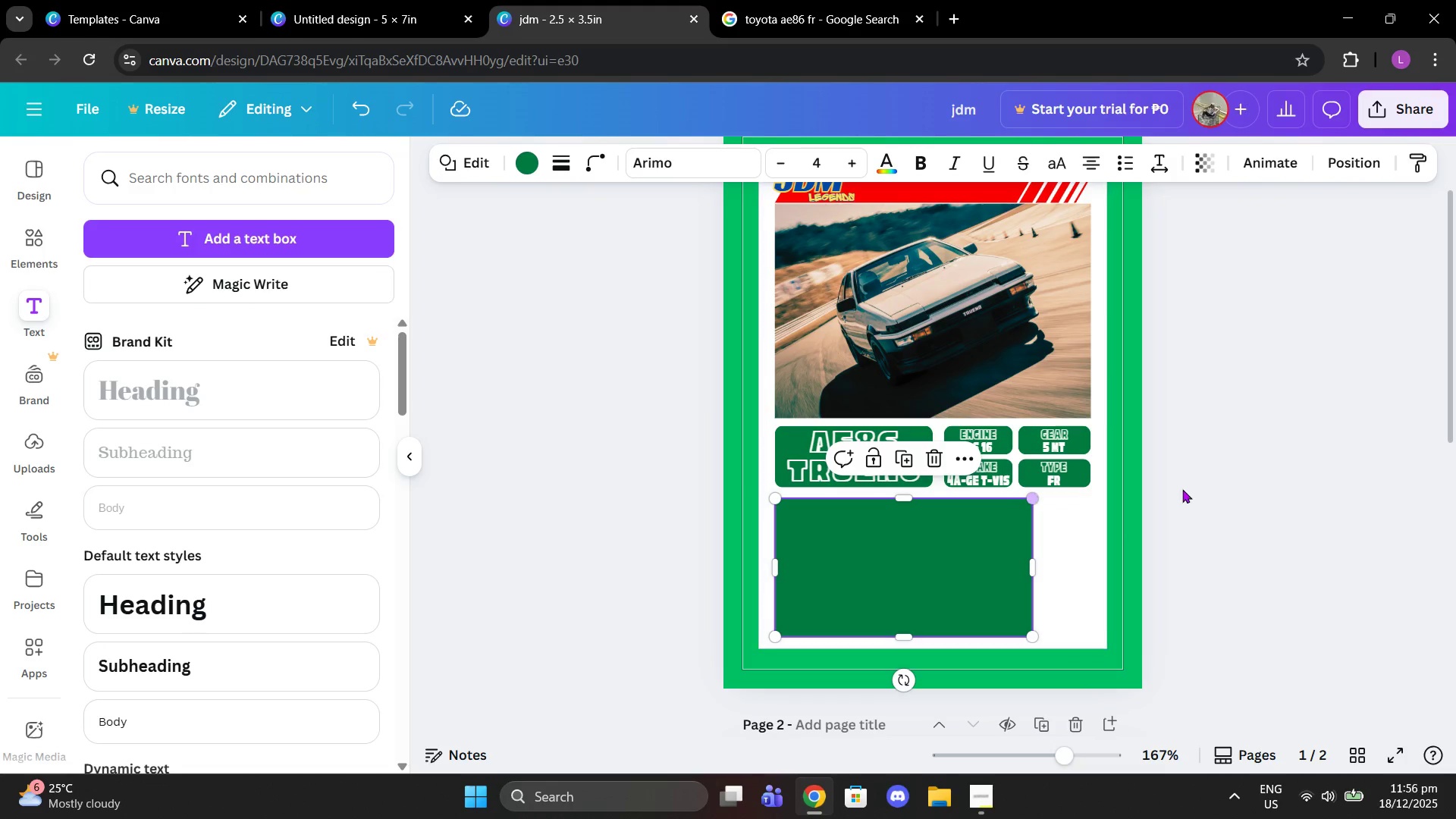 
left_click([1182, 489])
 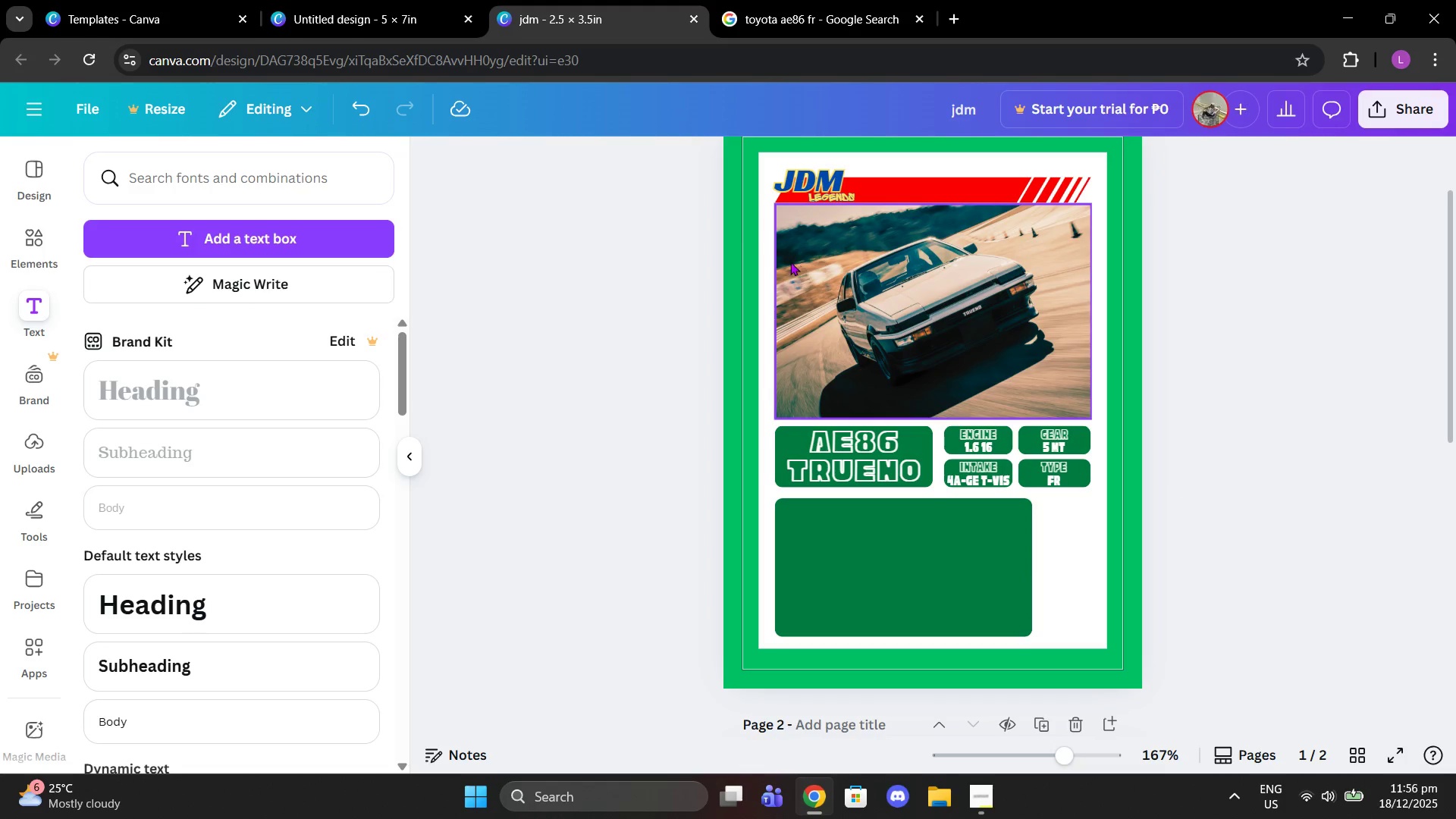 
left_click([743, 241])
 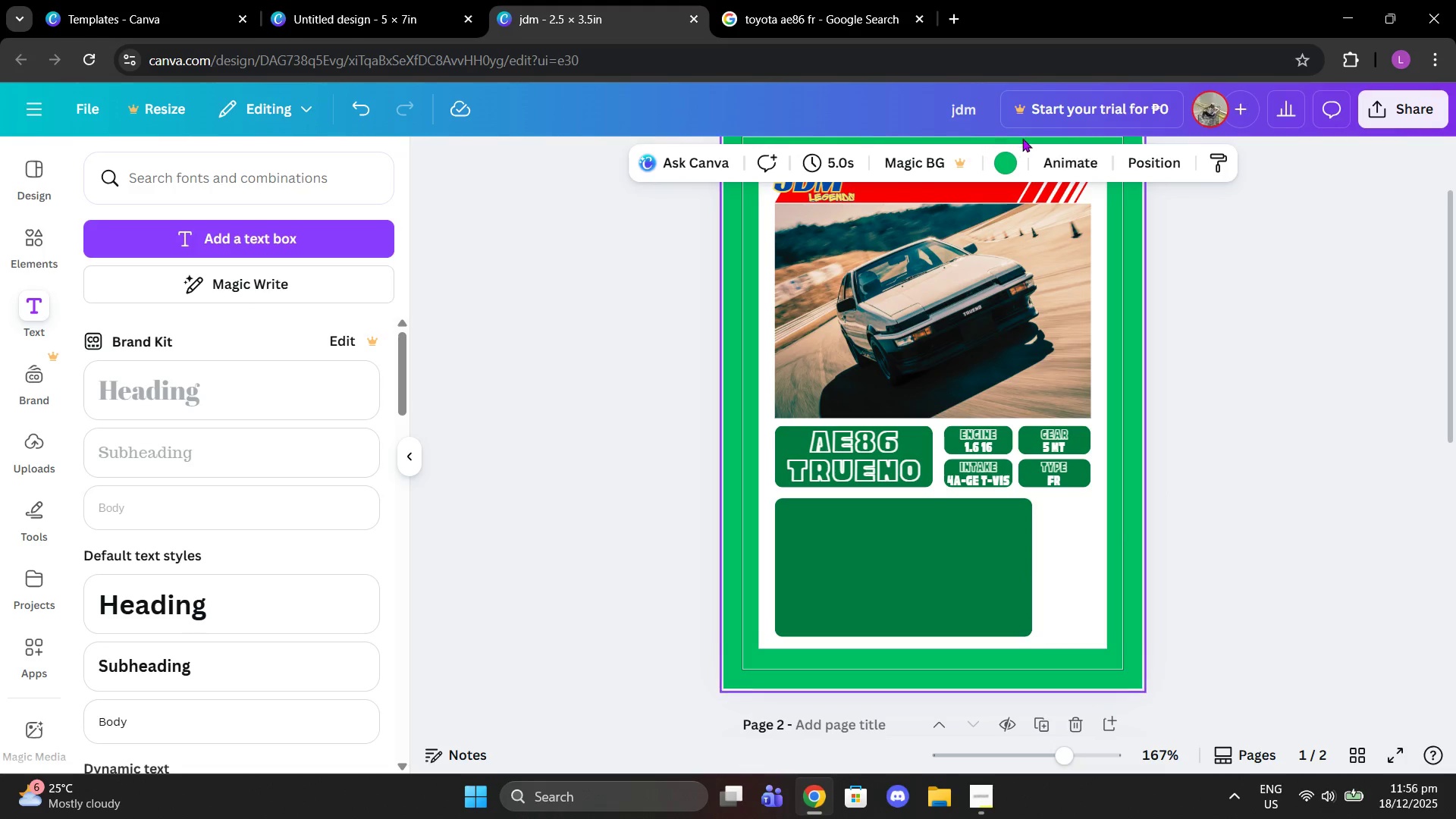 
left_click([1010, 160])
 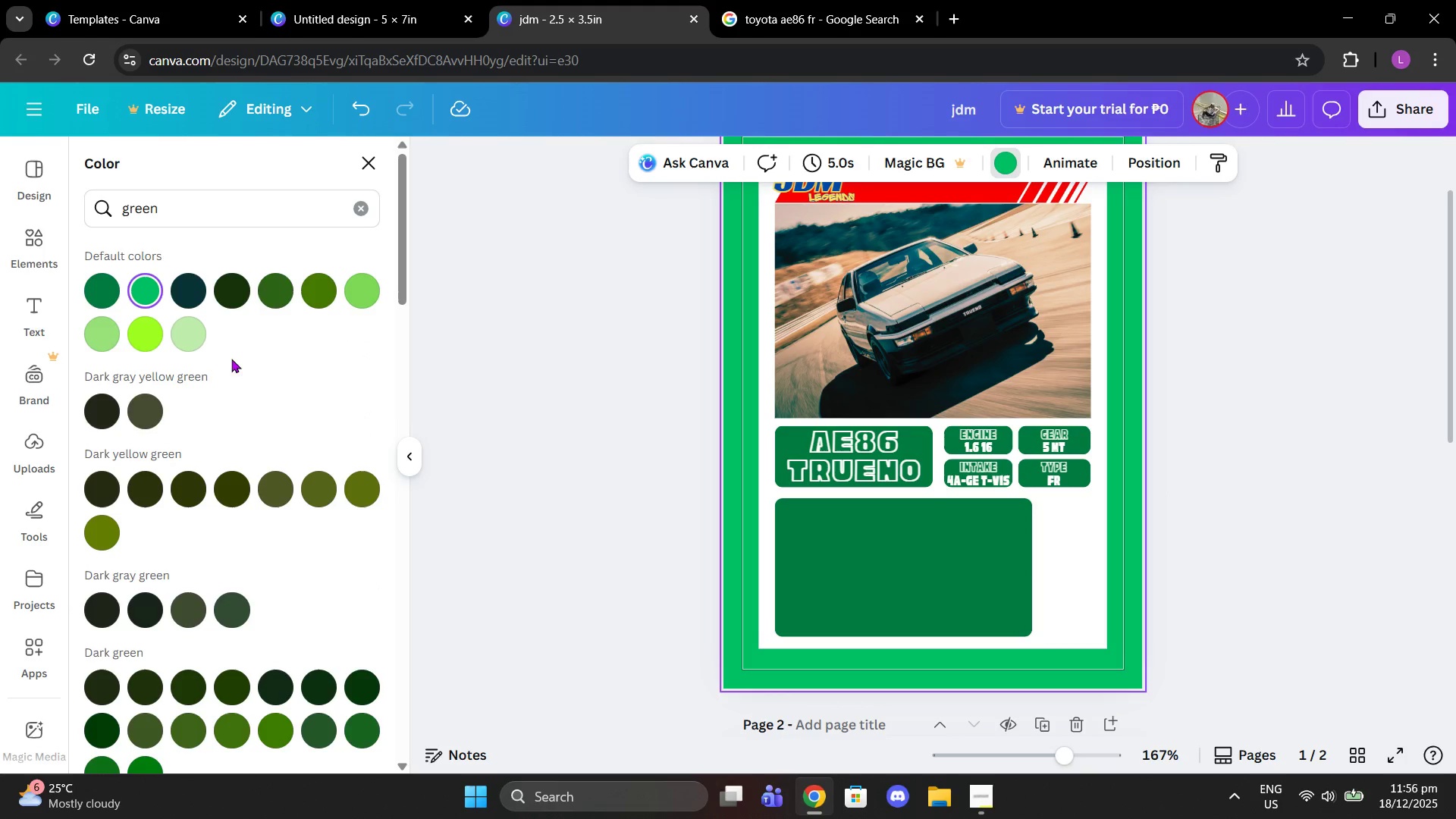 
left_click([140, 297])
 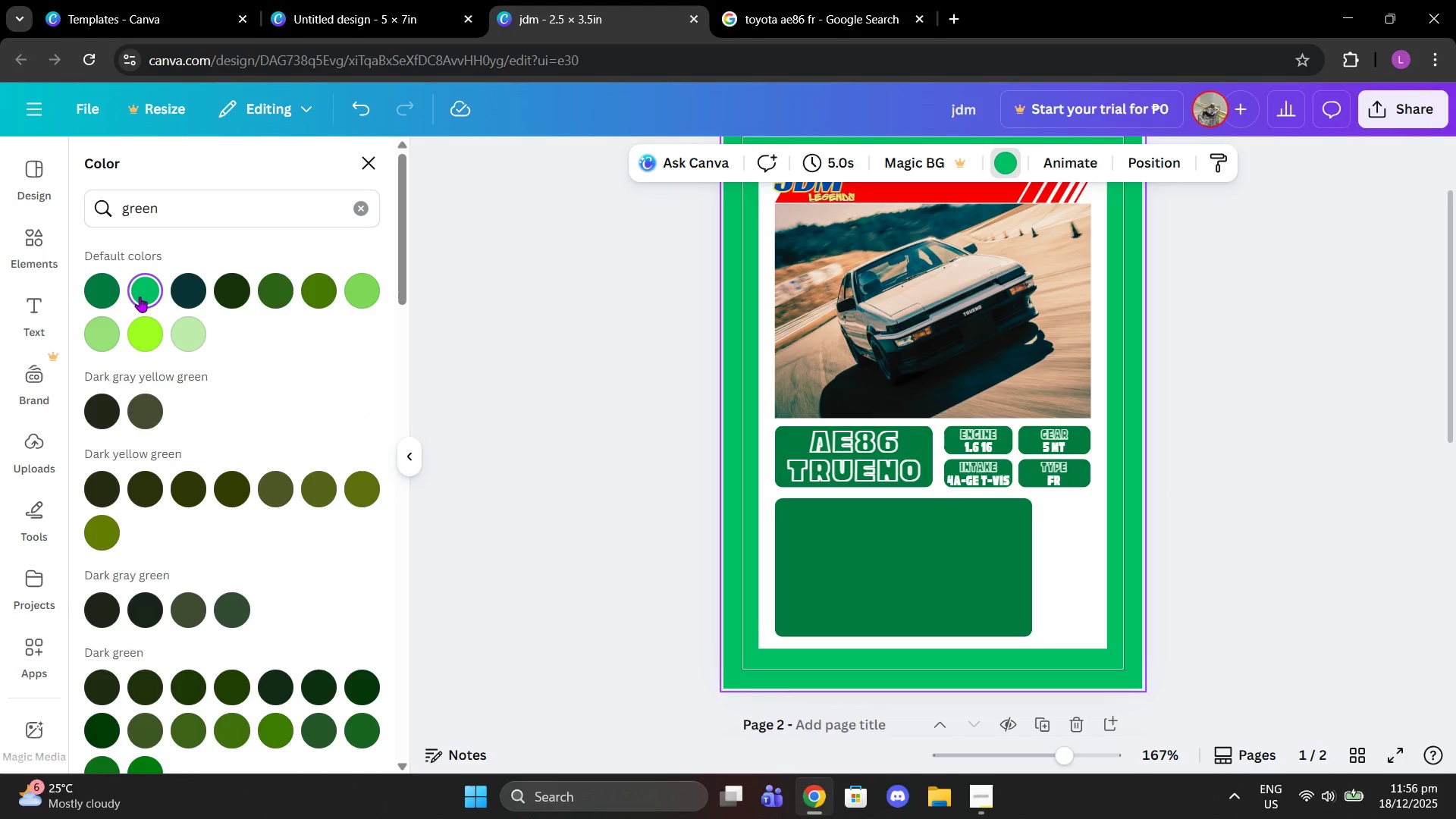 
left_click([140, 297])
 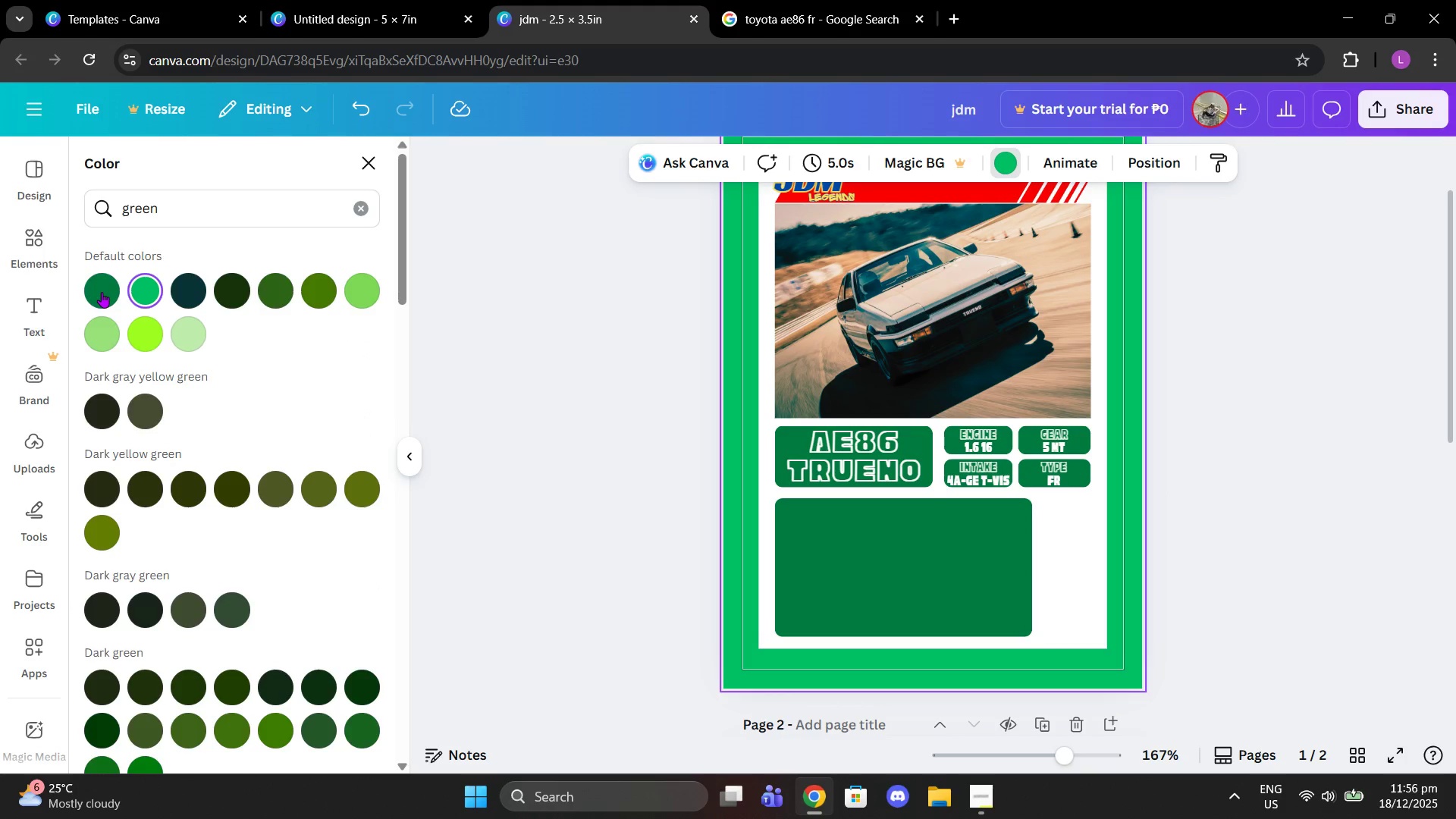 
double_click([100, 291])
 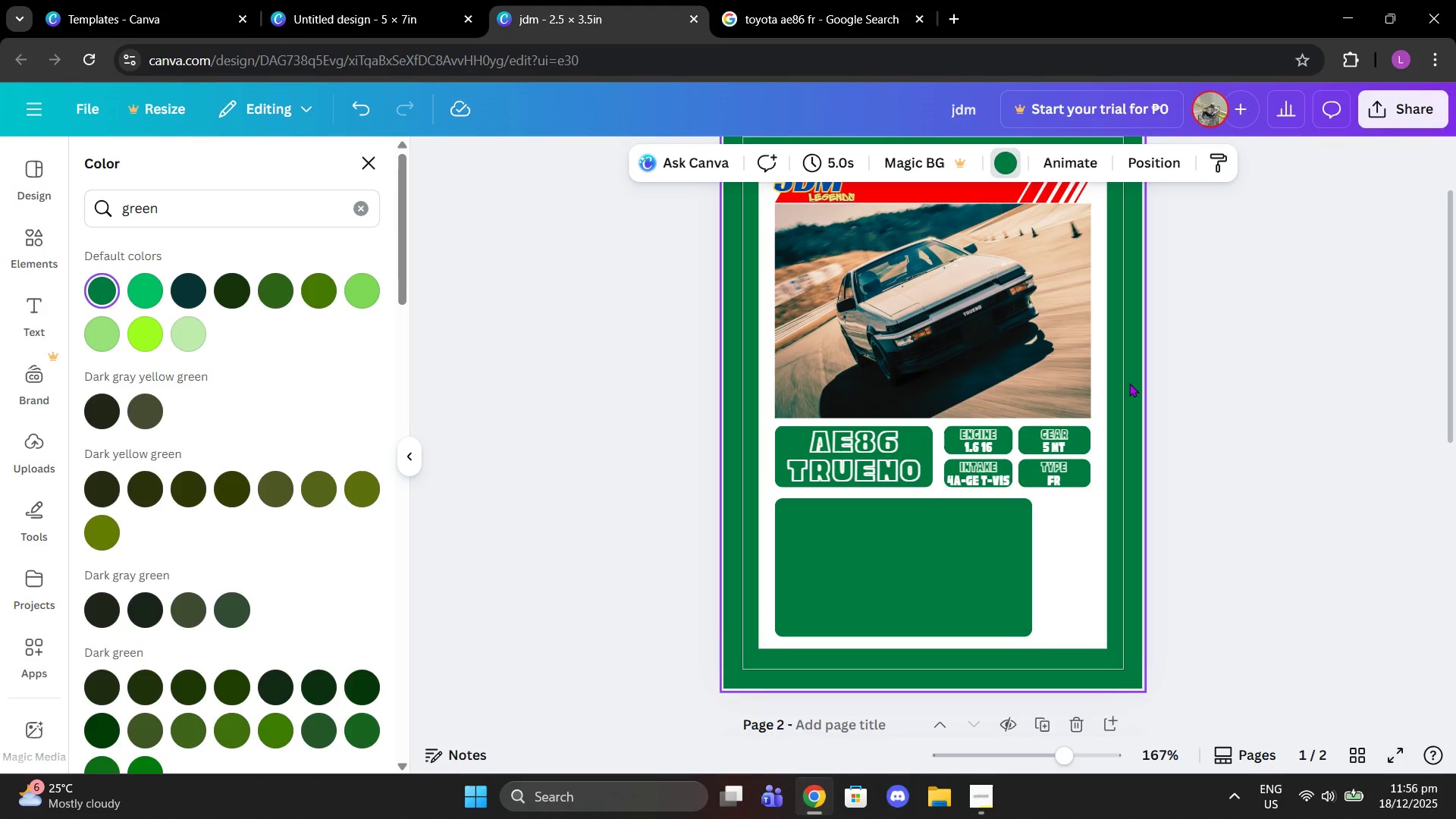 
double_click([1242, 406])
 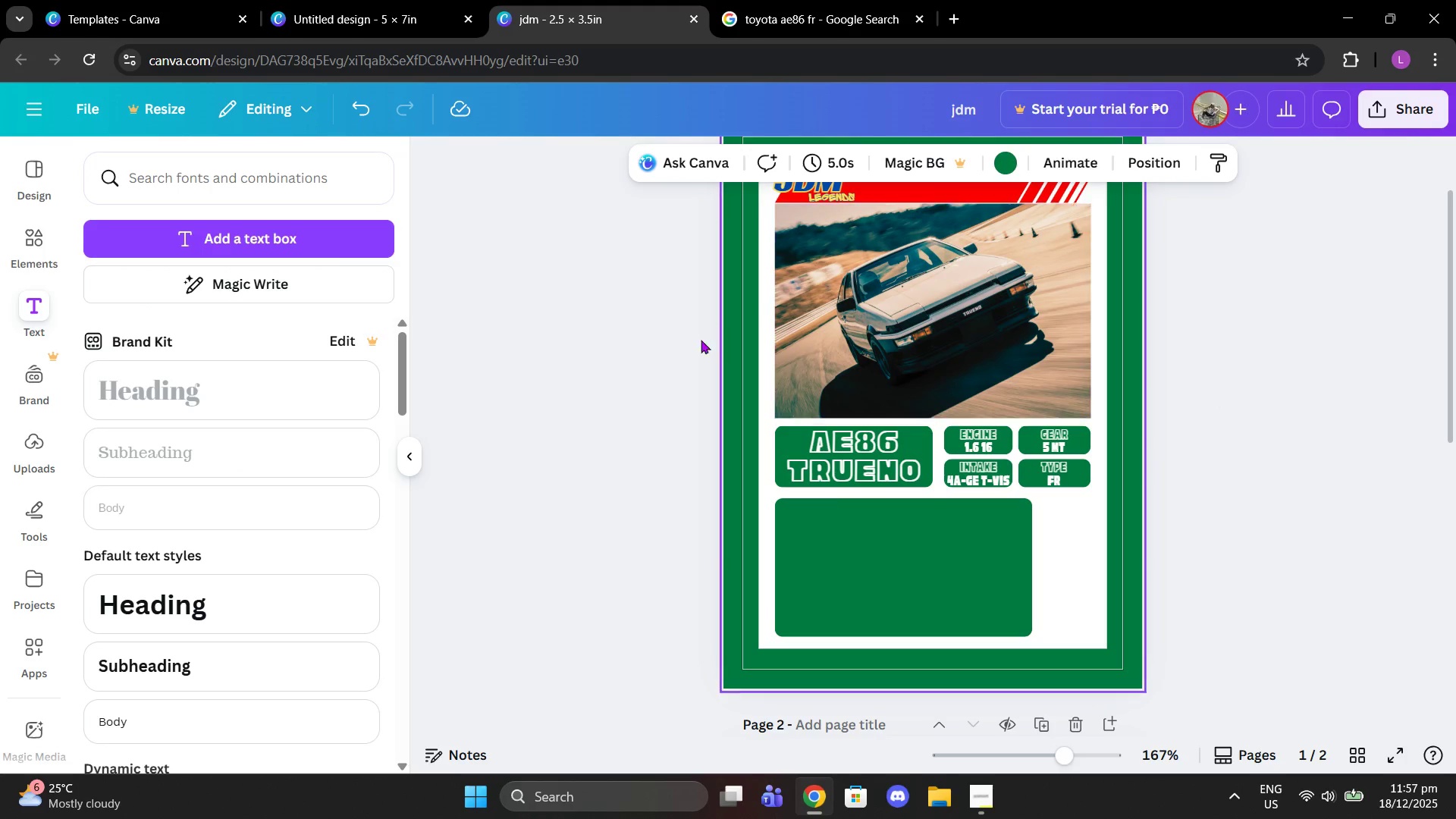 
left_click([32, 250])
 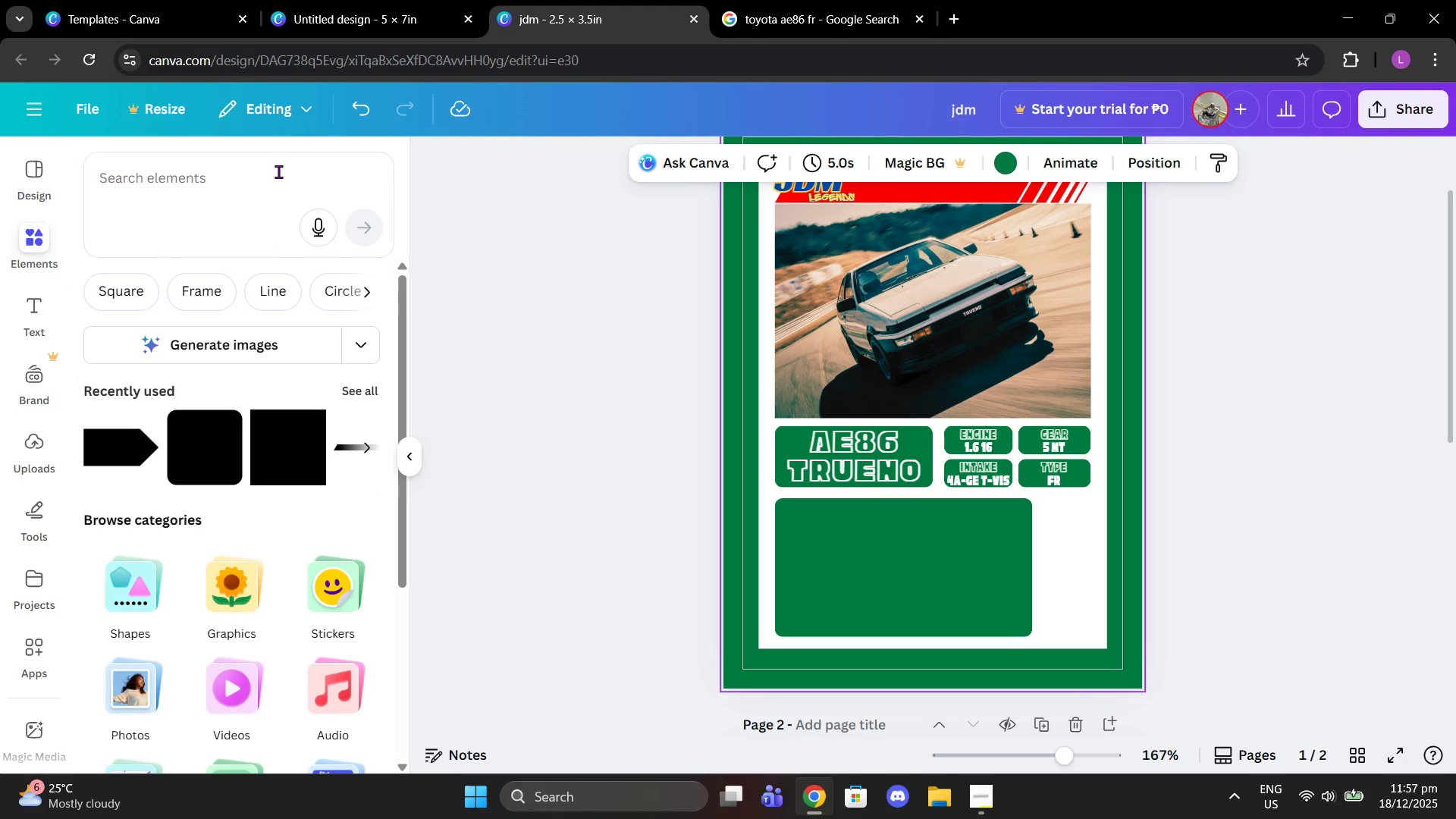 
left_click([278, 171])
 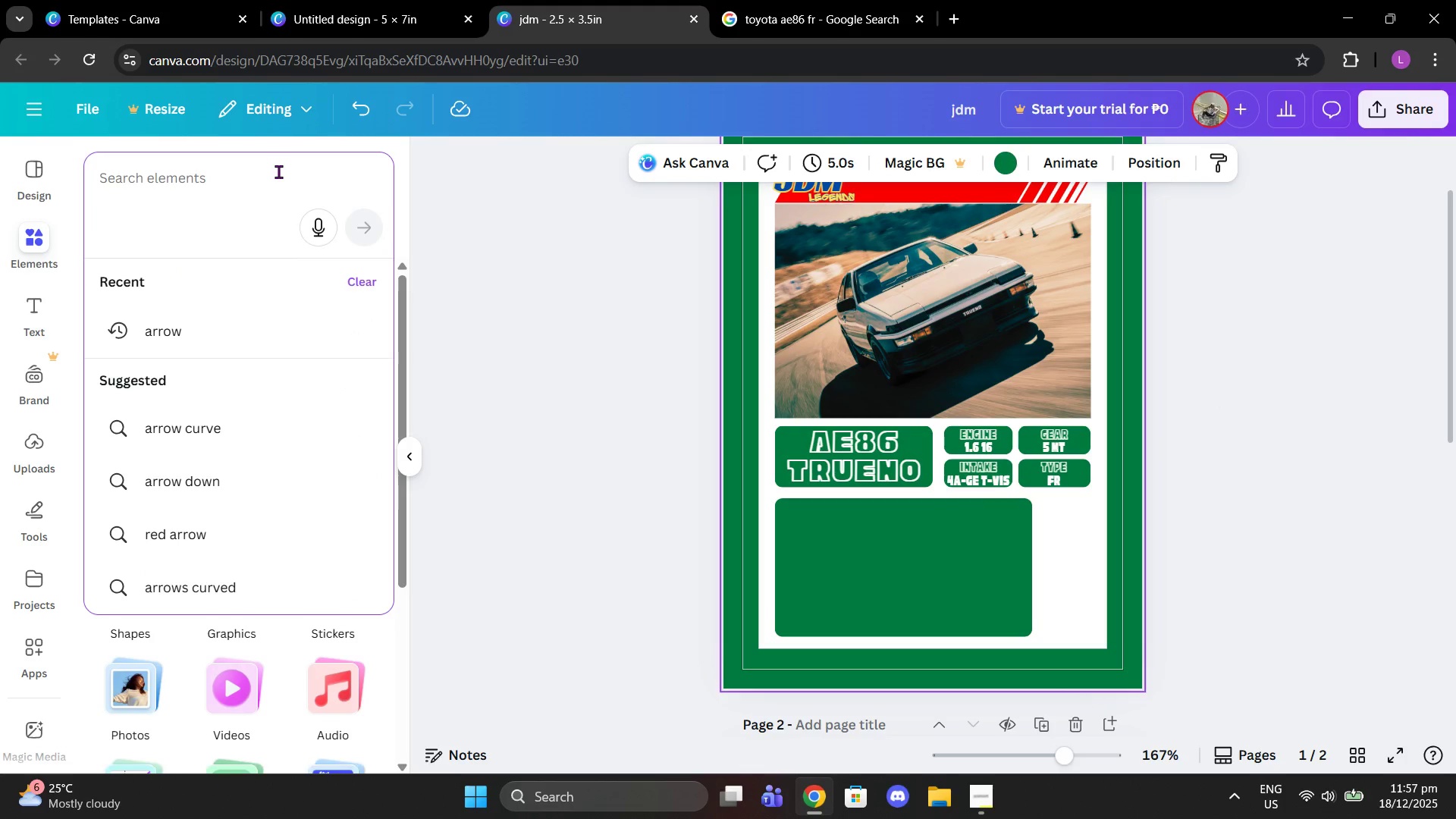 
type(stats)
 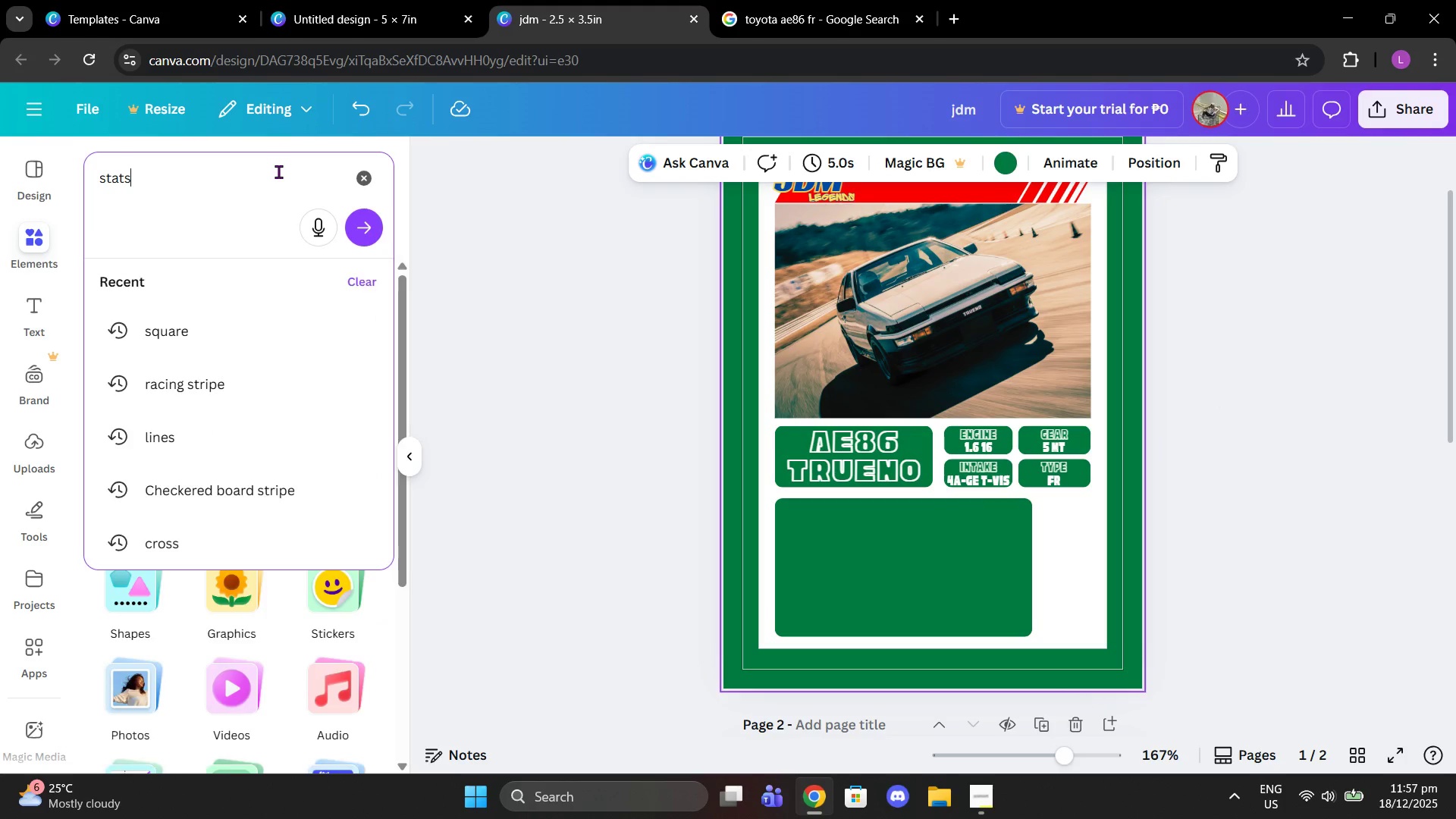 
key(Enter)
 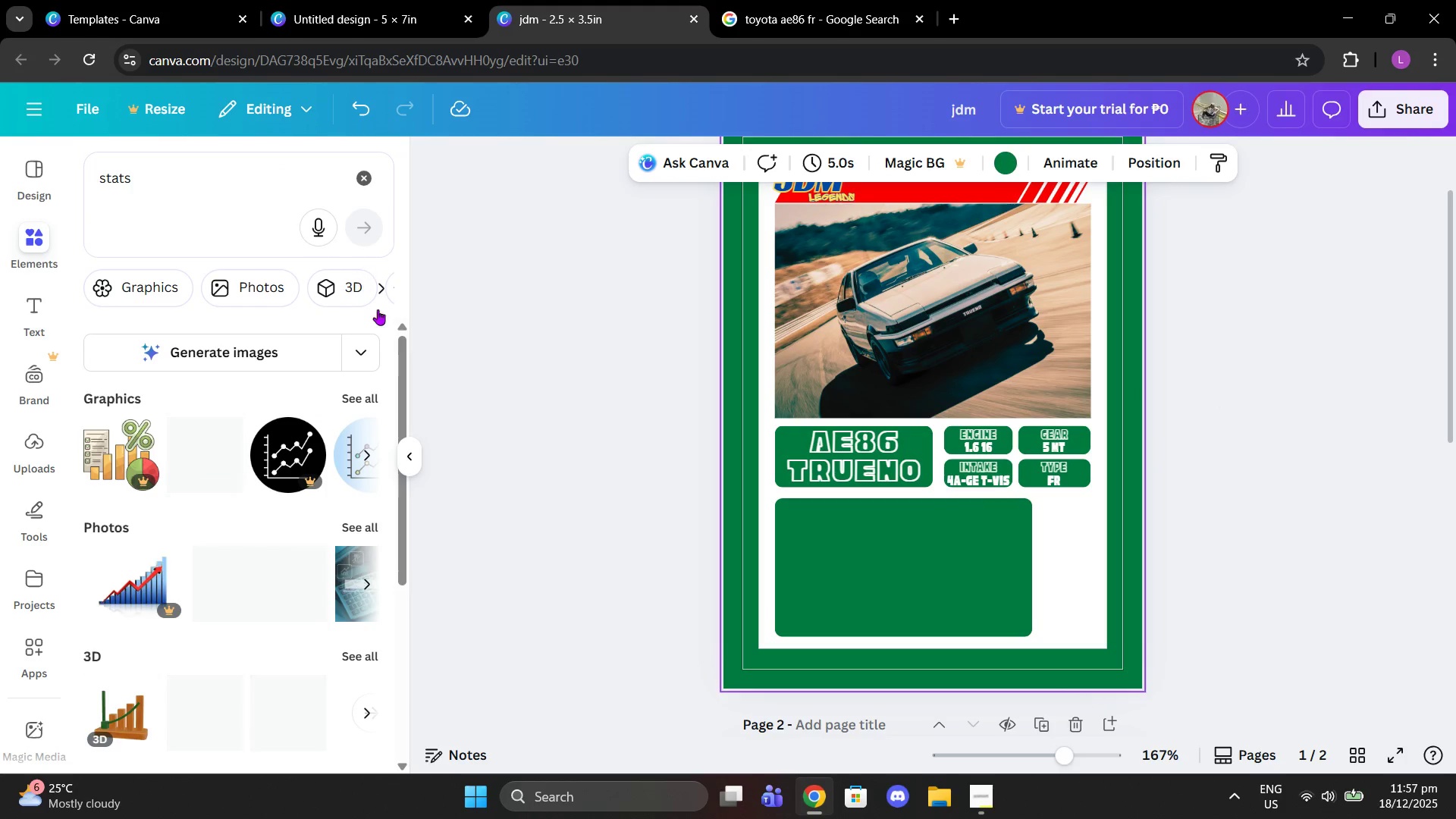 
left_click([340, 388])
 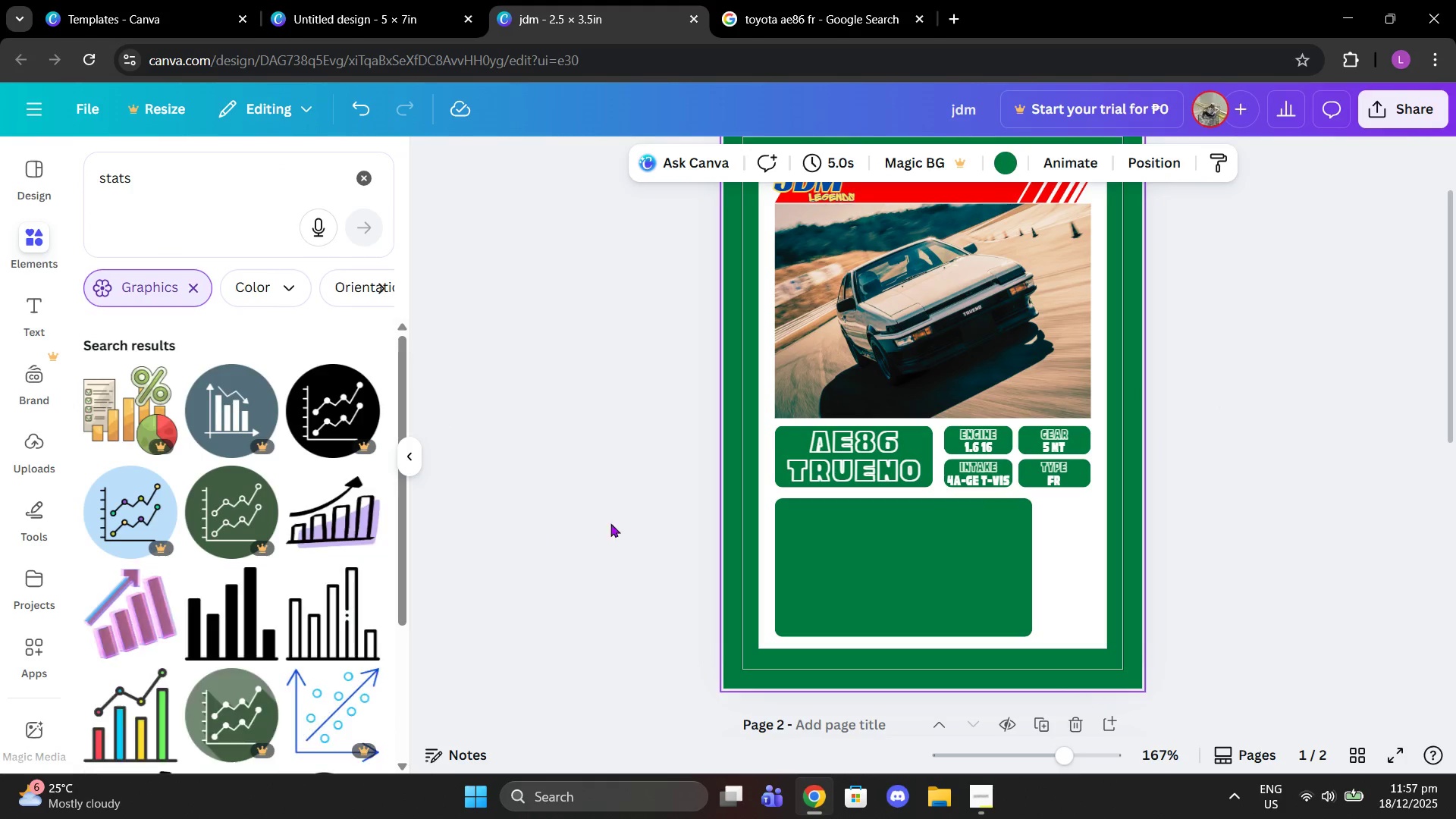 
scroll: coordinate [315, 453], scroll_direction: down, amount: 12.0
 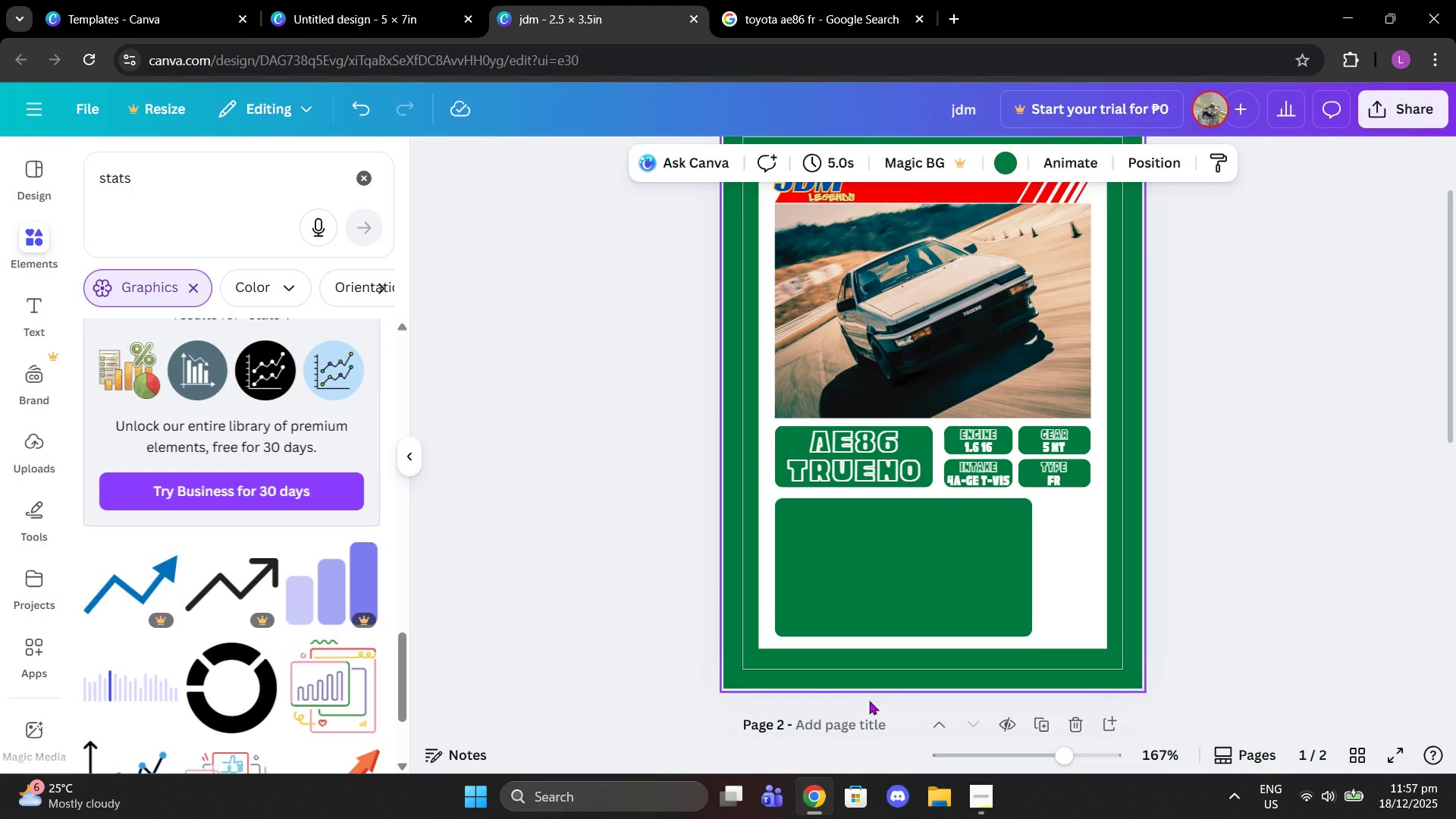 
left_click([978, 782])